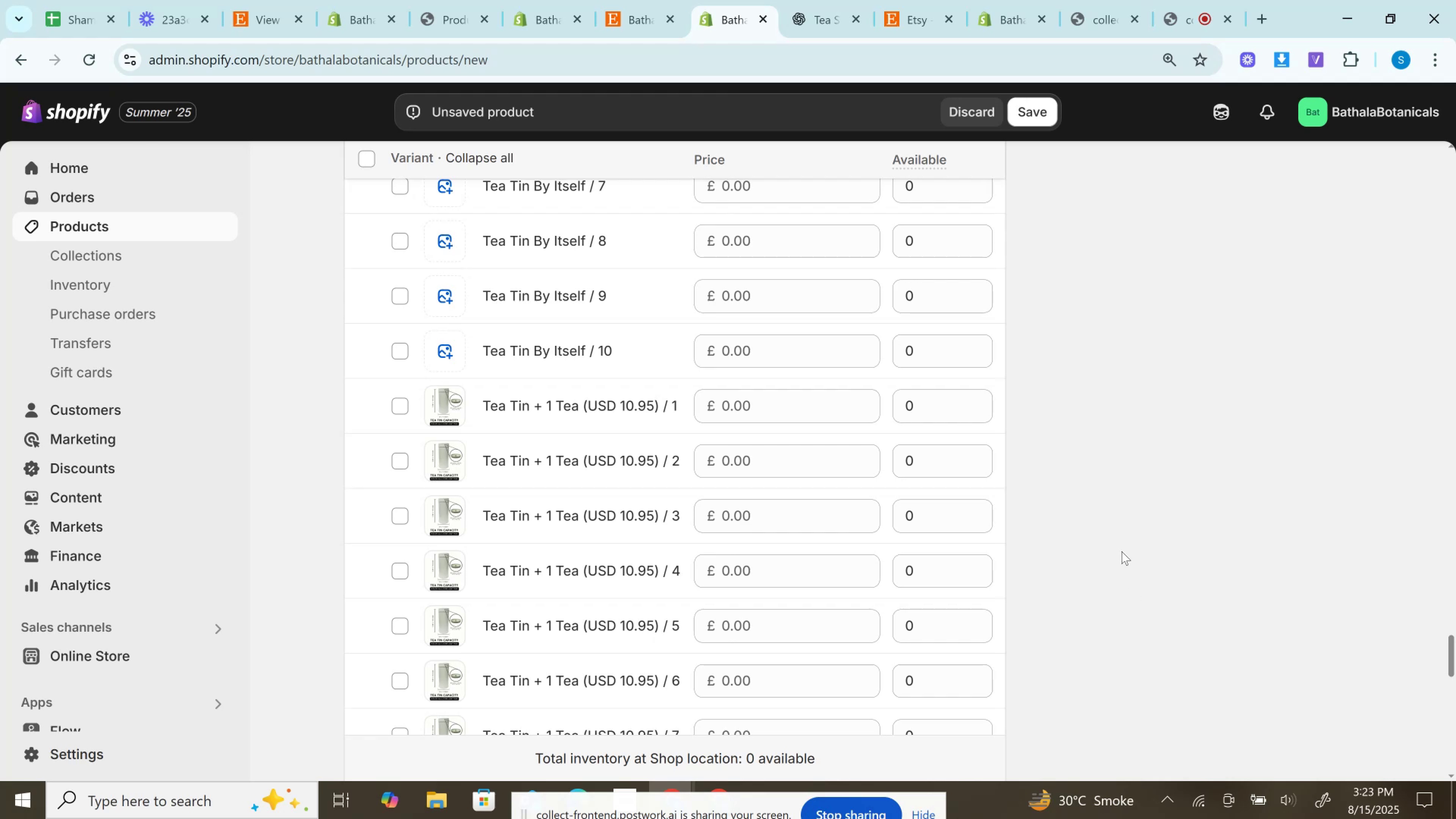 
scroll: coordinate [908, 383], scroll_direction: down, amount: 7.0
 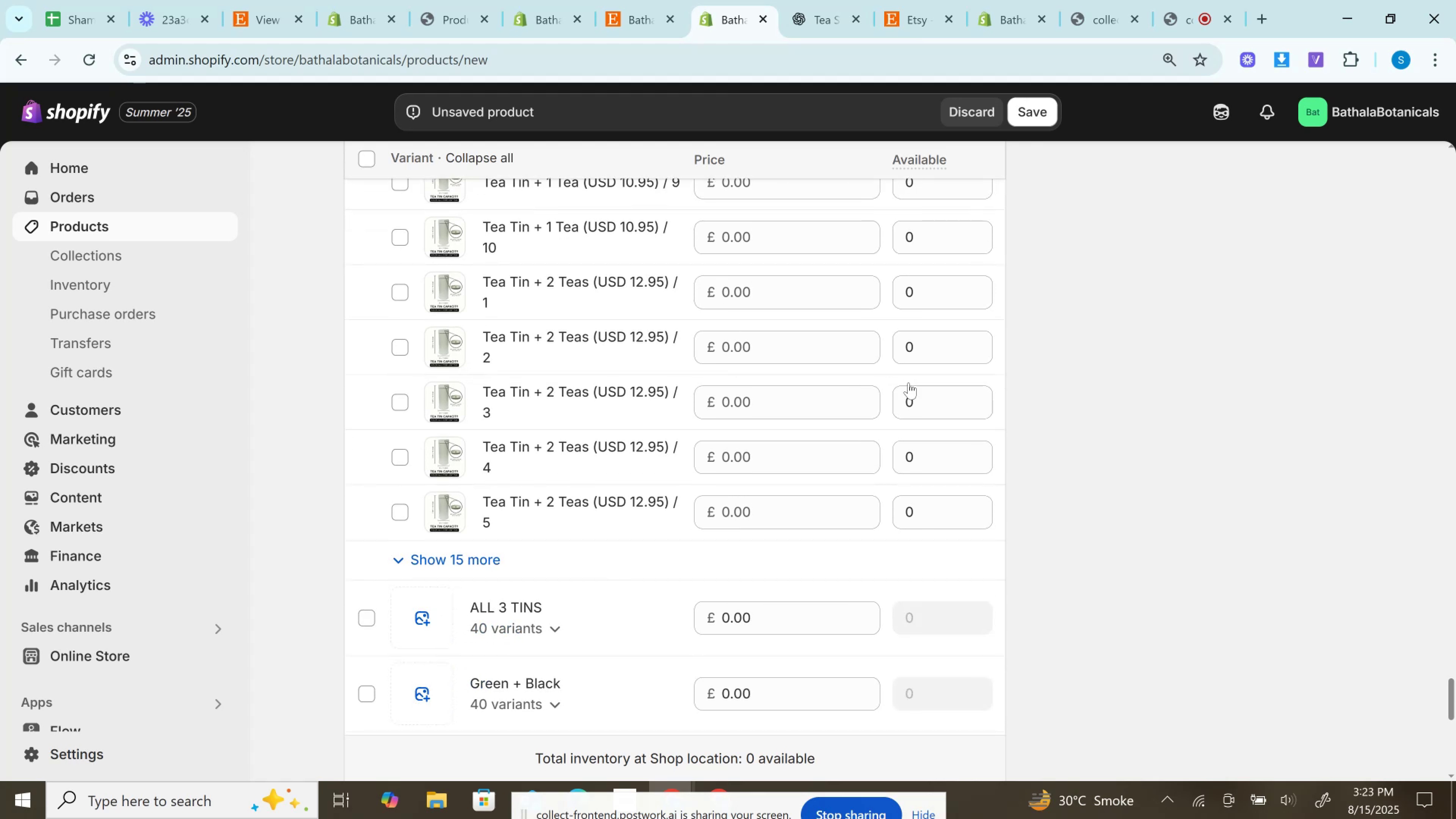 
scroll: coordinate [682, 414], scroll_direction: up, amount: 10.0
 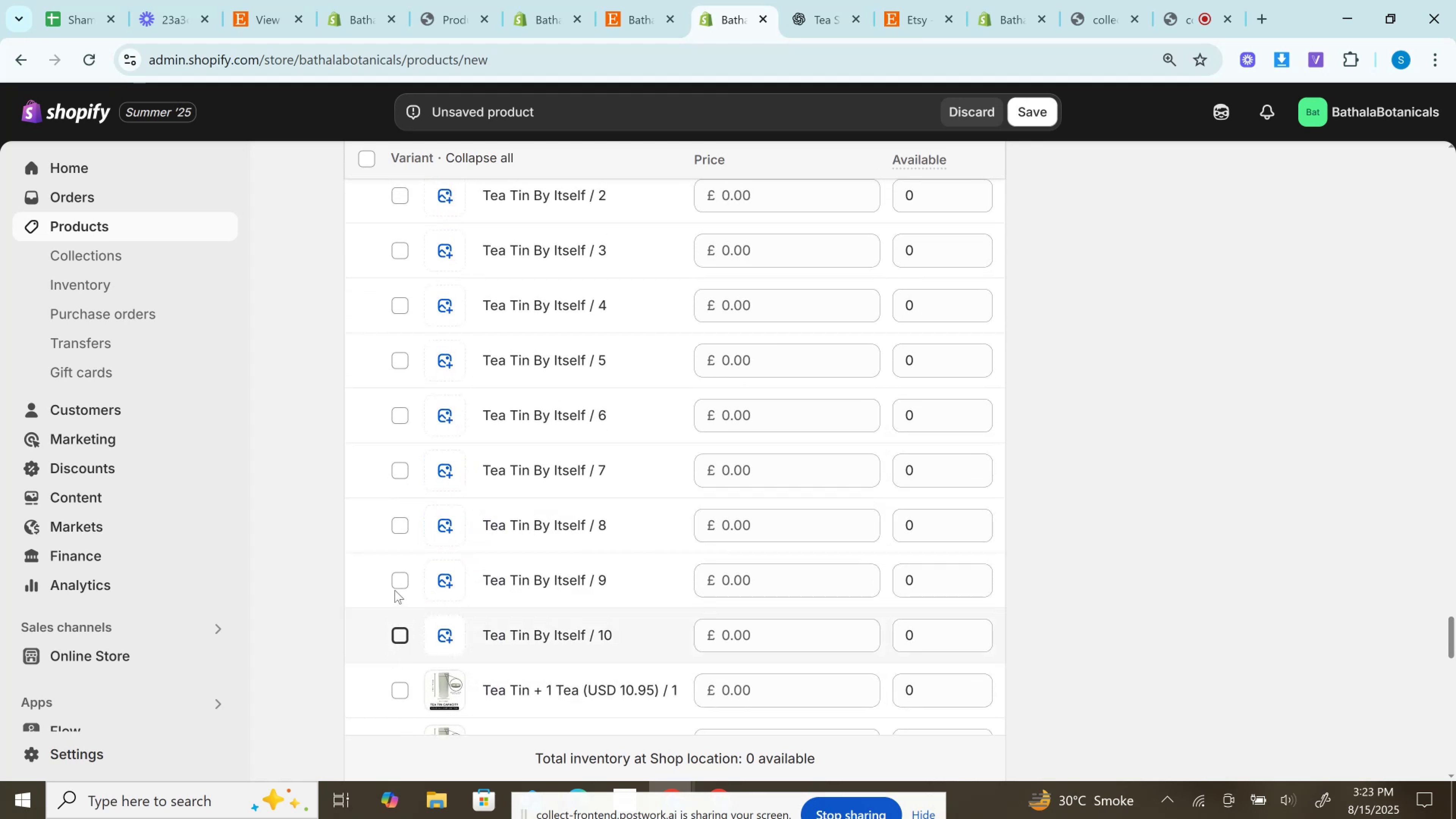 
left_click([401, 579])
 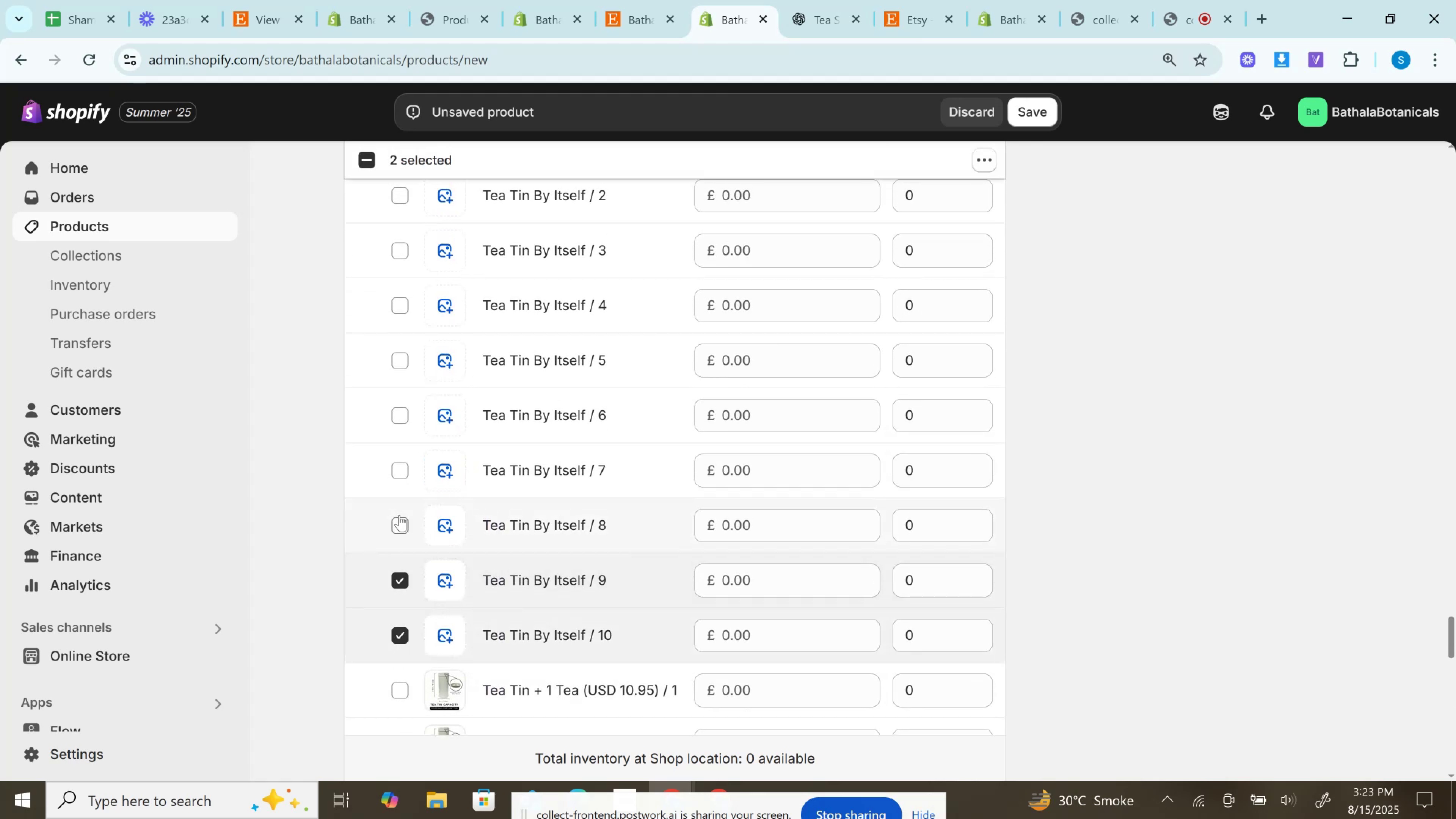 
left_click([399, 515])
 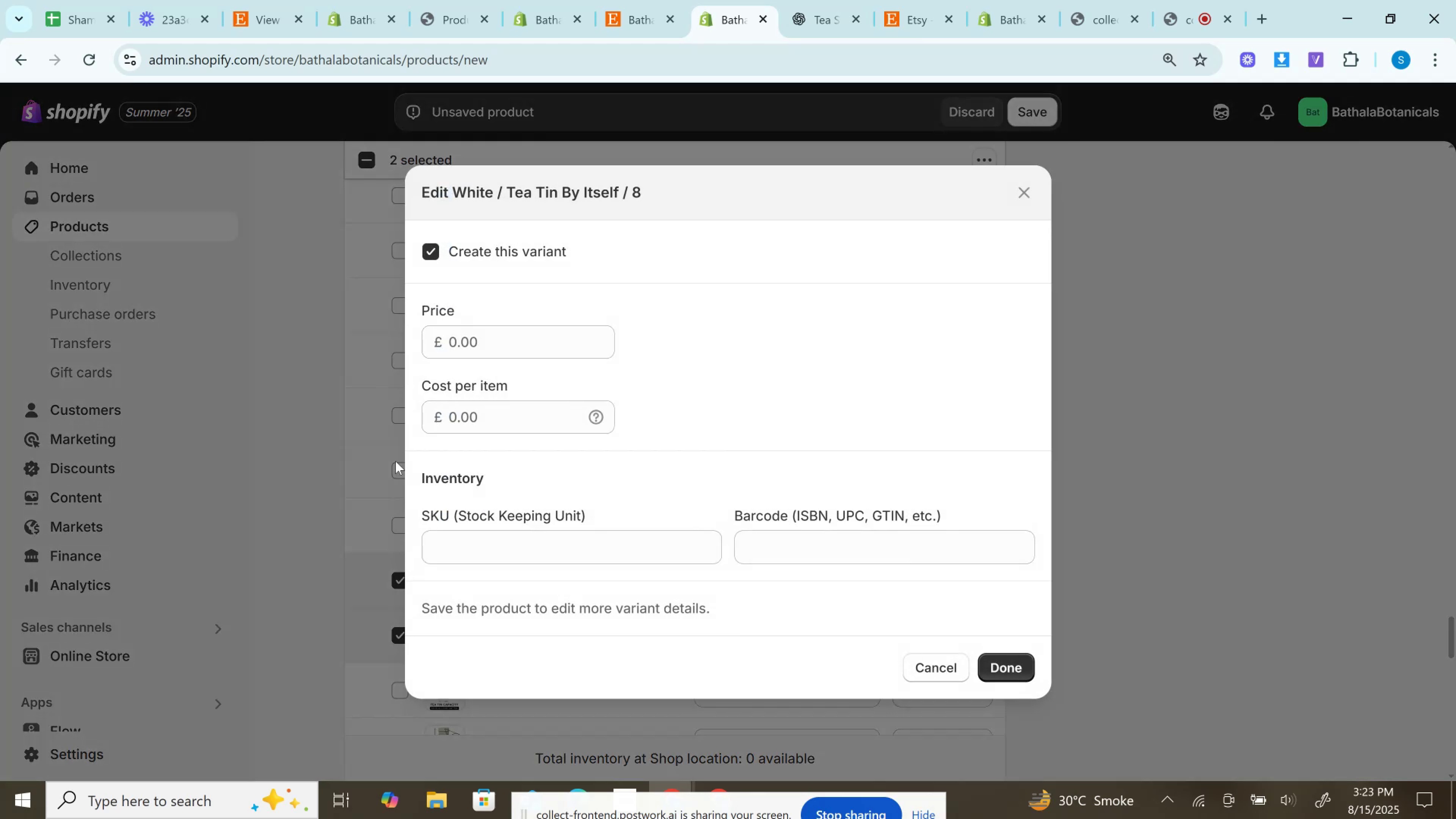 
left_click([383, 471])
 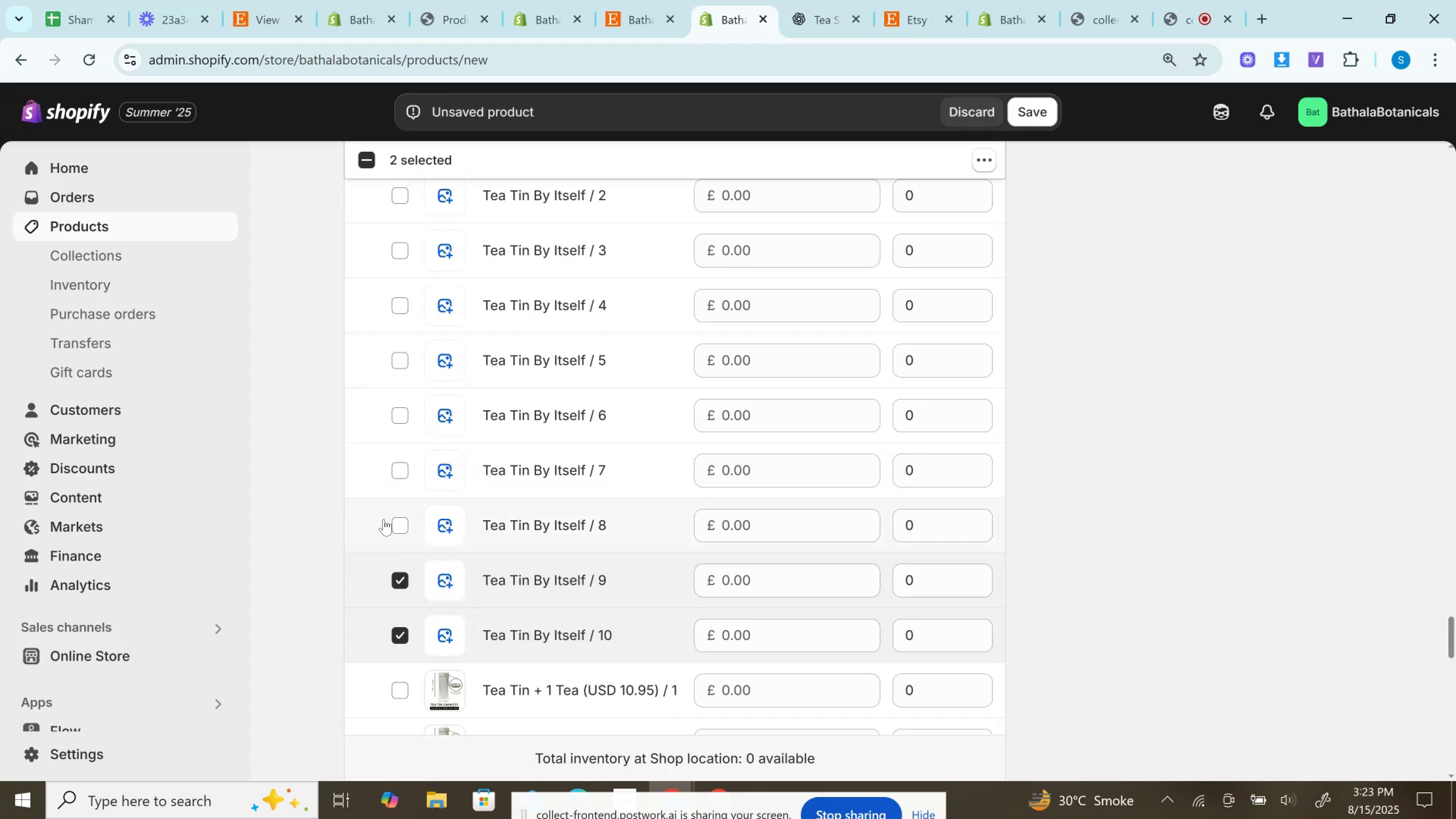 
left_click([395, 527])
 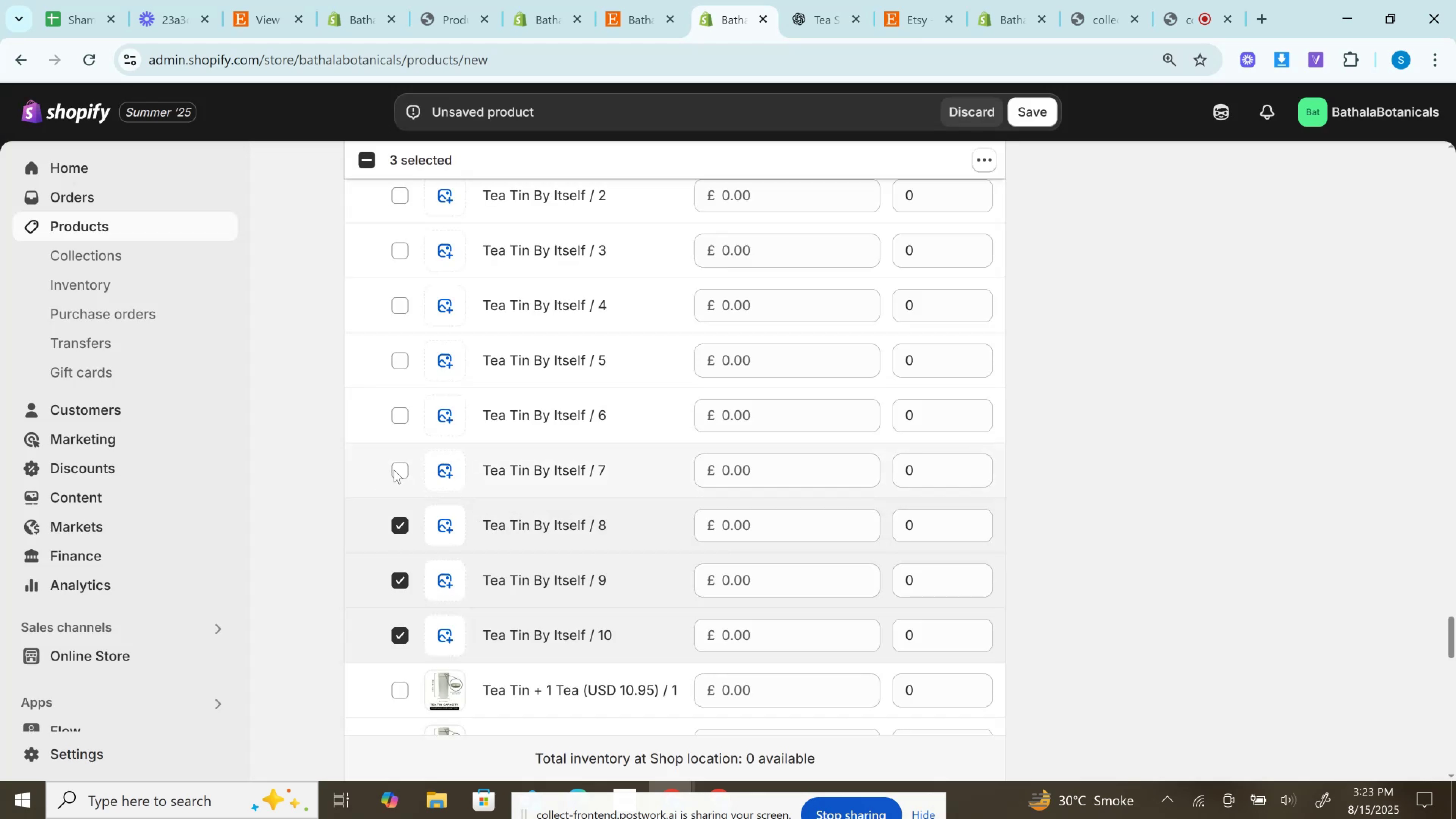 
left_click([395, 469])
 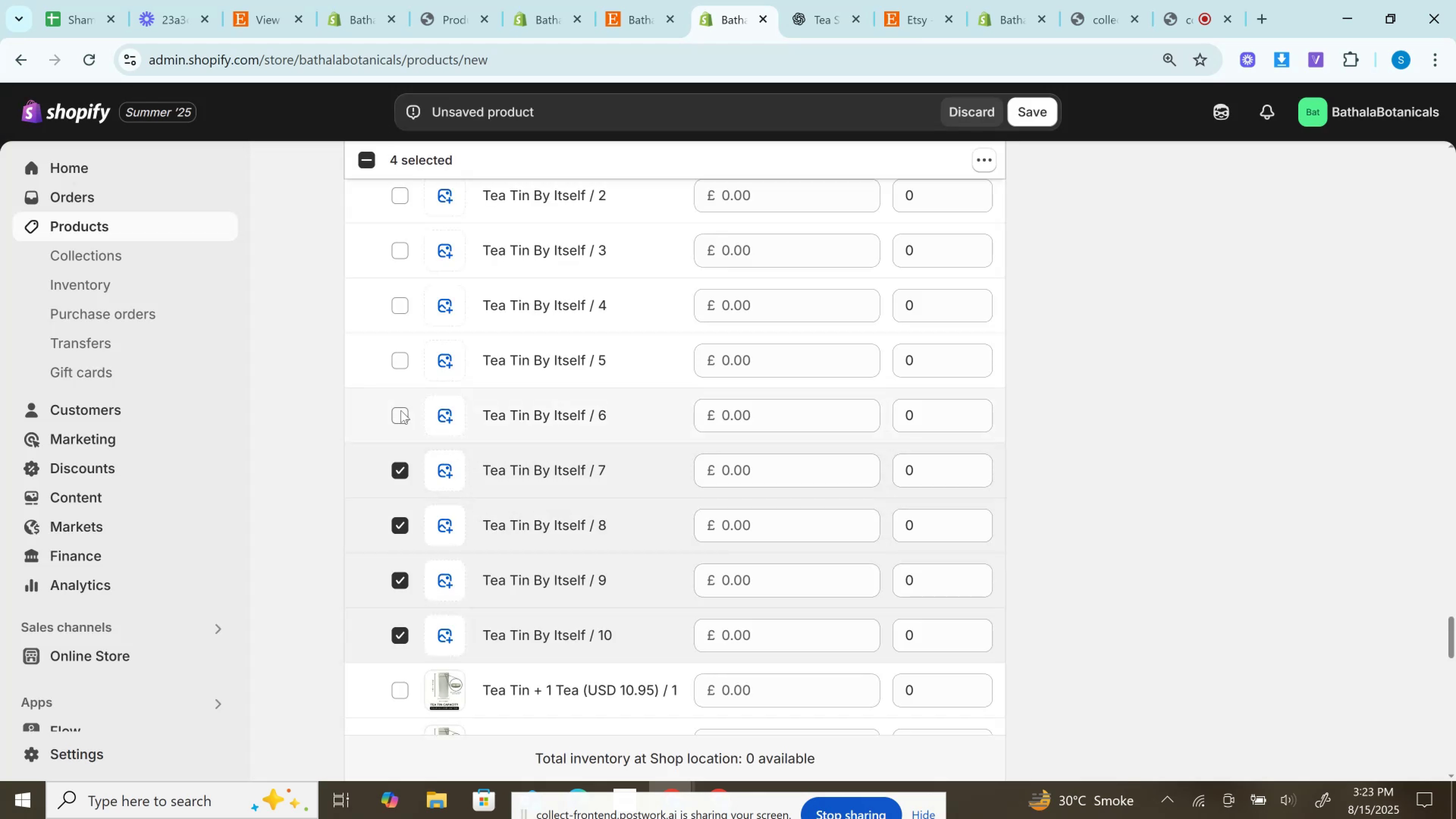 
left_click([401, 410])
 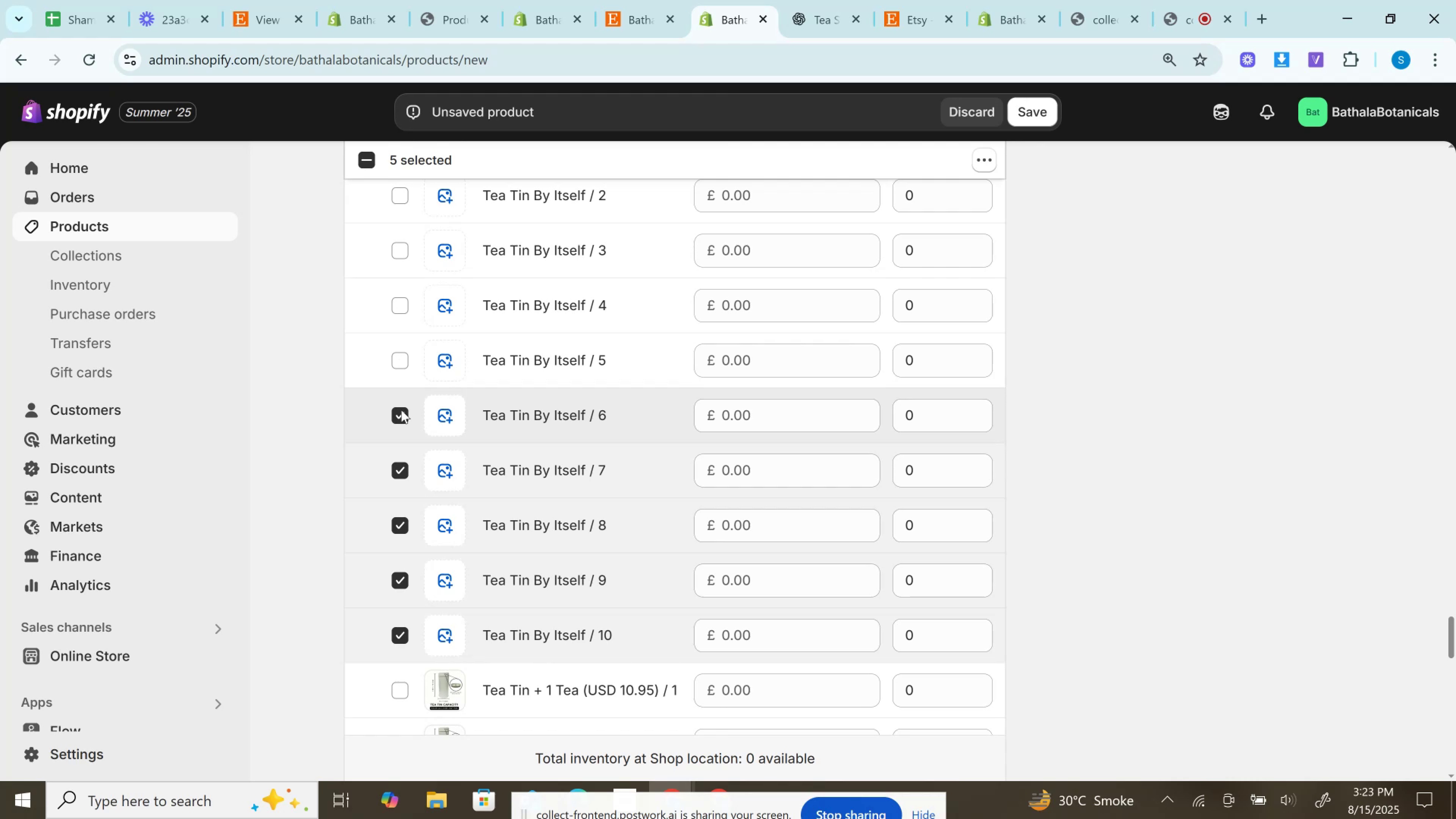 
wait(8.89)
 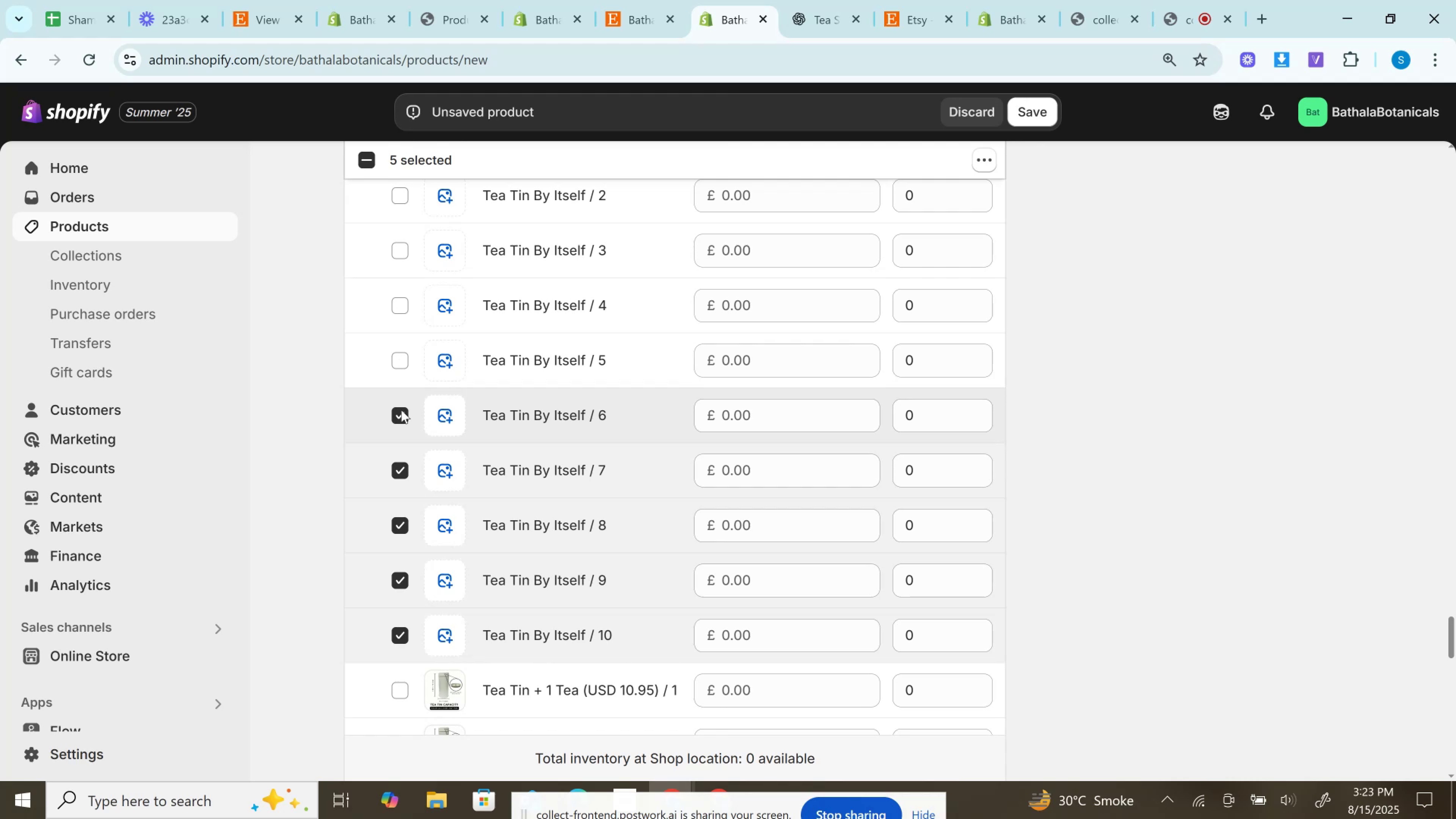 
left_click_drag(start_coordinate=[402, 359], to_coordinate=[399, 359])
 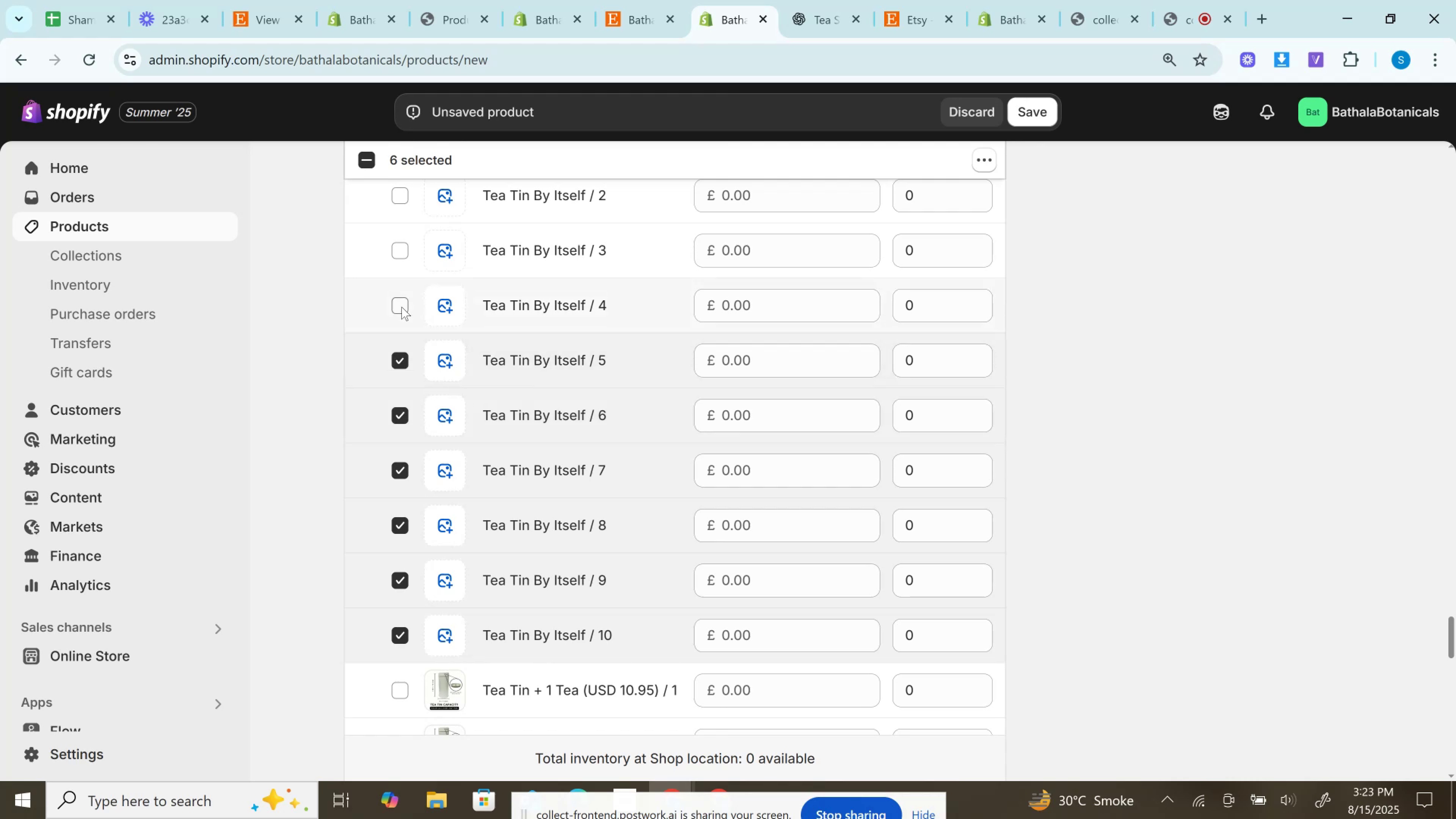 
left_click([402, 307])
 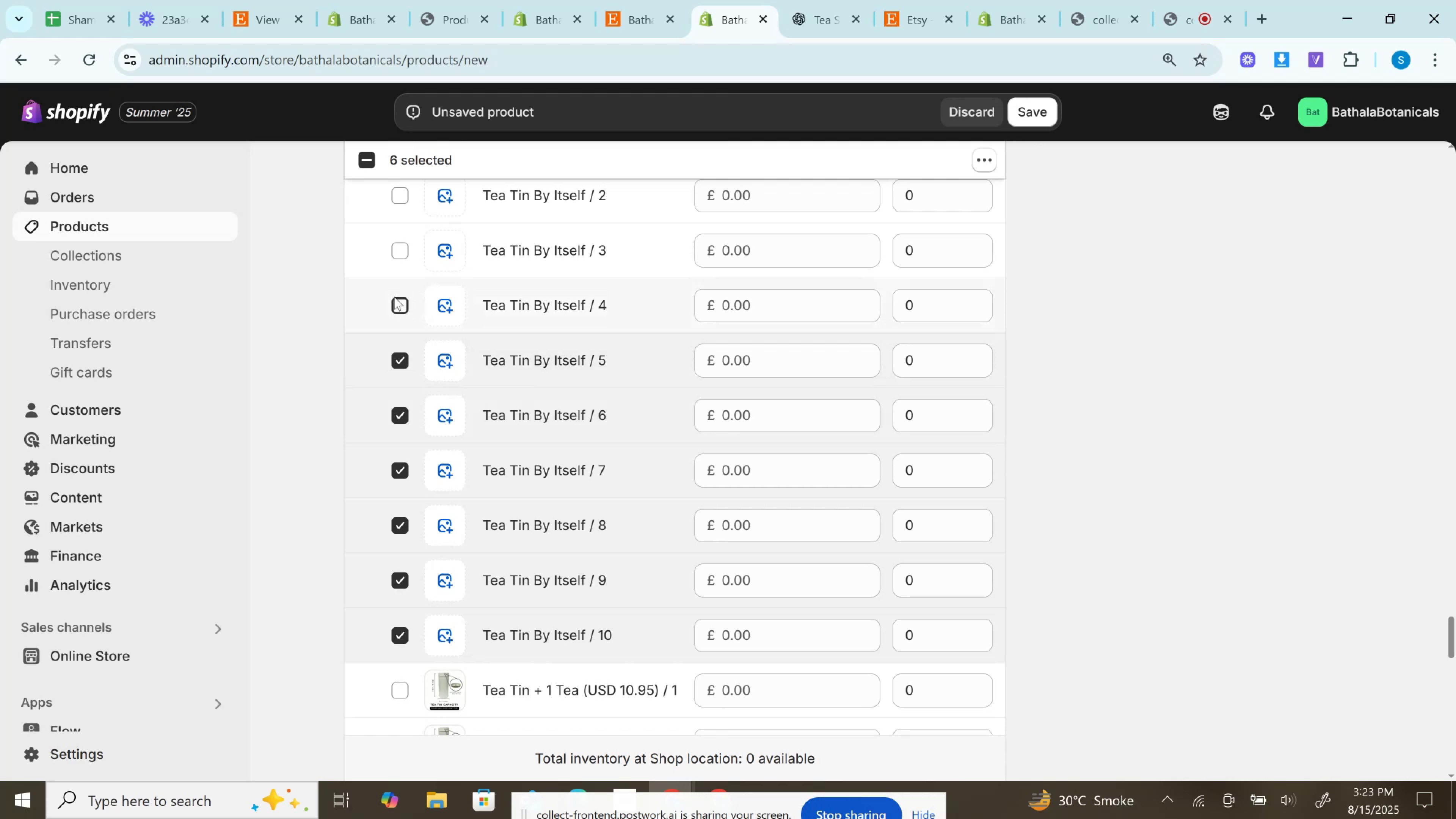 
scroll: coordinate [394, 297], scroll_direction: up, amount: 1.0
 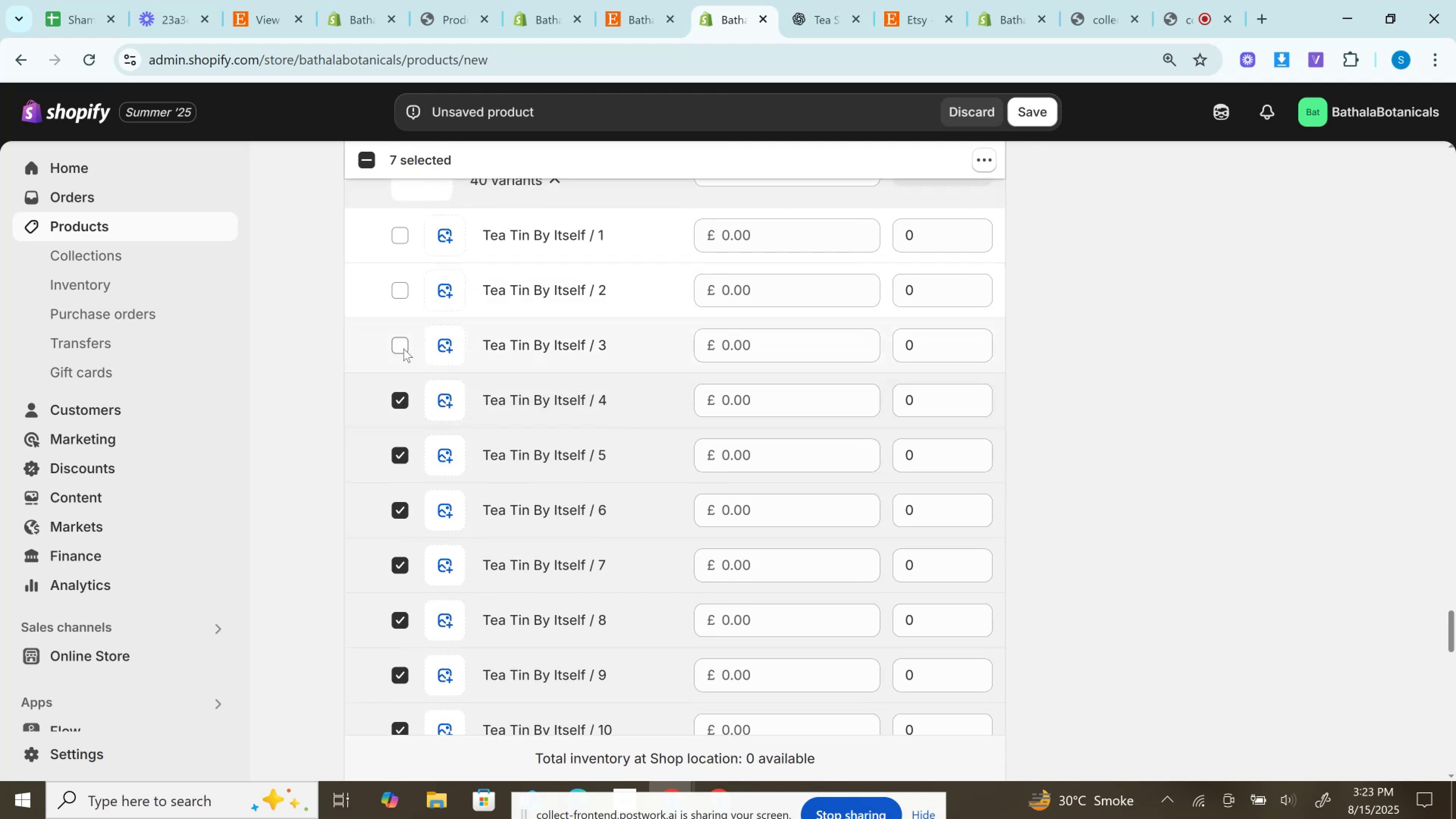 
left_click([402, 348])
 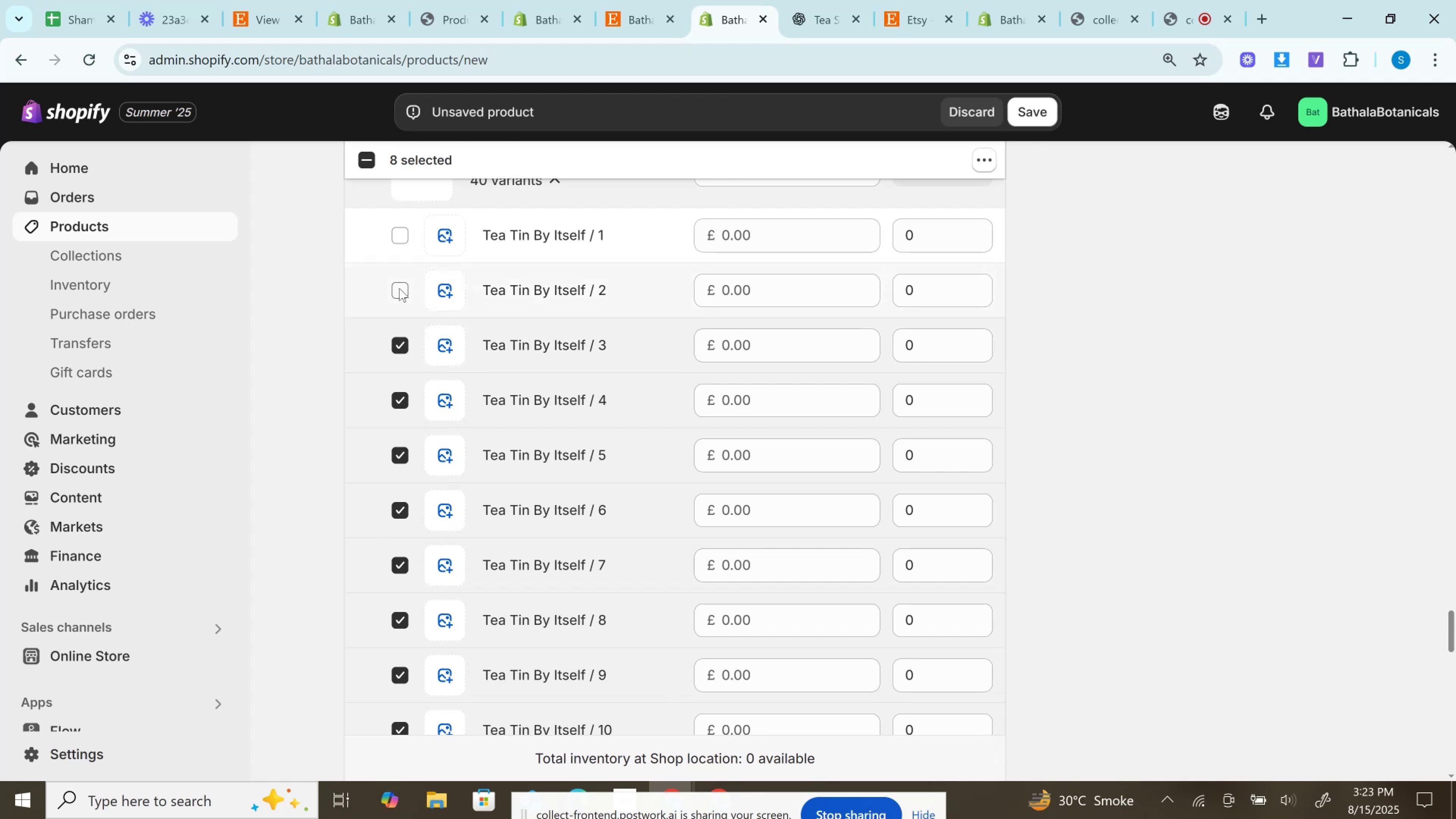 
left_click([399, 288])
 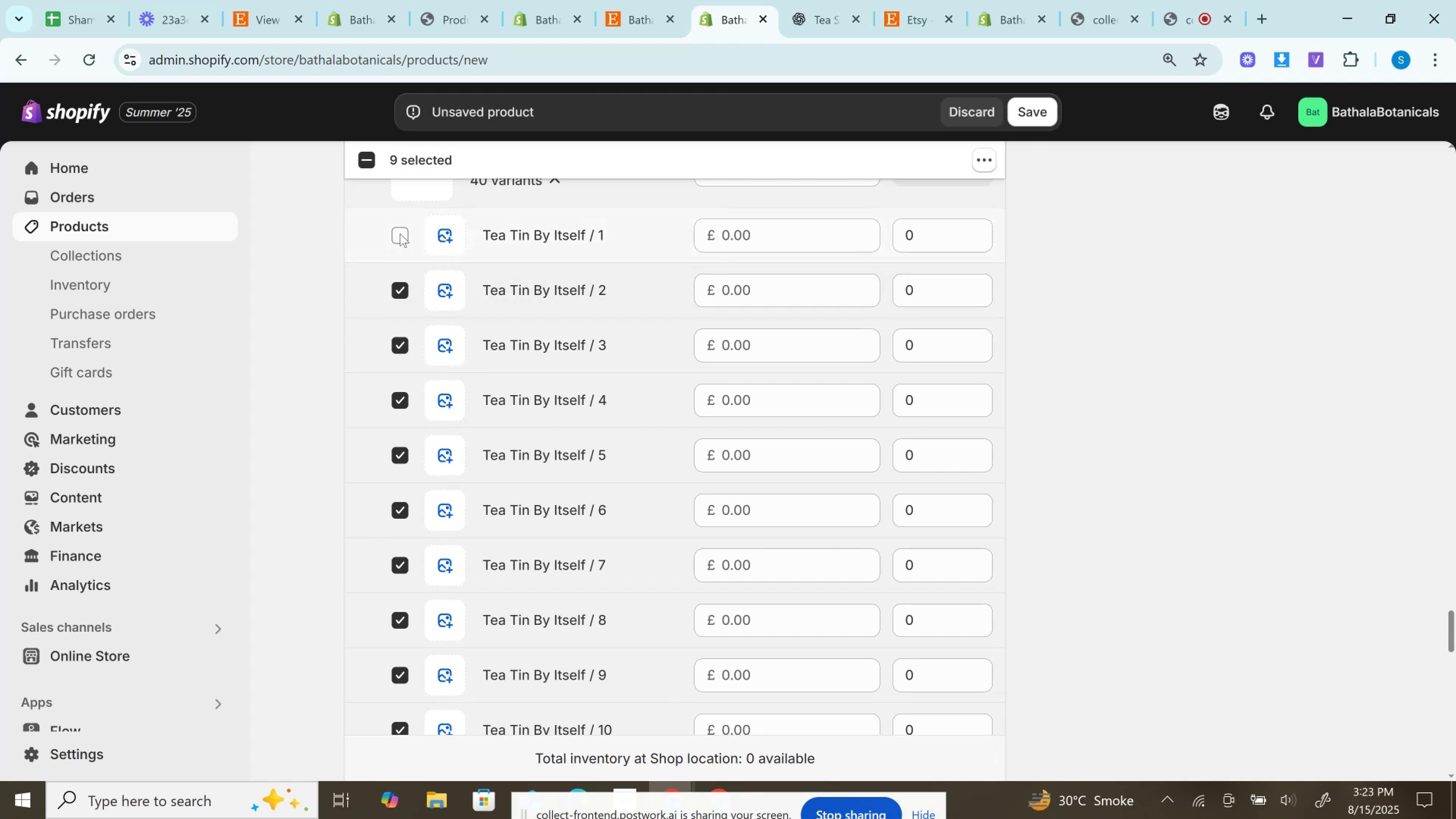 
left_click([400, 234])
 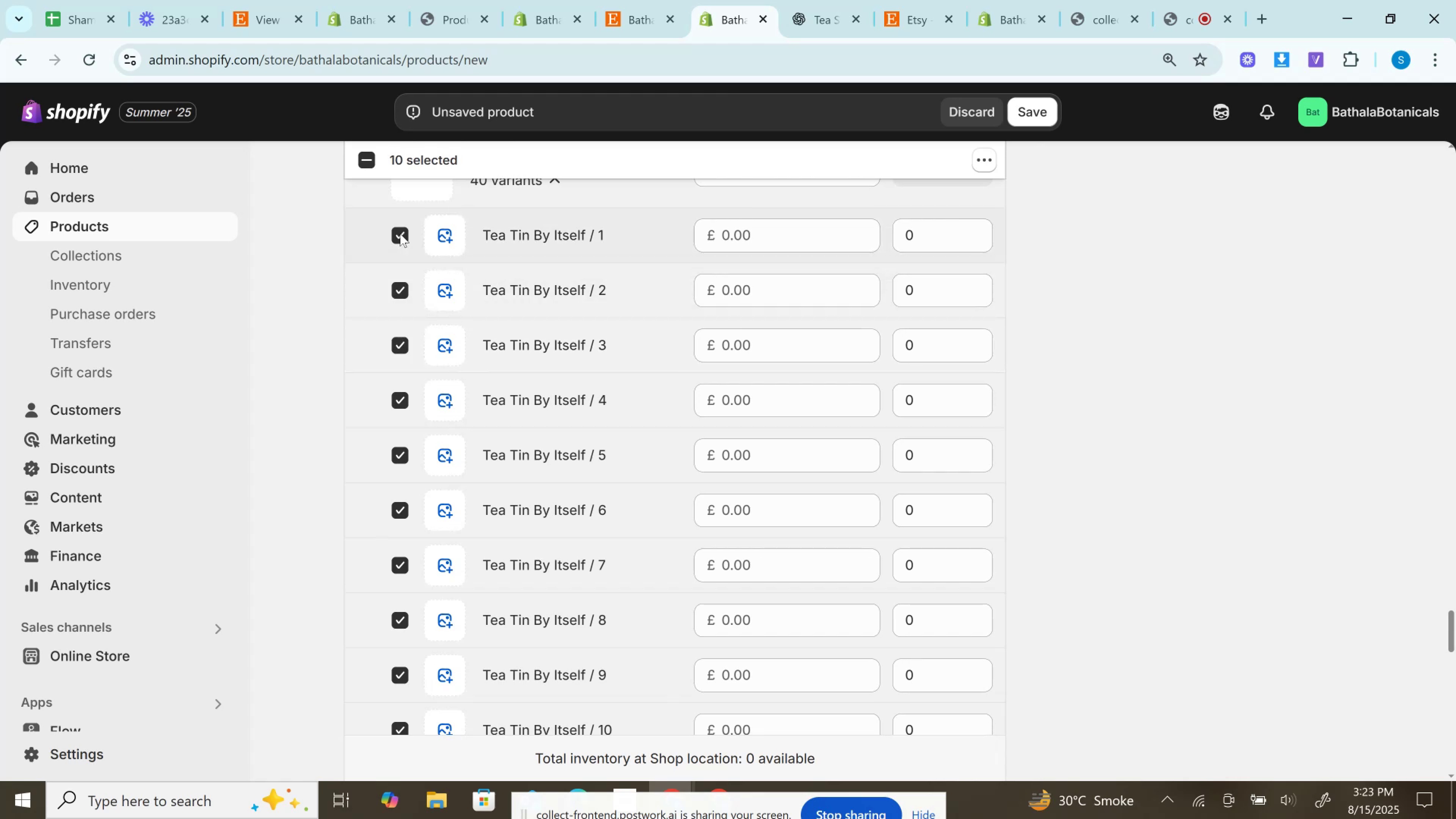 
wait(11.7)
 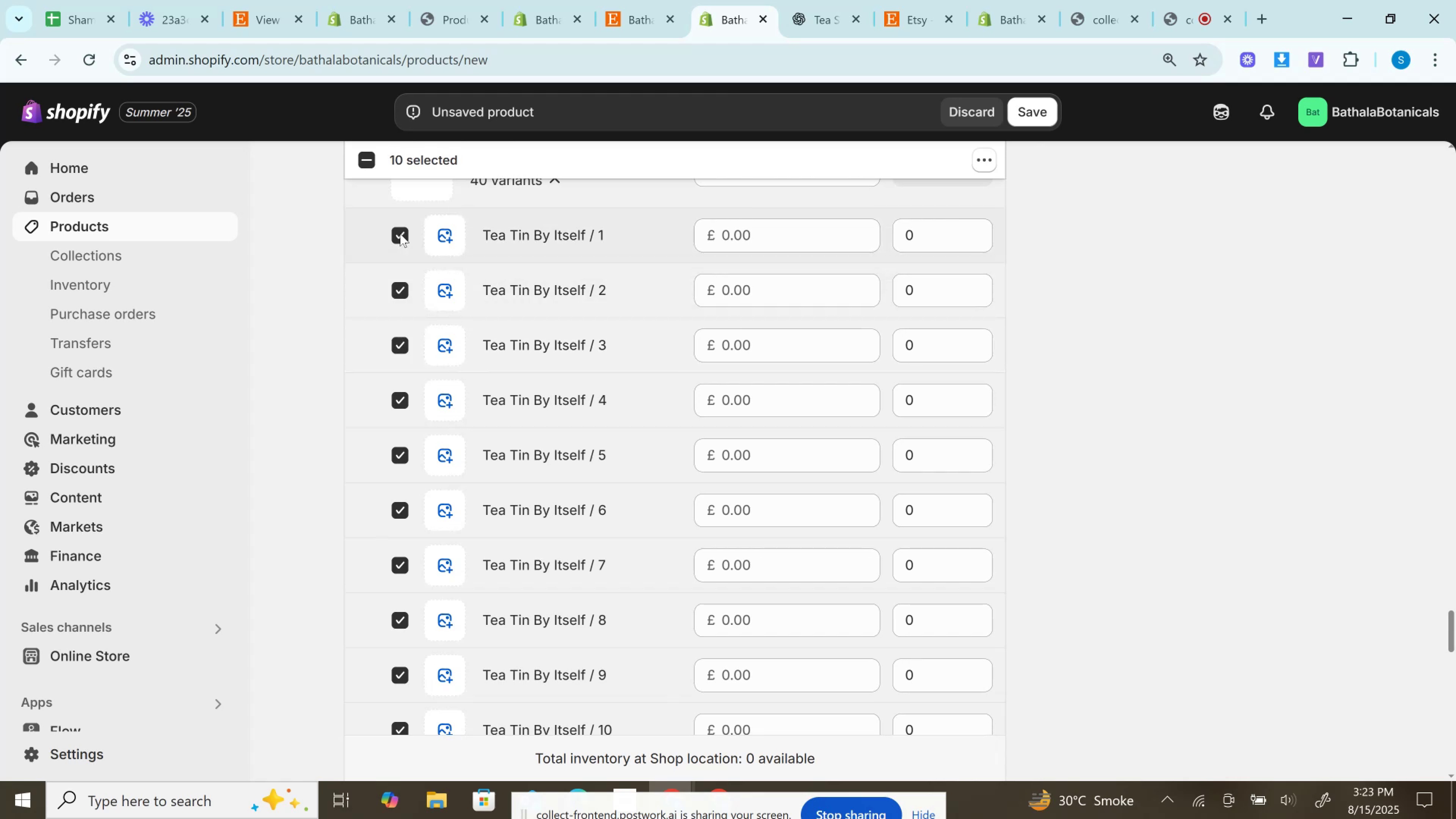 
scroll: coordinate [522, 273], scroll_direction: up, amount: 2.0
 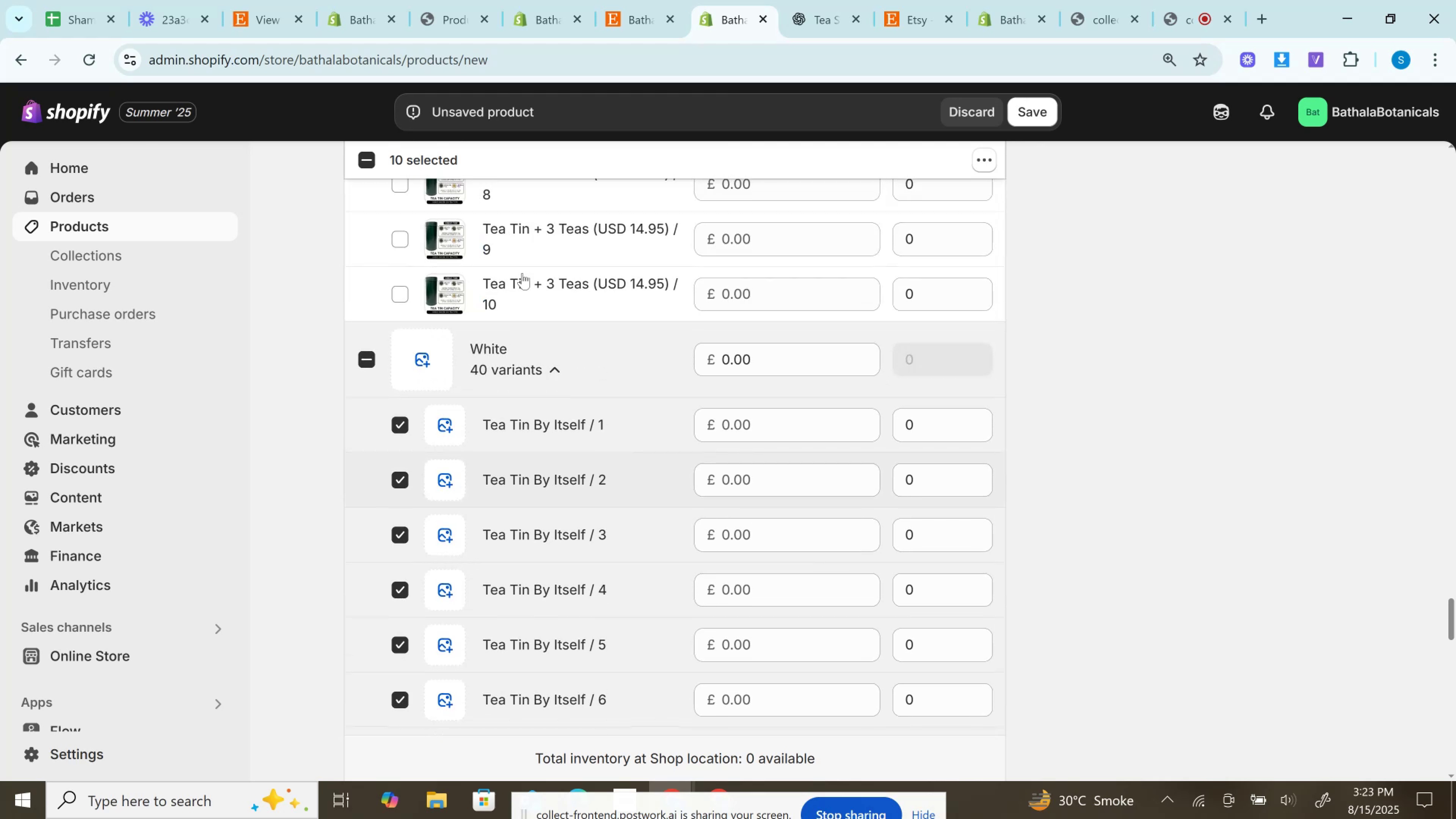 
scroll: coordinate [522, 273], scroll_direction: down, amount: 4.0
 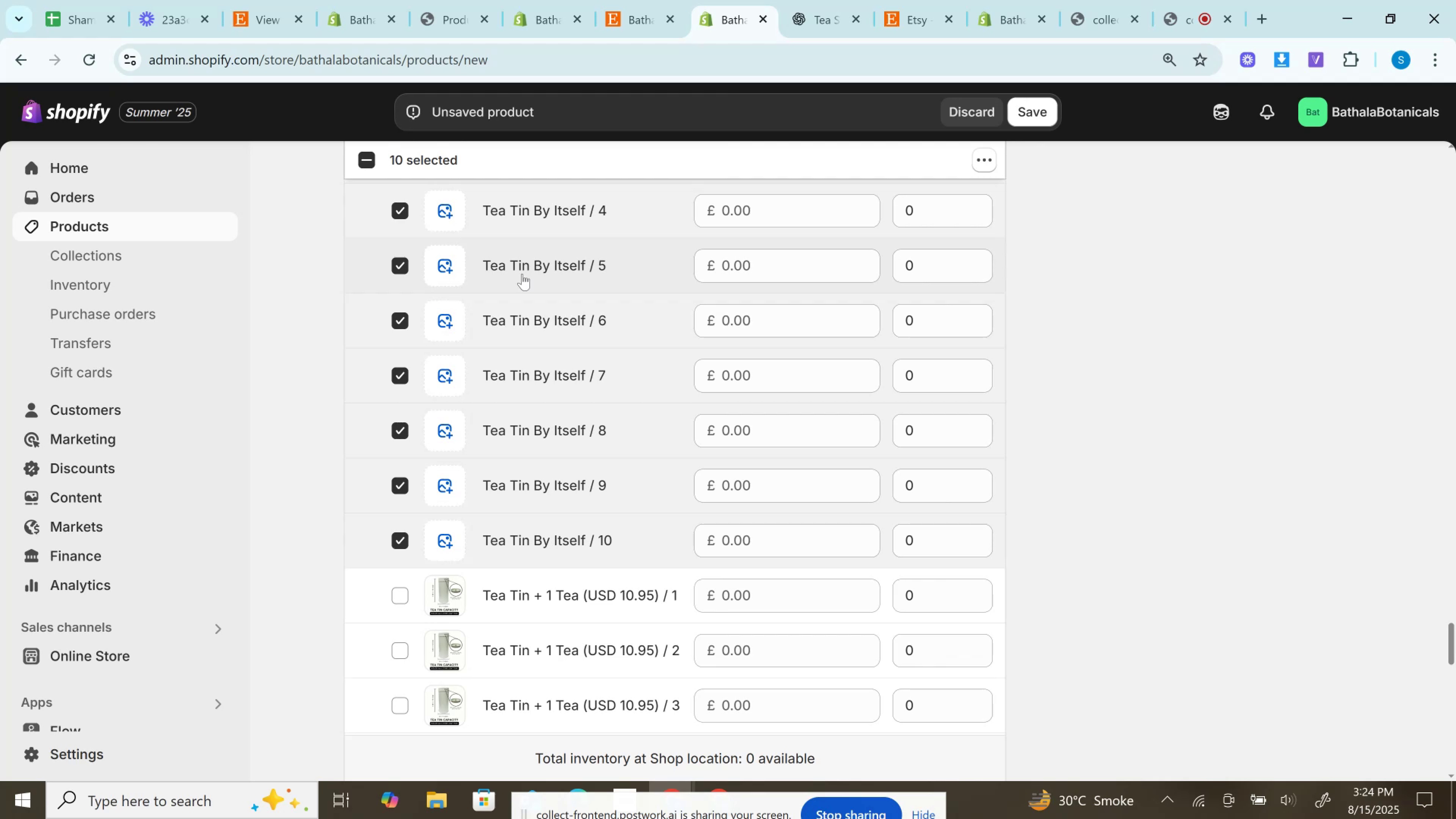 
wait(23.77)
 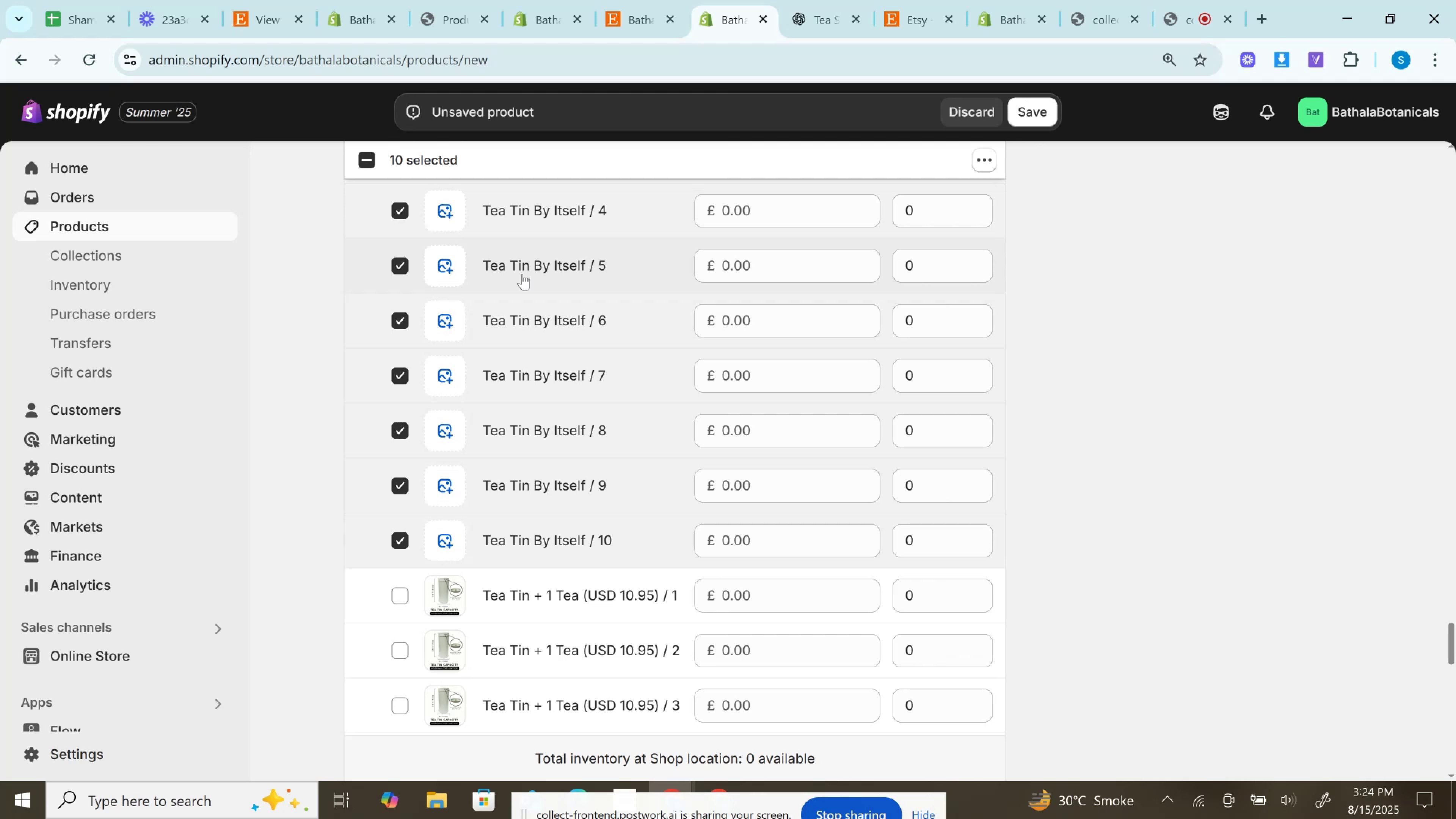 
scroll: coordinate [569, 631], scroll_direction: down, amount: 7.0
 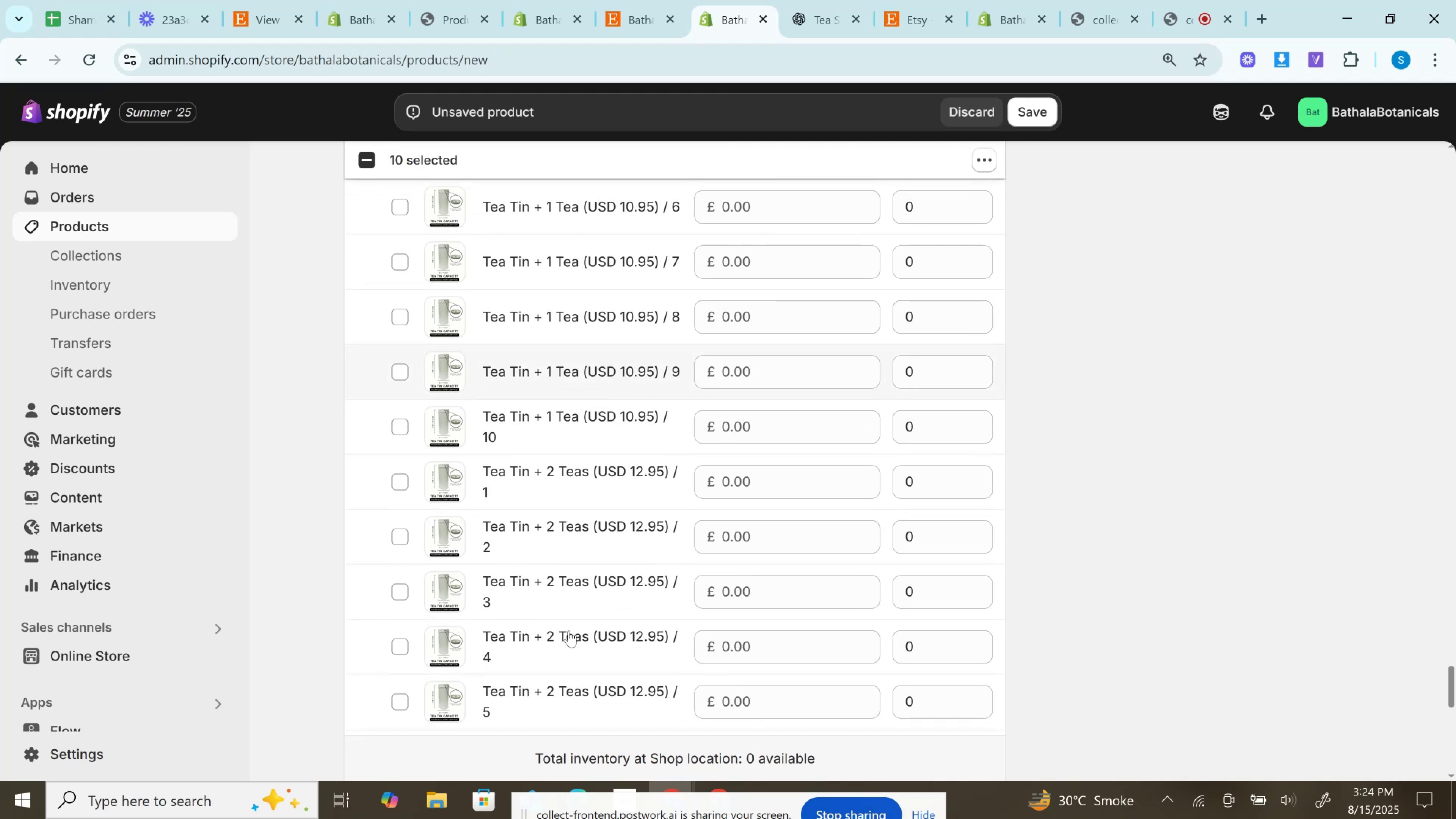 
scroll: coordinate [864, 297], scroll_direction: up, amount: 14.0
 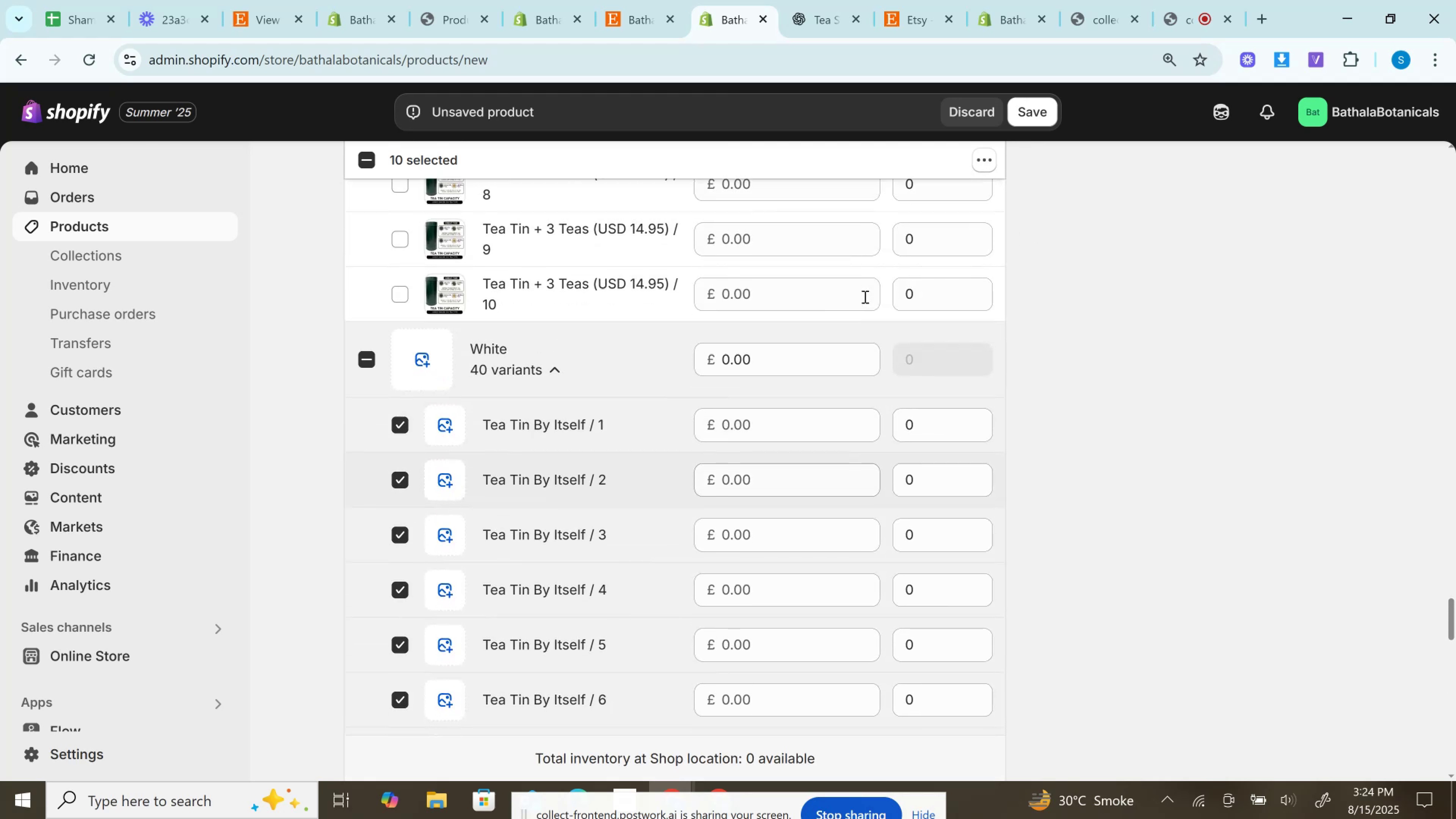 
scroll: coordinate [864, 297], scroll_direction: down, amount: 6.0
 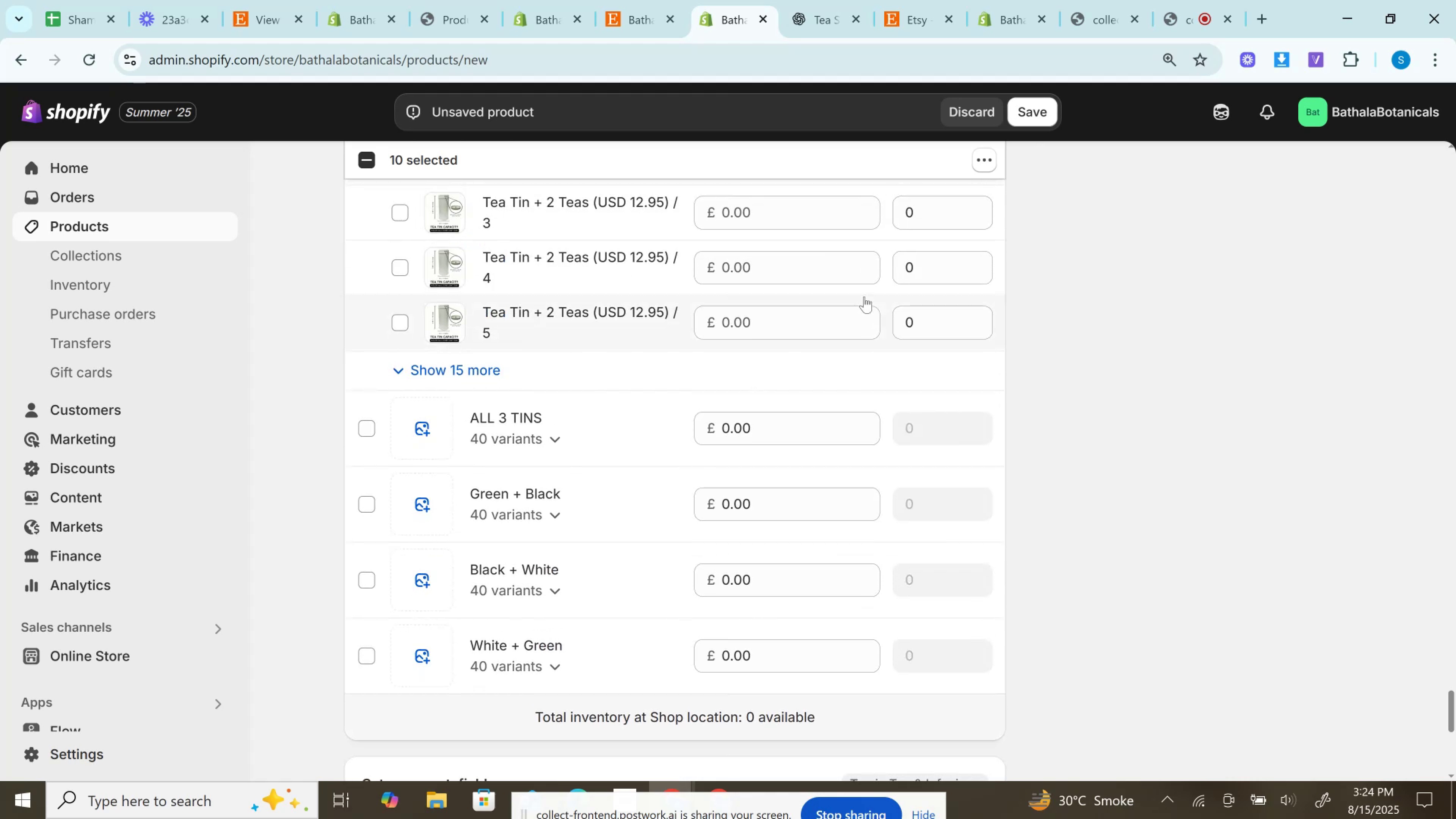 
scroll: coordinate [864, 297], scroll_direction: up, amount: 9.0
 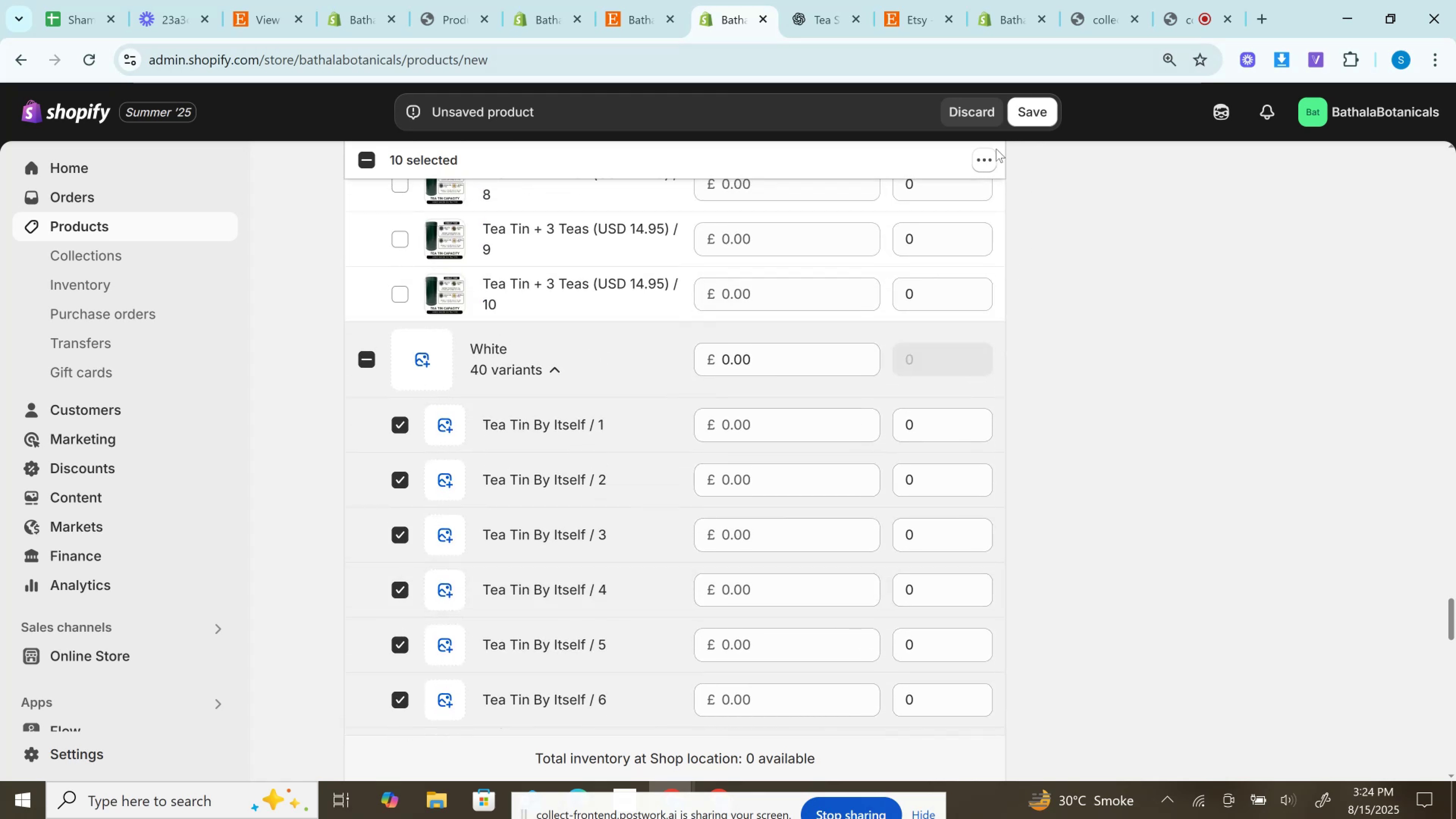 
left_click([985, 158])
 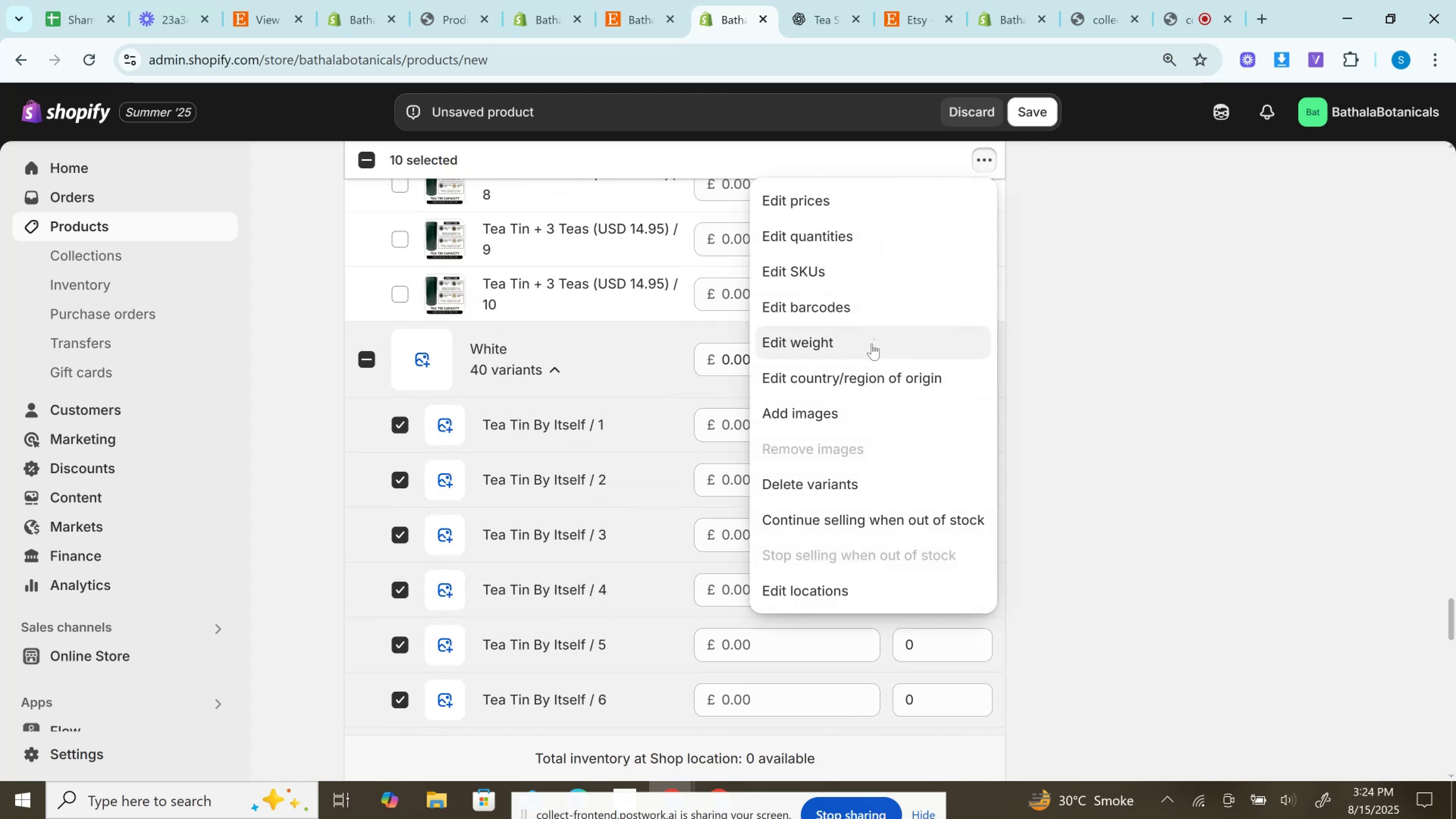 
mouse_move([877, 412])
 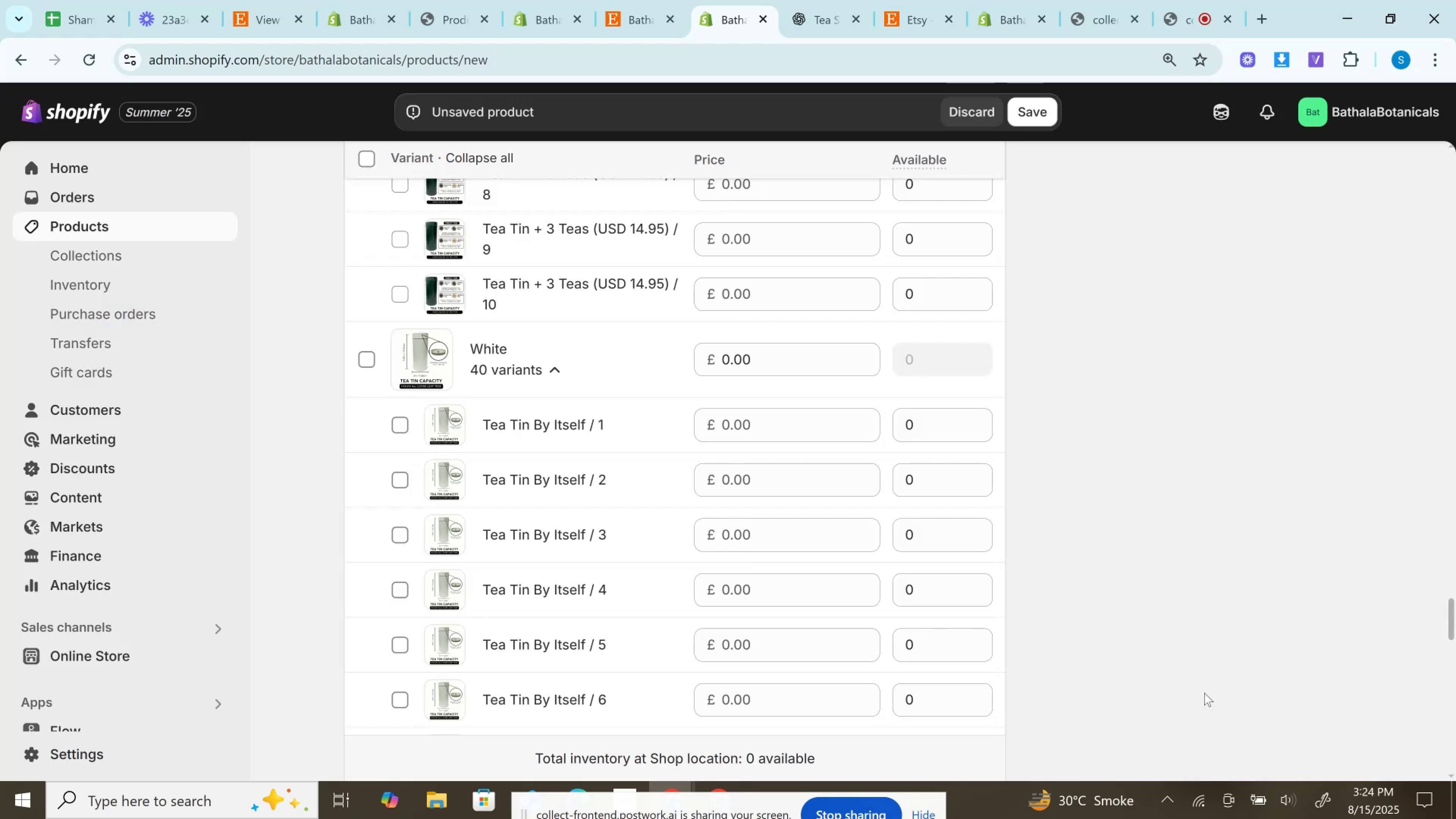 
wait(8.41)
 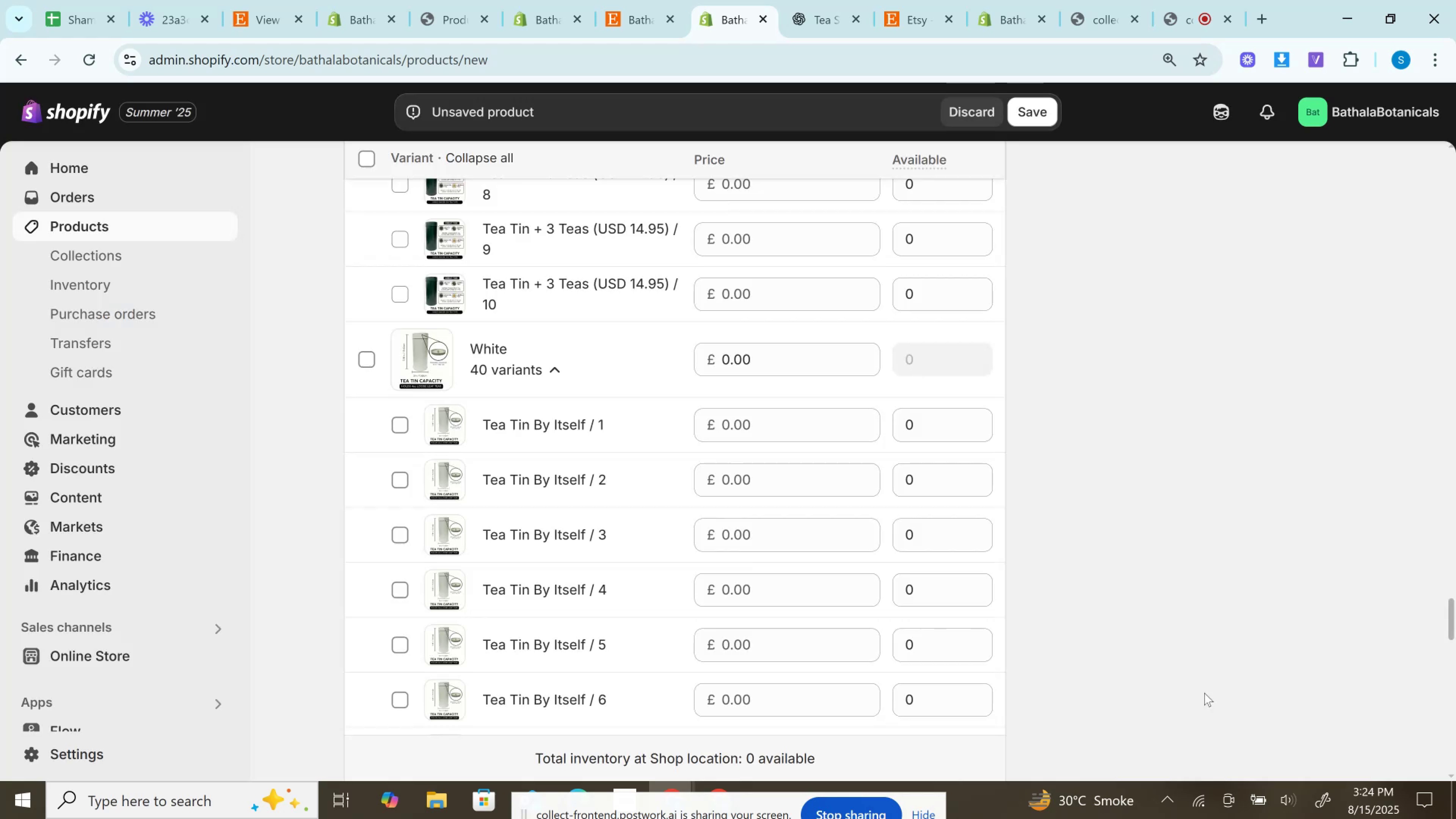 
scroll: coordinate [654, 495], scroll_direction: down, amount: 15.0
 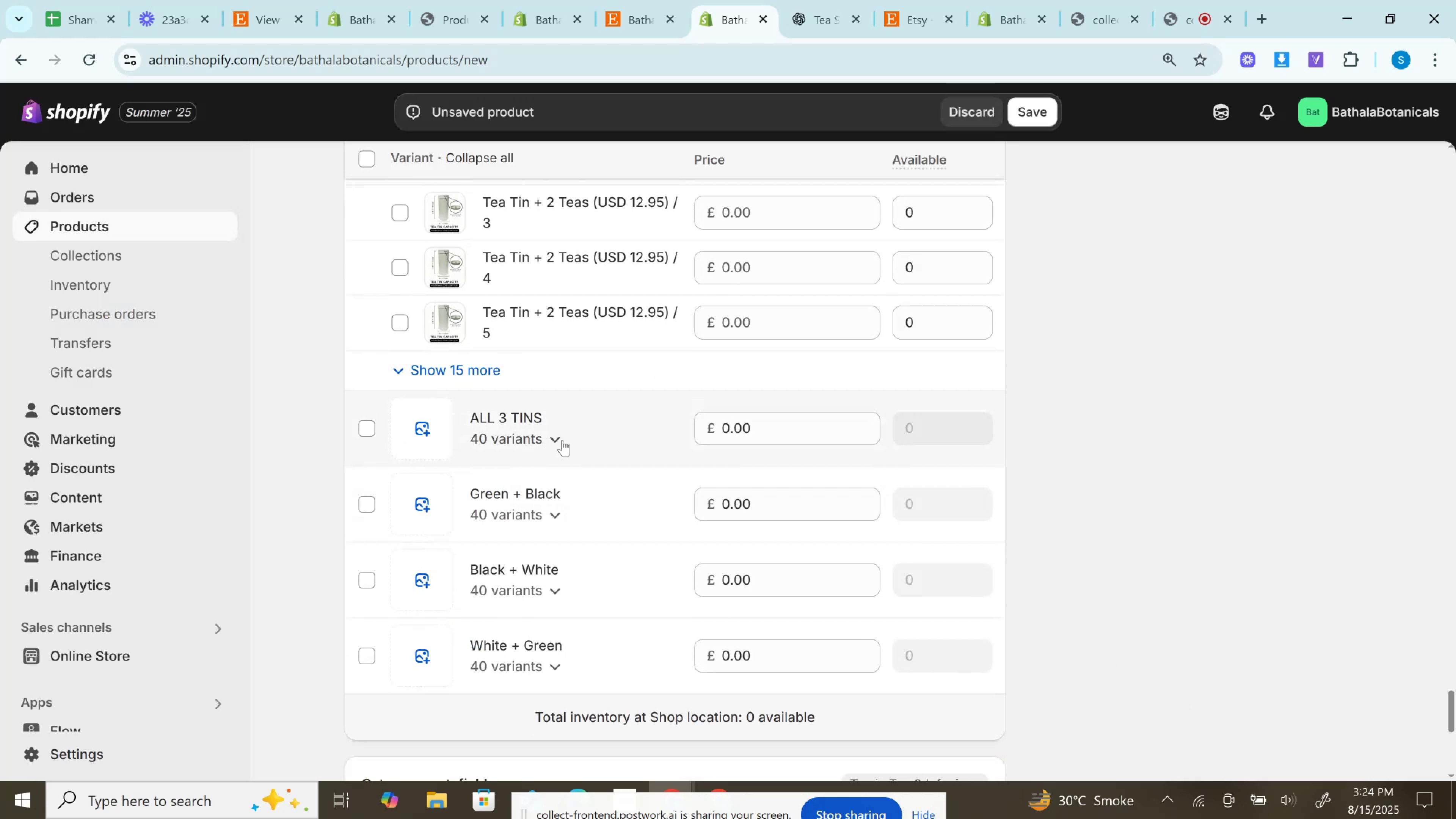 
left_click([562, 440])
 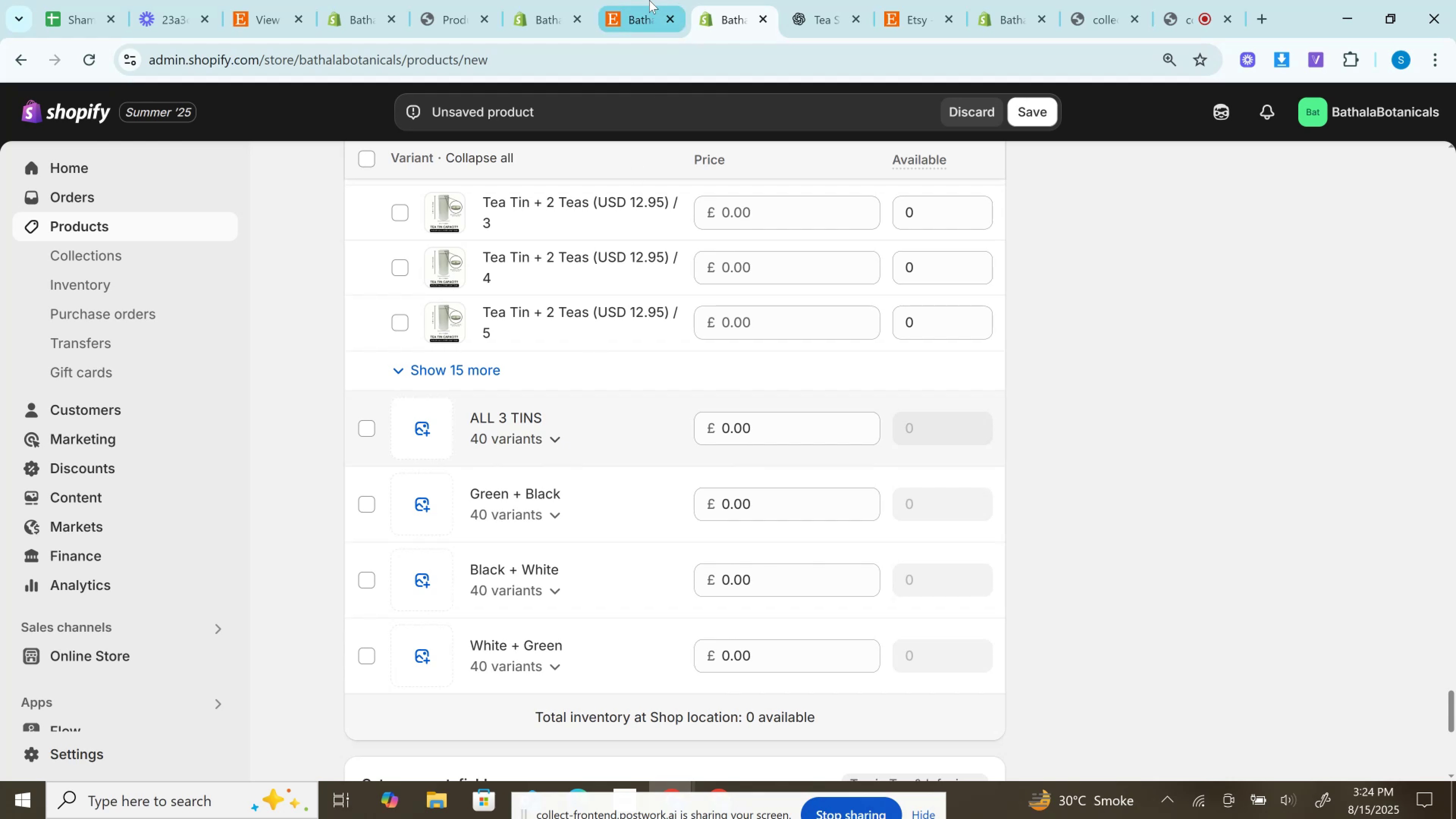 
left_click([648, 0])
 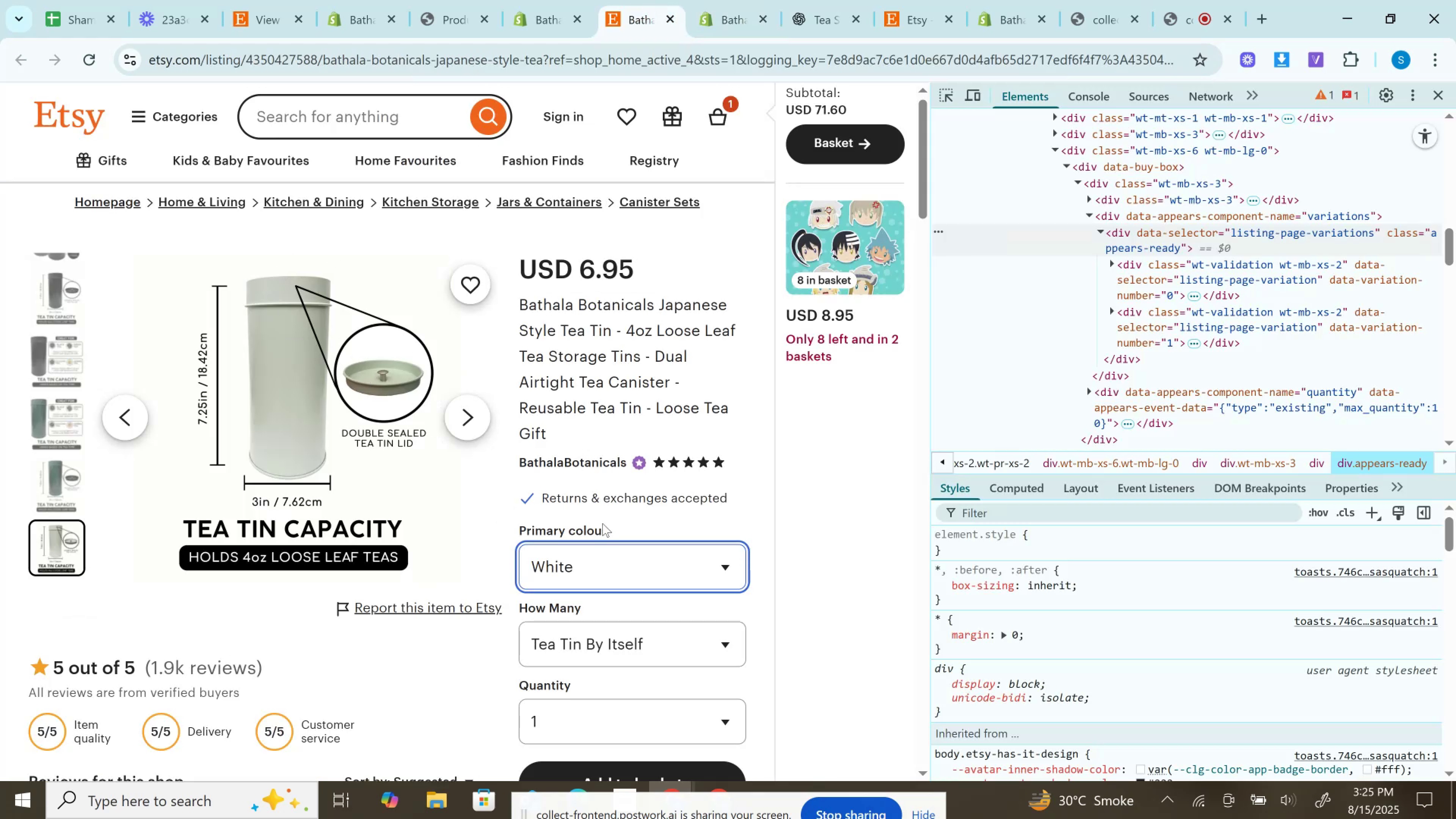 
wait(7.39)
 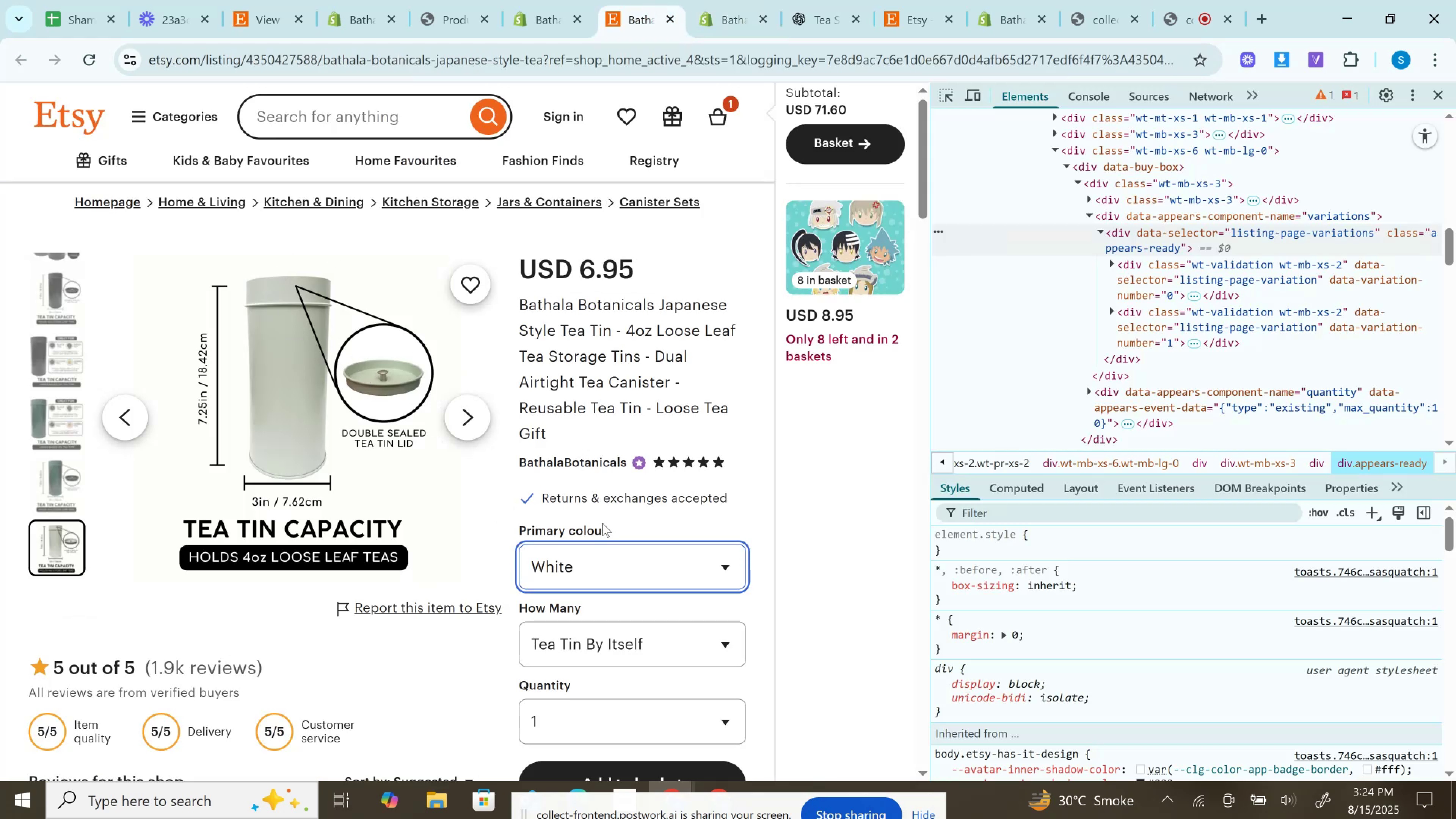 
left_click([620, 577])
 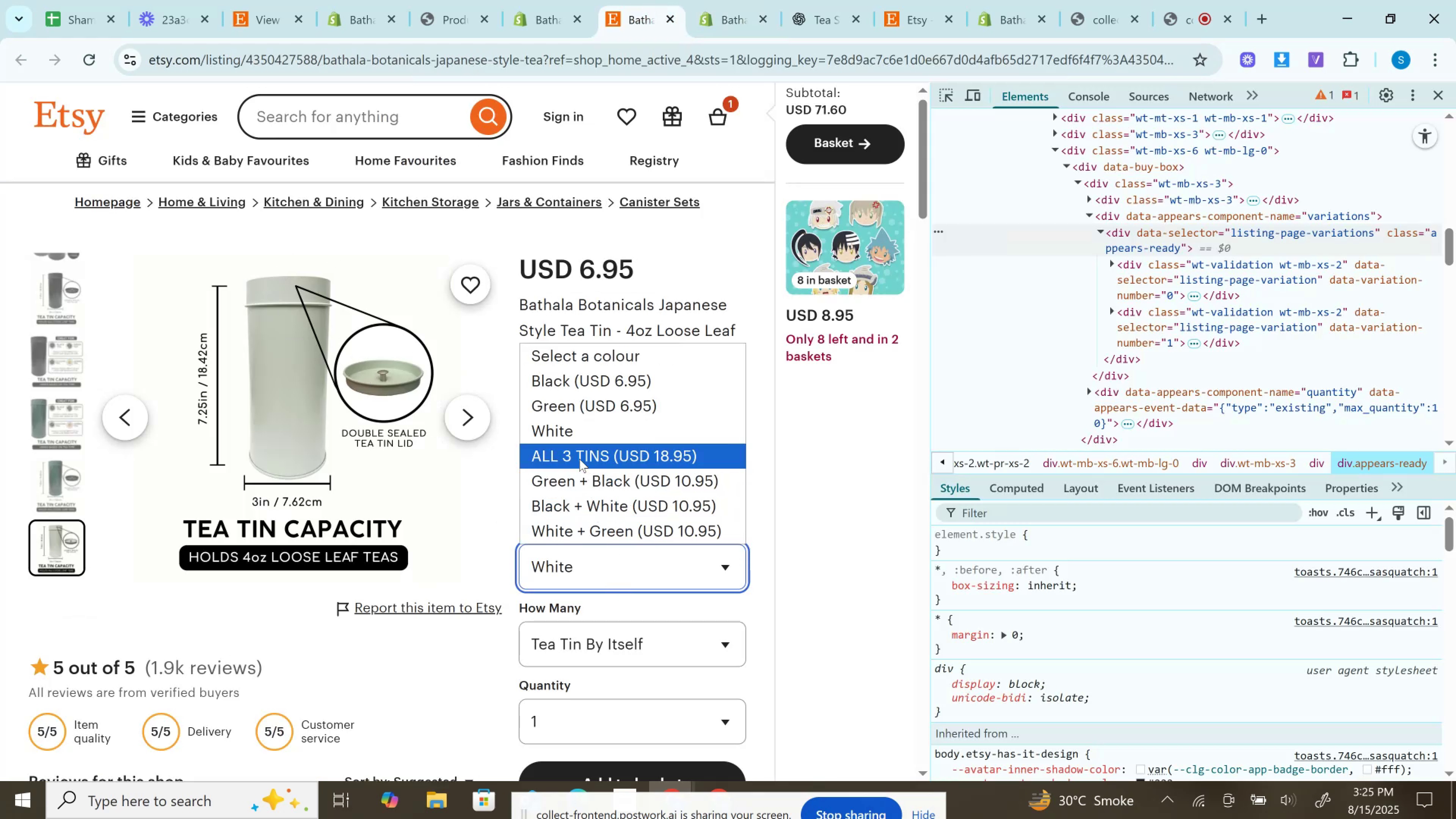 
left_click([578, 455])
 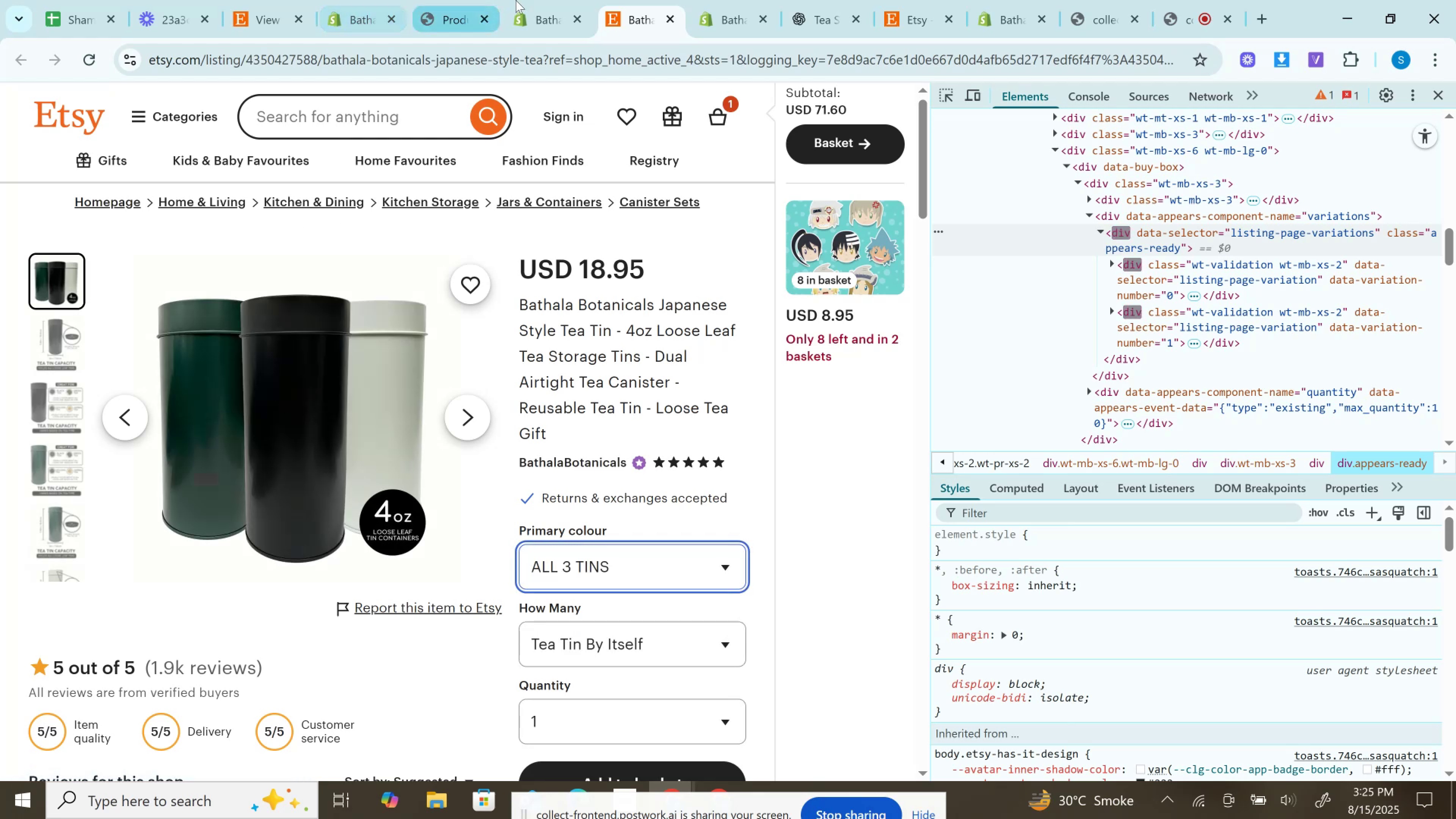 
left_click([565, 0])
 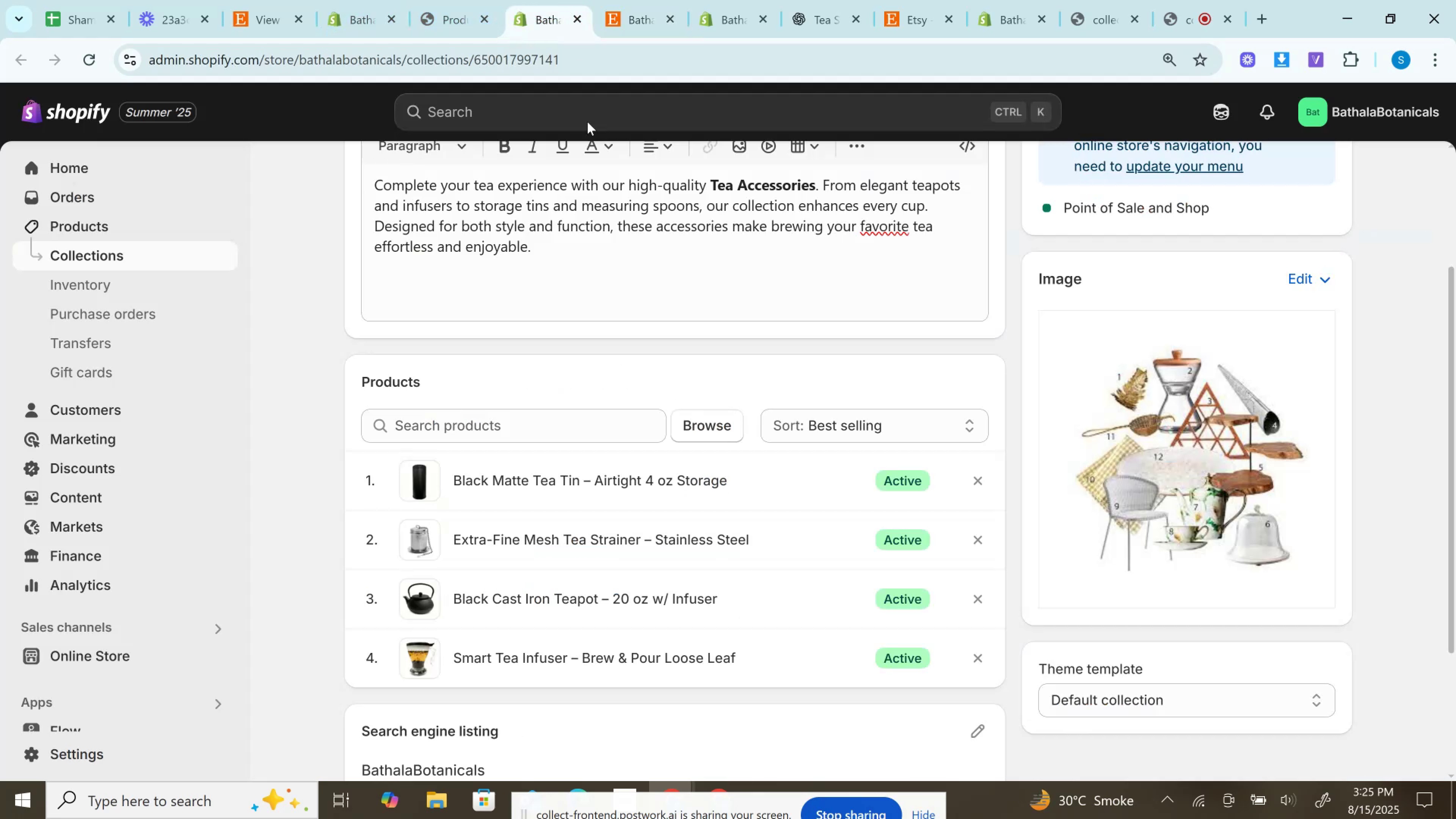 
scroll: coordinate [617, 406], scroll_direction: down, amount: 1.0
 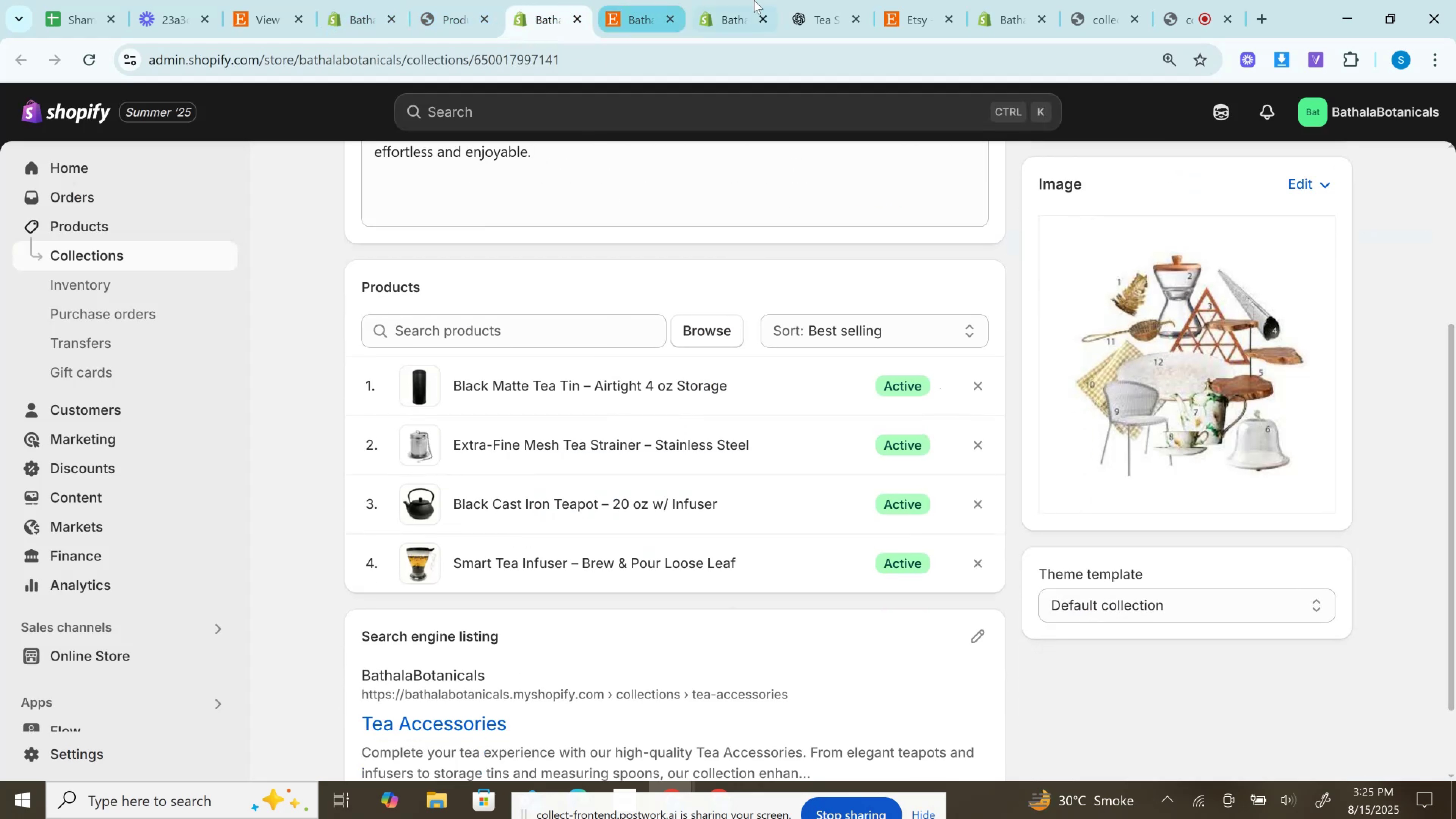 
left_click([775, 0])
 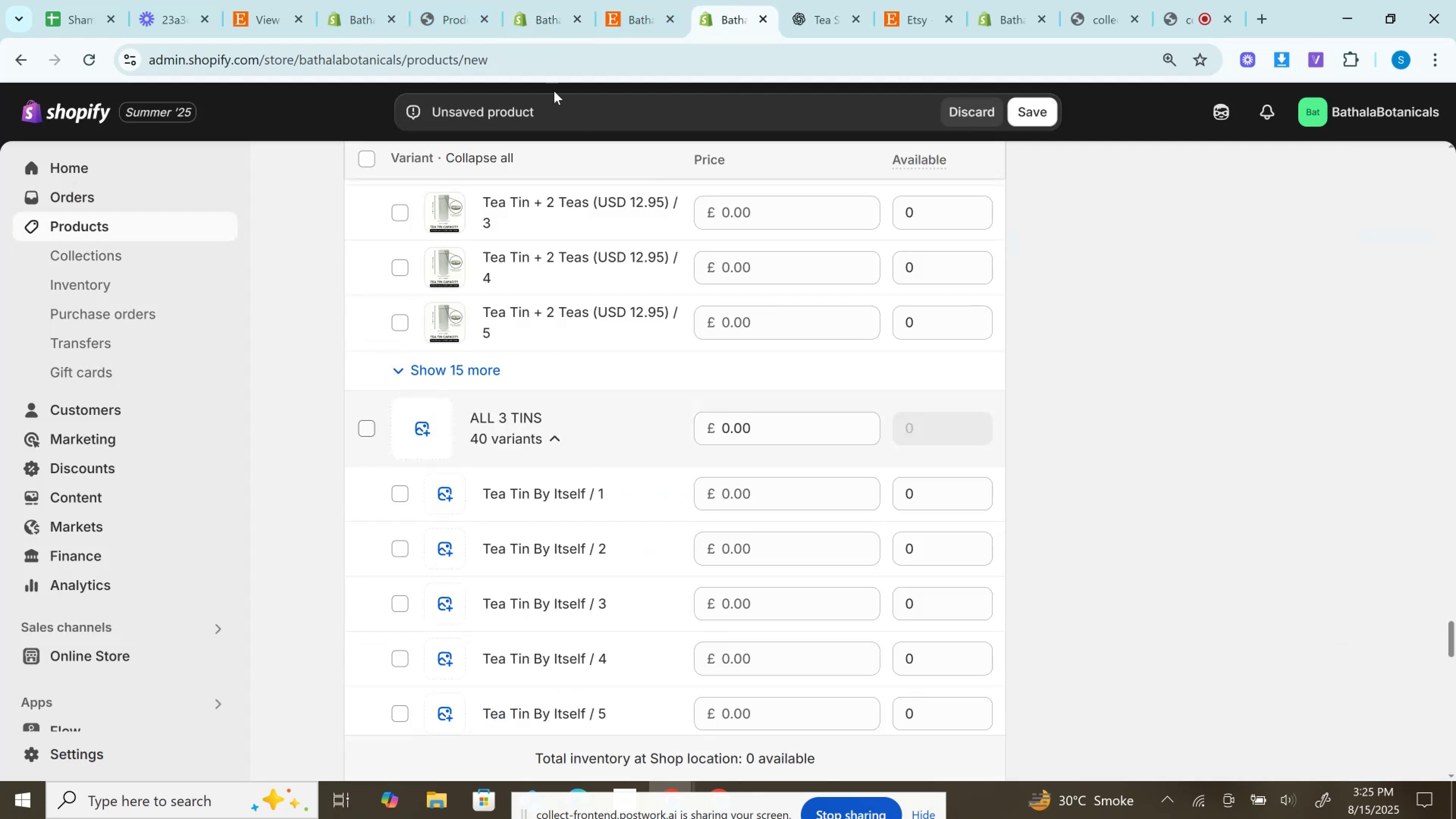 
mouse_move([664, 0])
 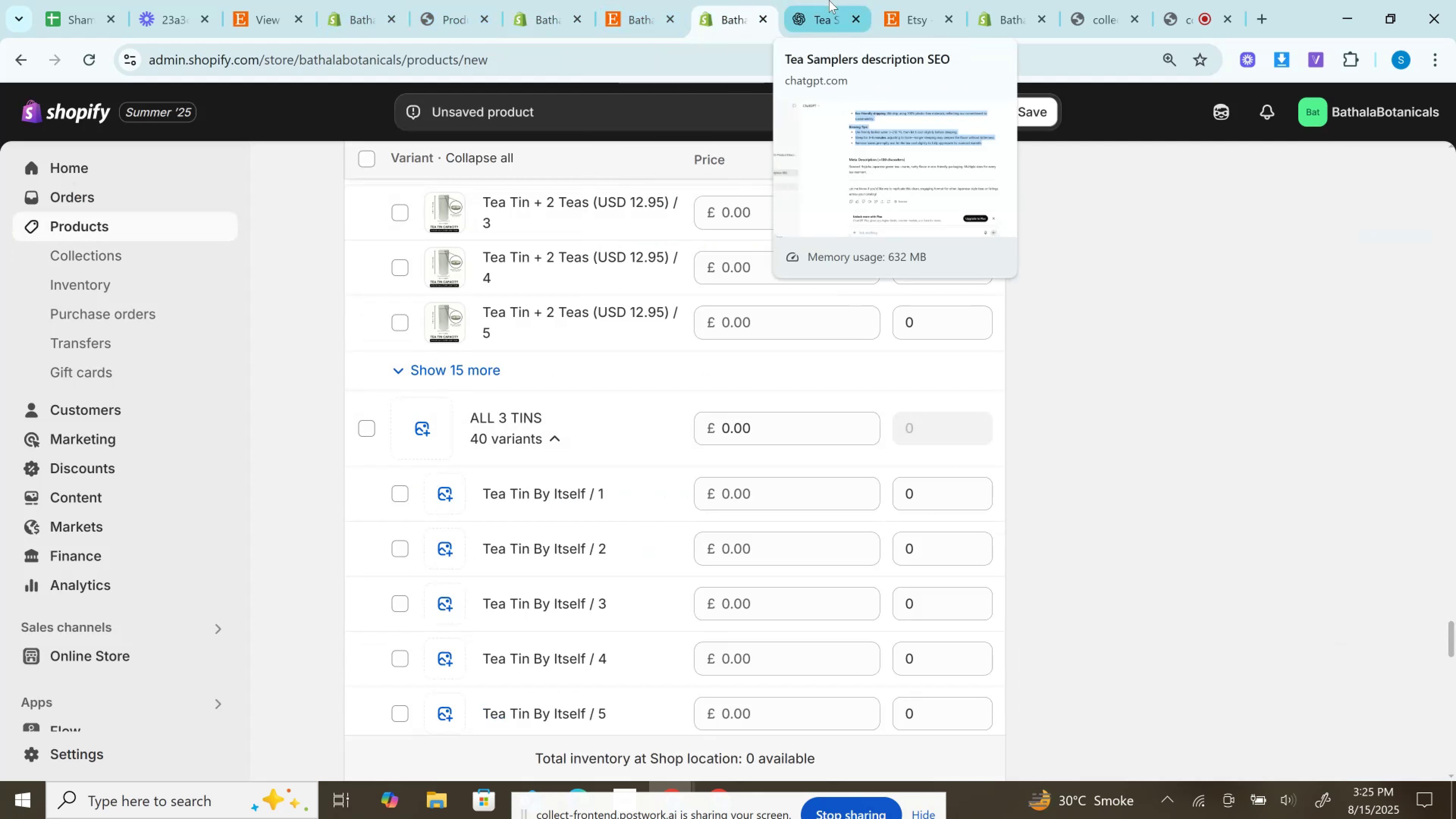 
left_click([829, 0])
 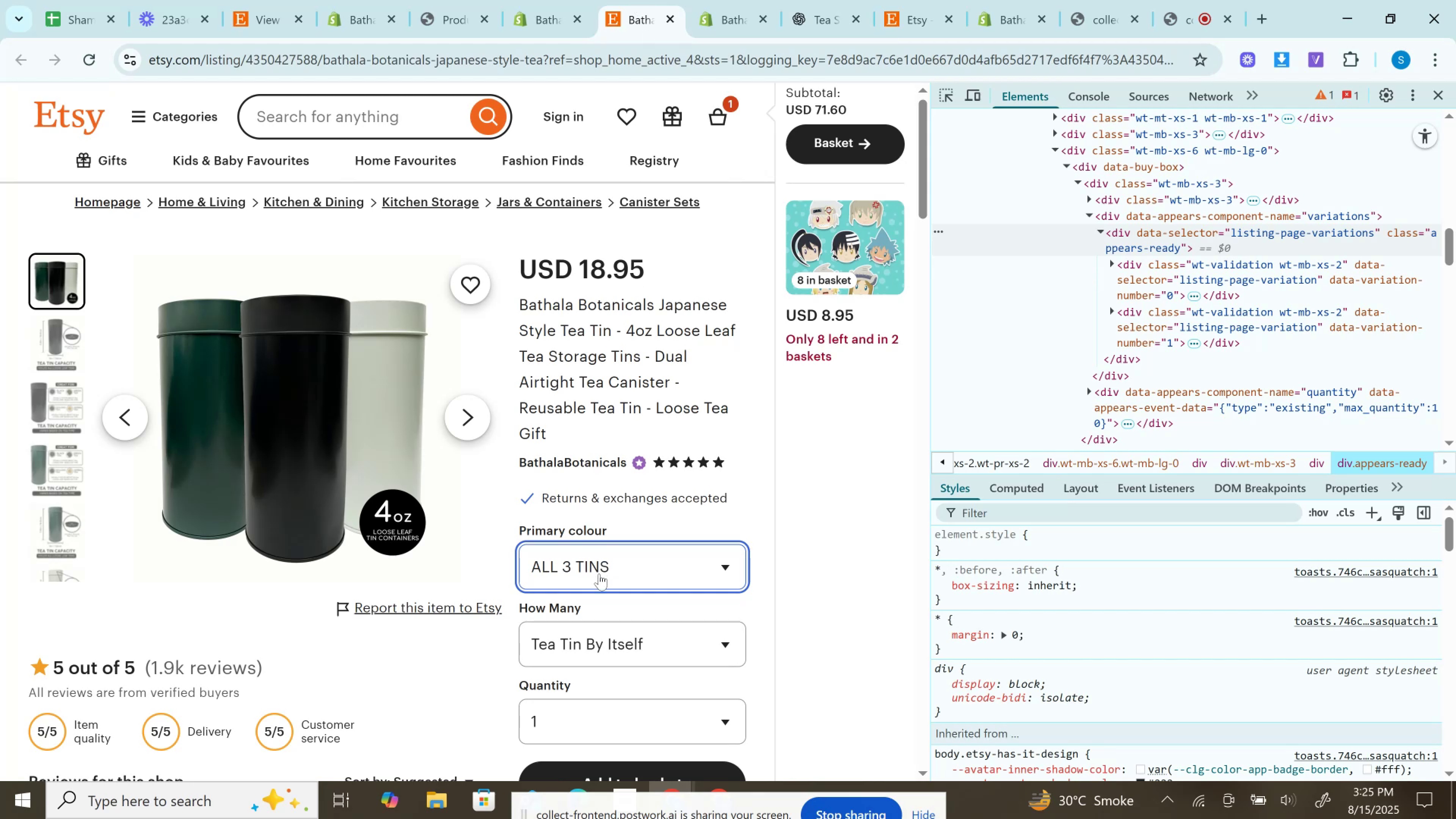 
mouse_move([577, 500])
 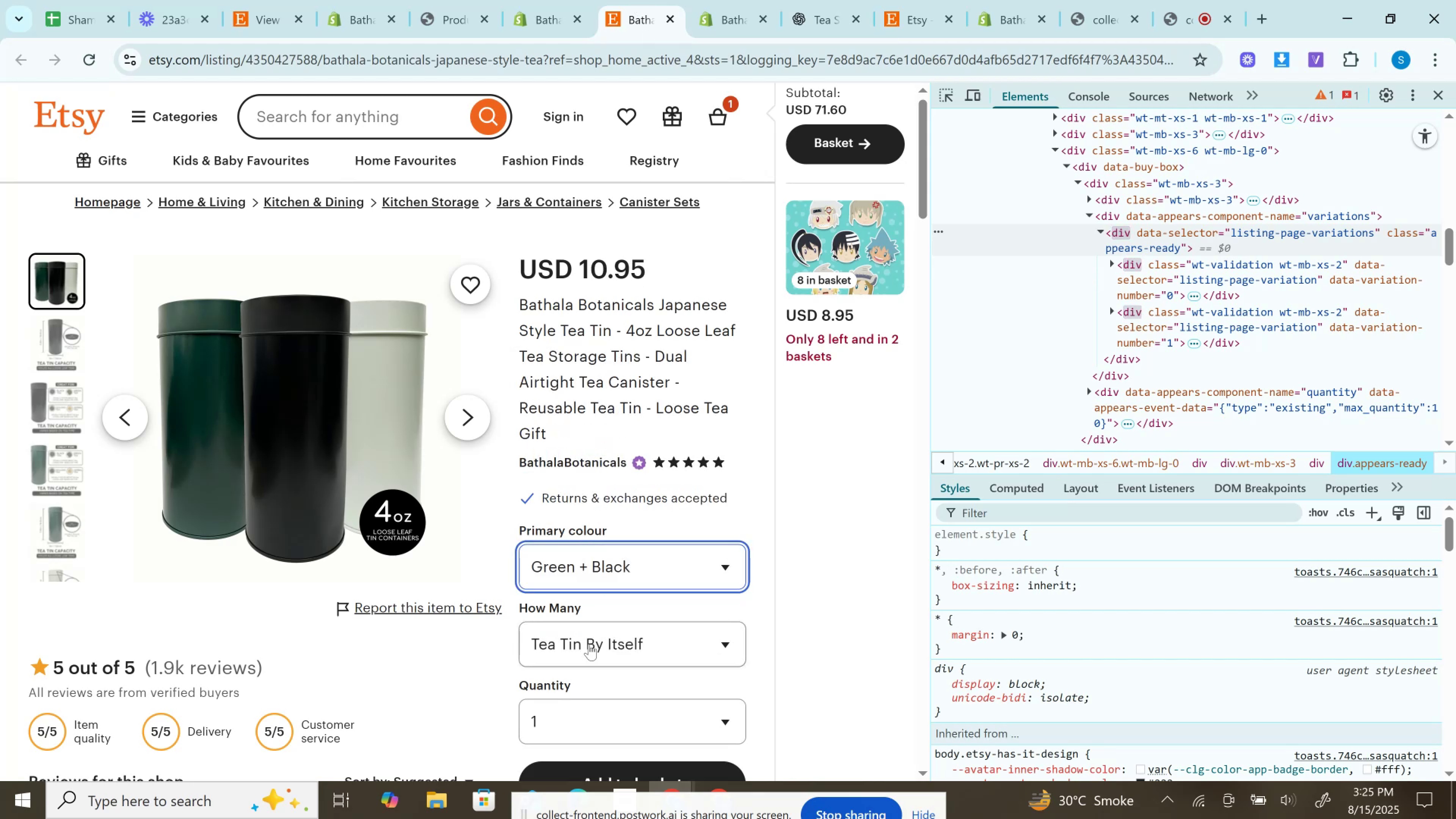 
left_click([589, 644])
 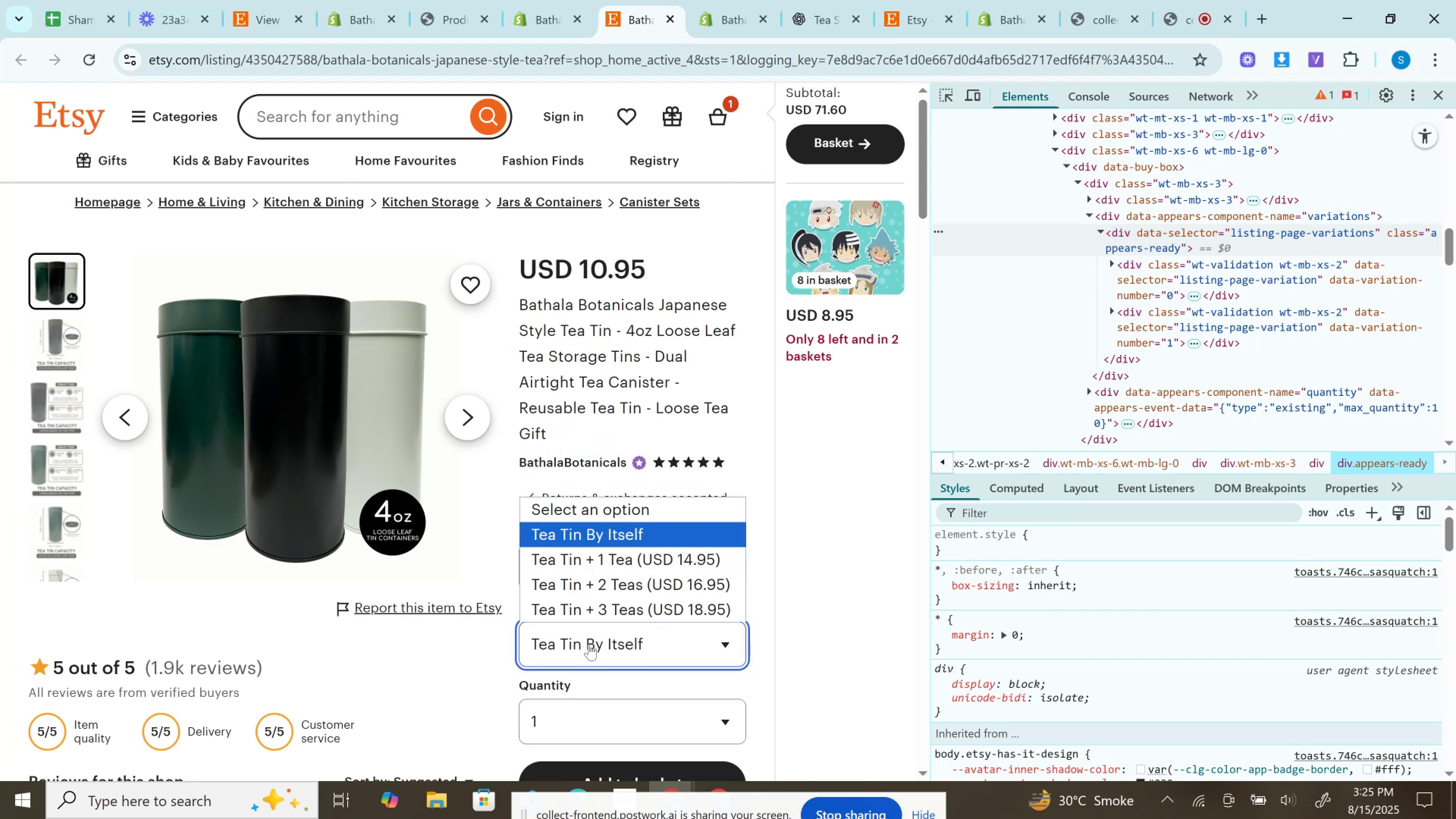 
left_click([589, 644])
 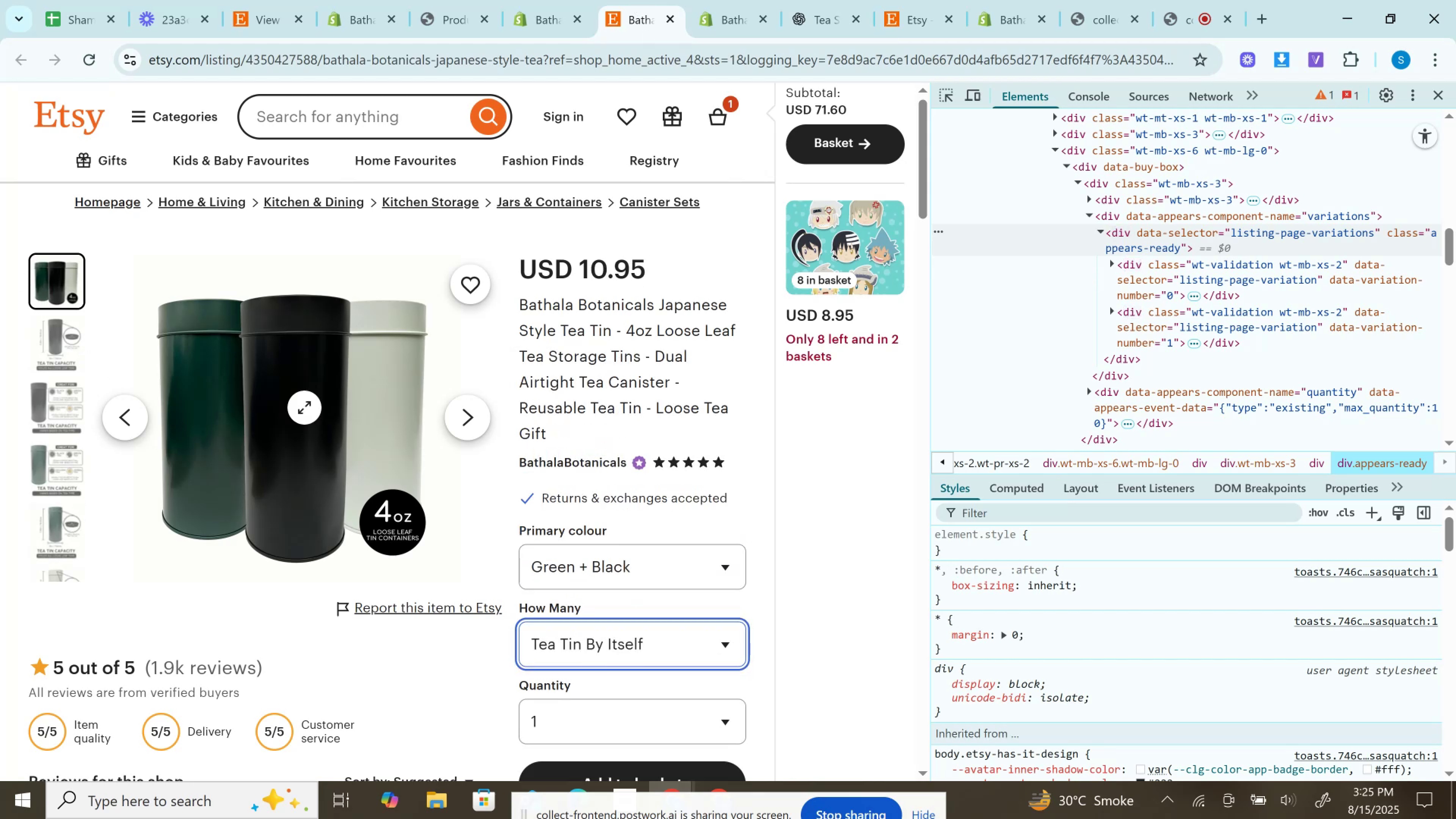 
left_click([461, 419])
 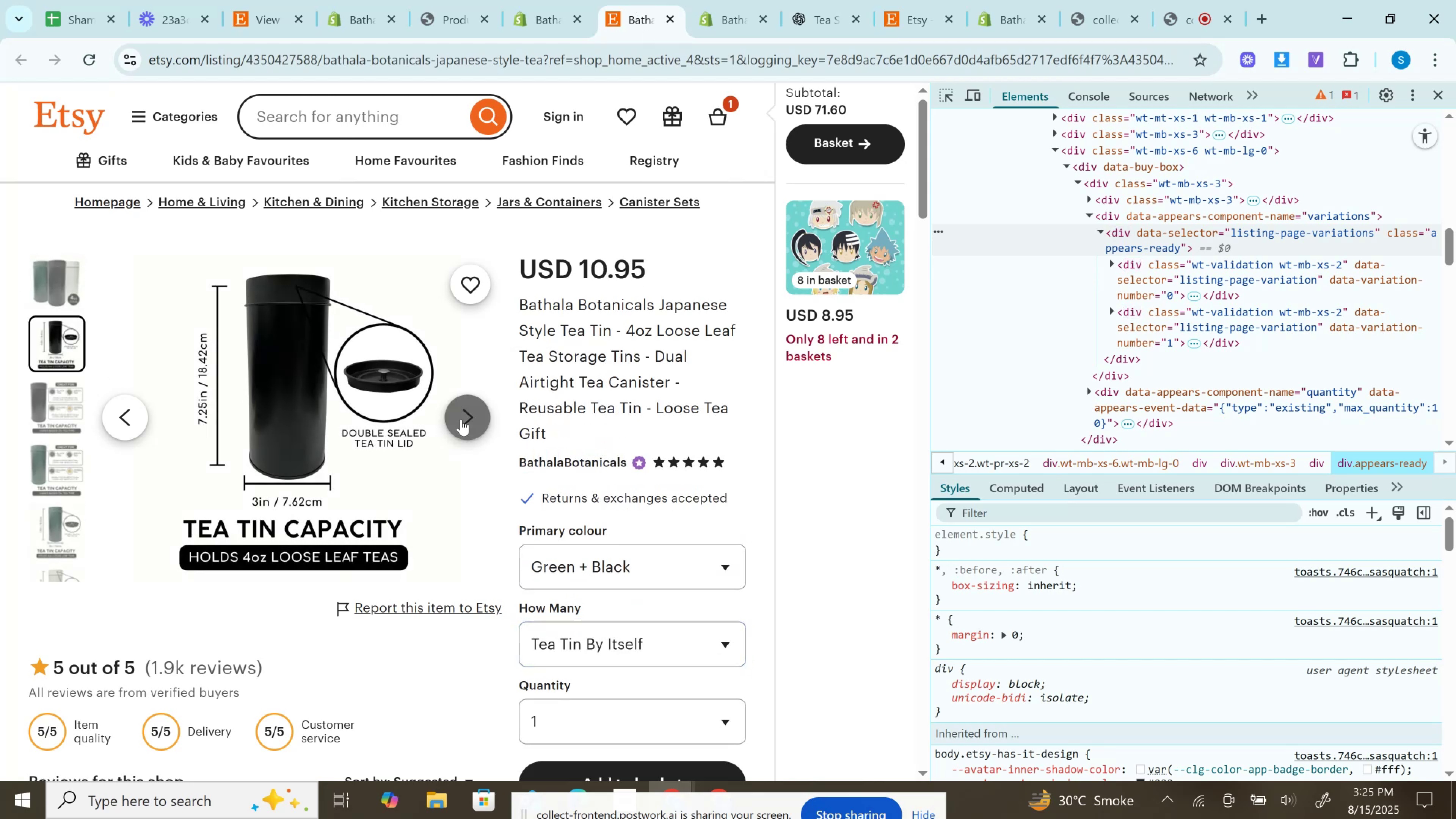 
double_click([461, 419])
 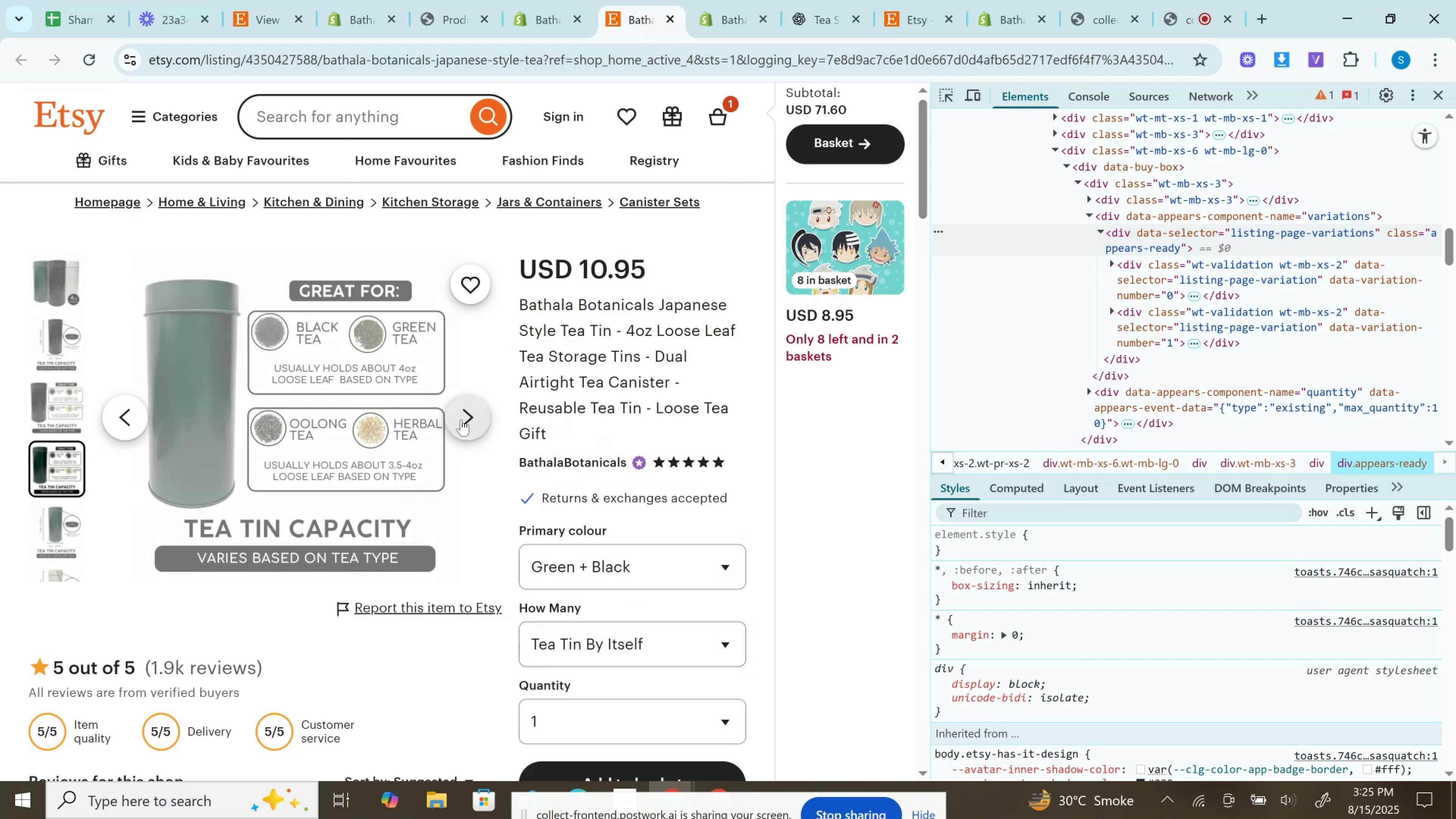 
left_click([461, 419])
 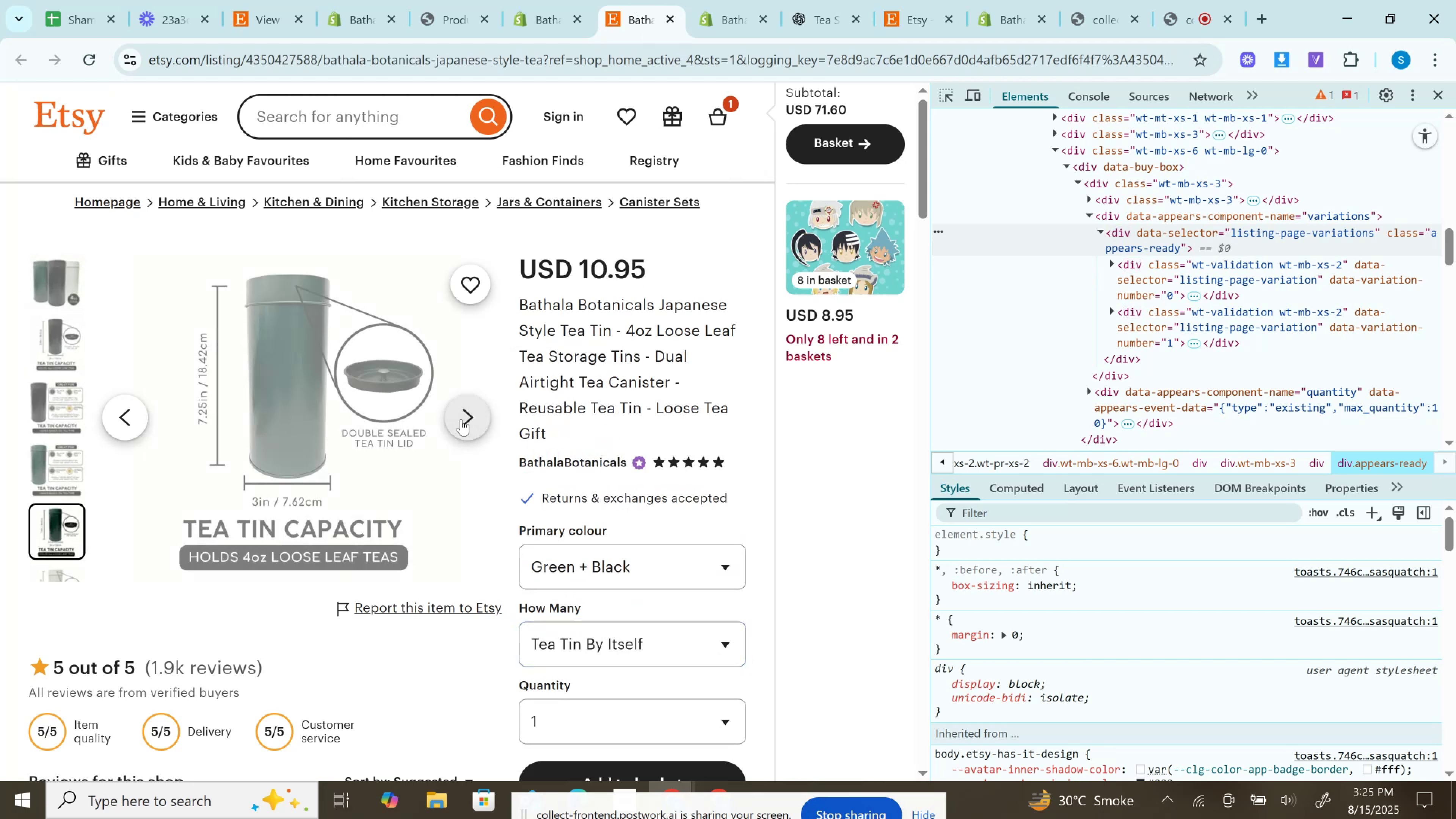 
left_click([461, 419])
 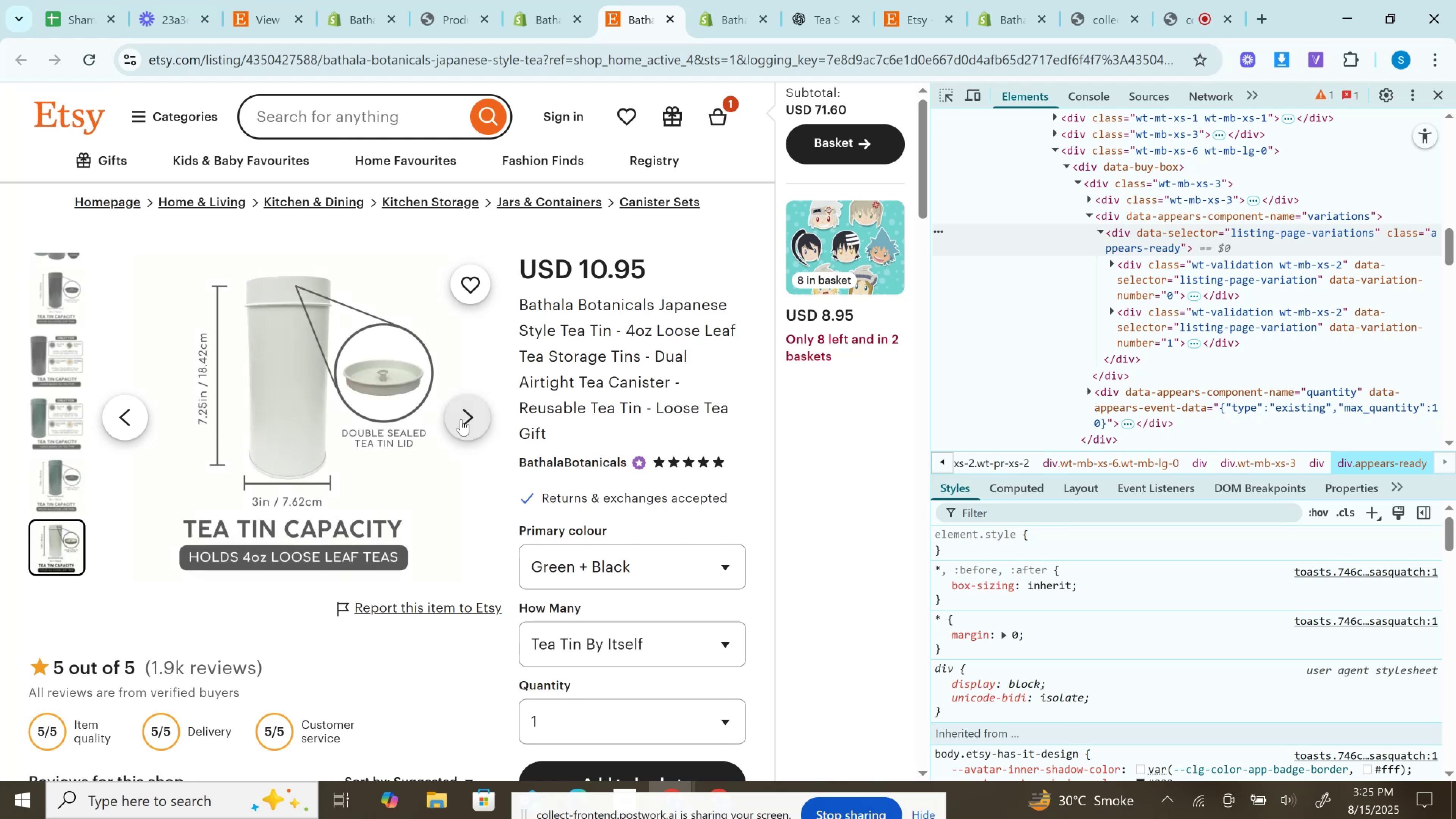 
left_click([461, 419])
 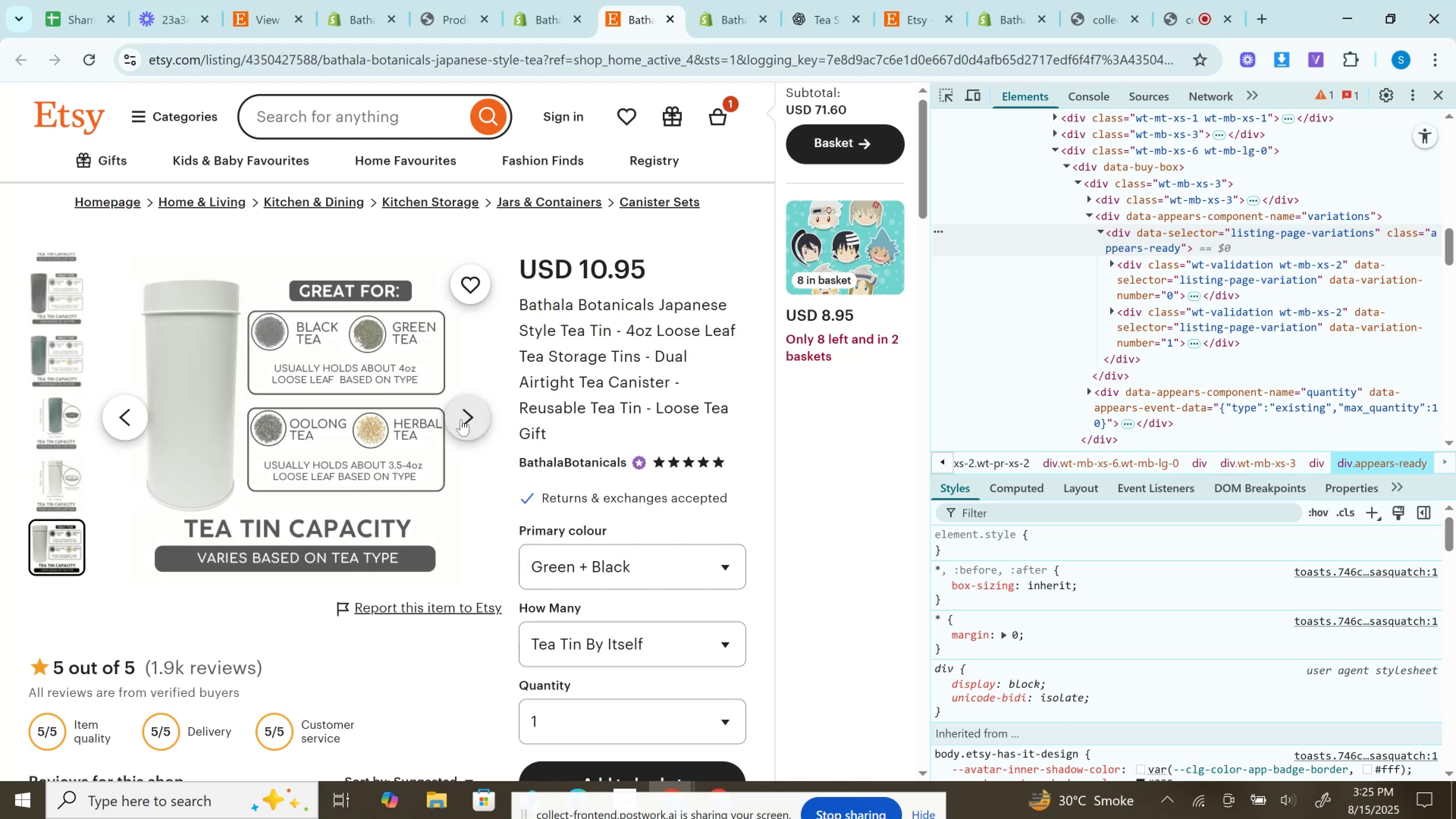 
left_click([461, 419])
 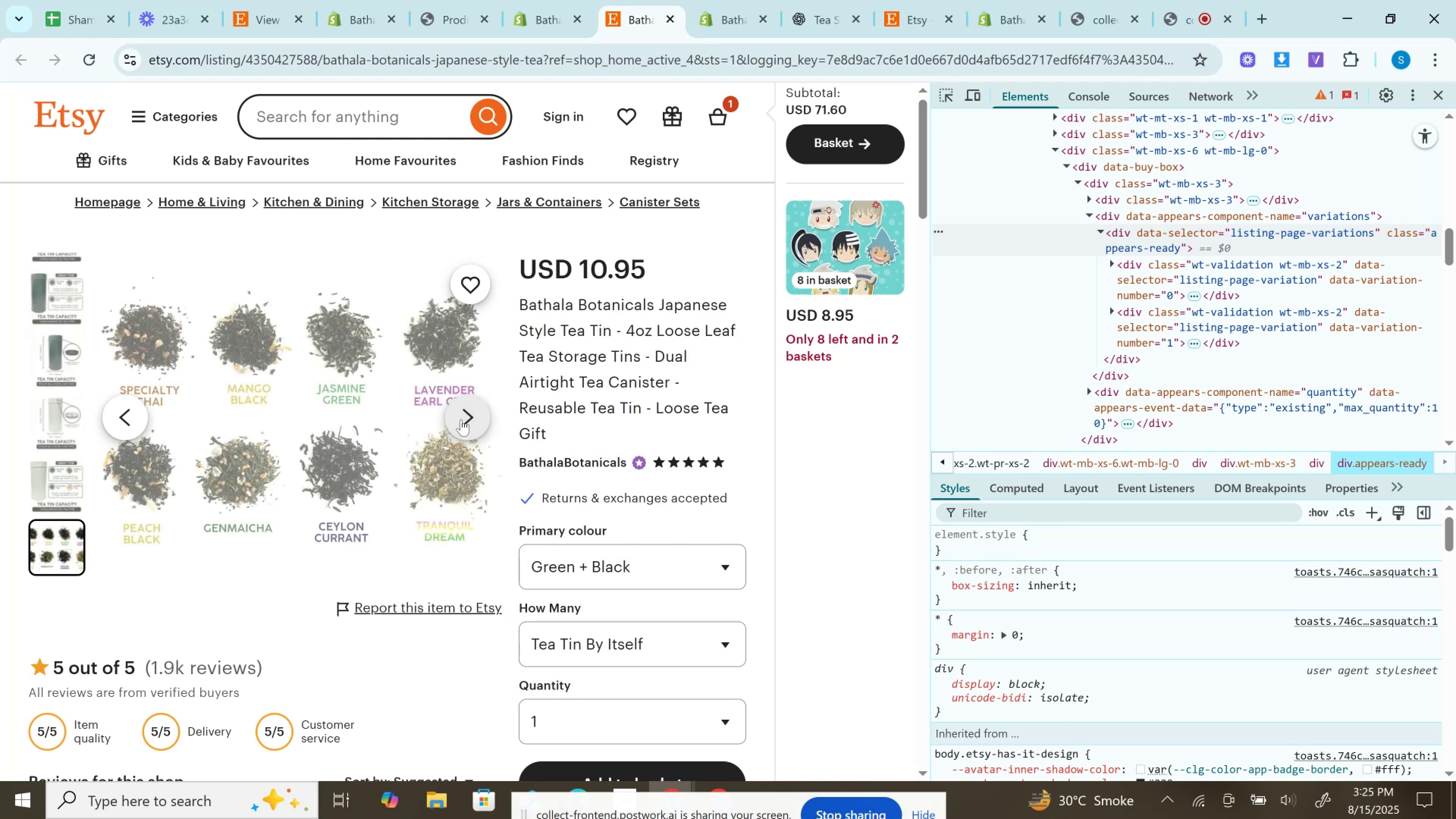 
left_click([461, 419])
 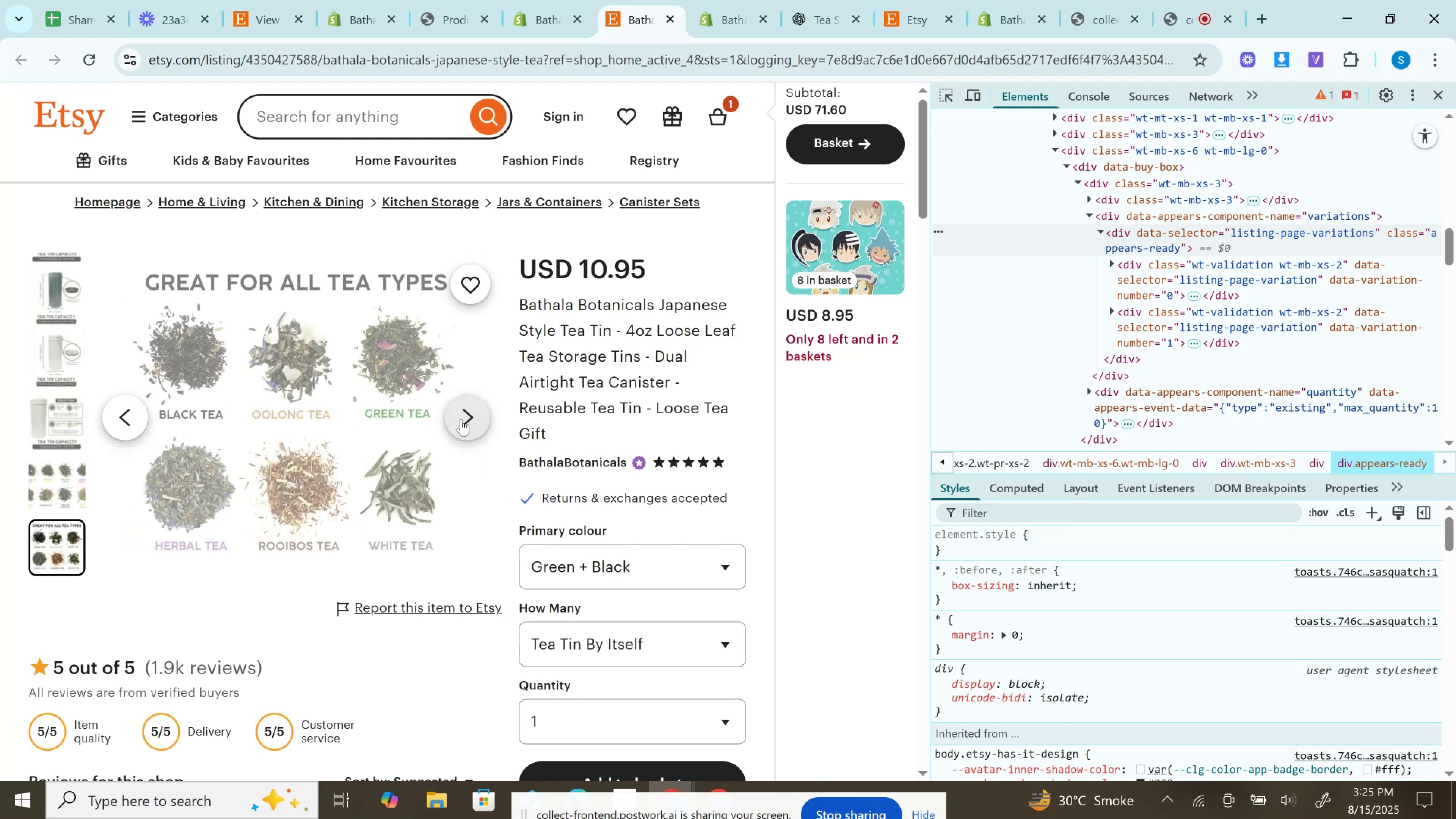 
left_click([461, 419])
 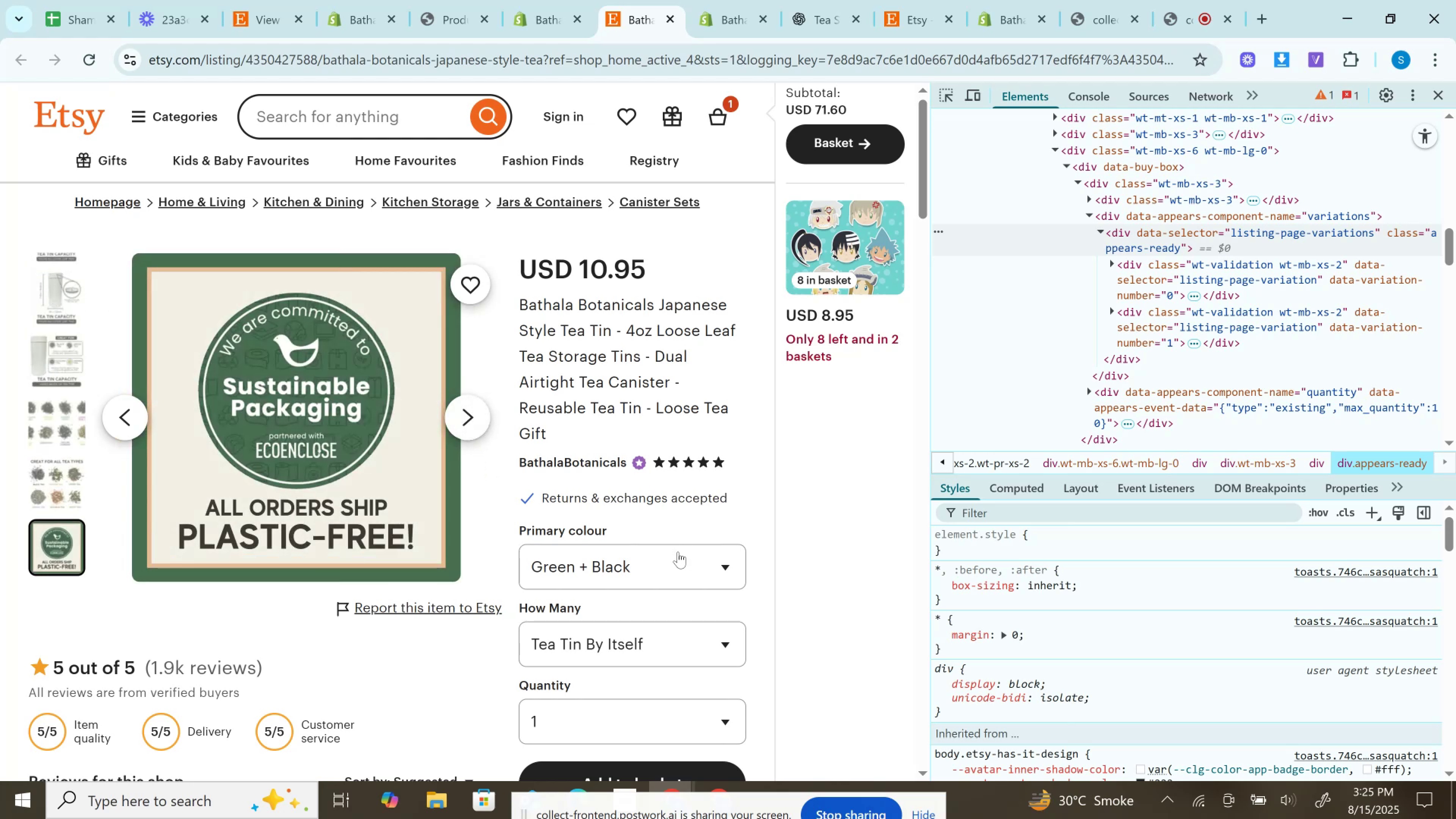 
left_click([677, 562])
 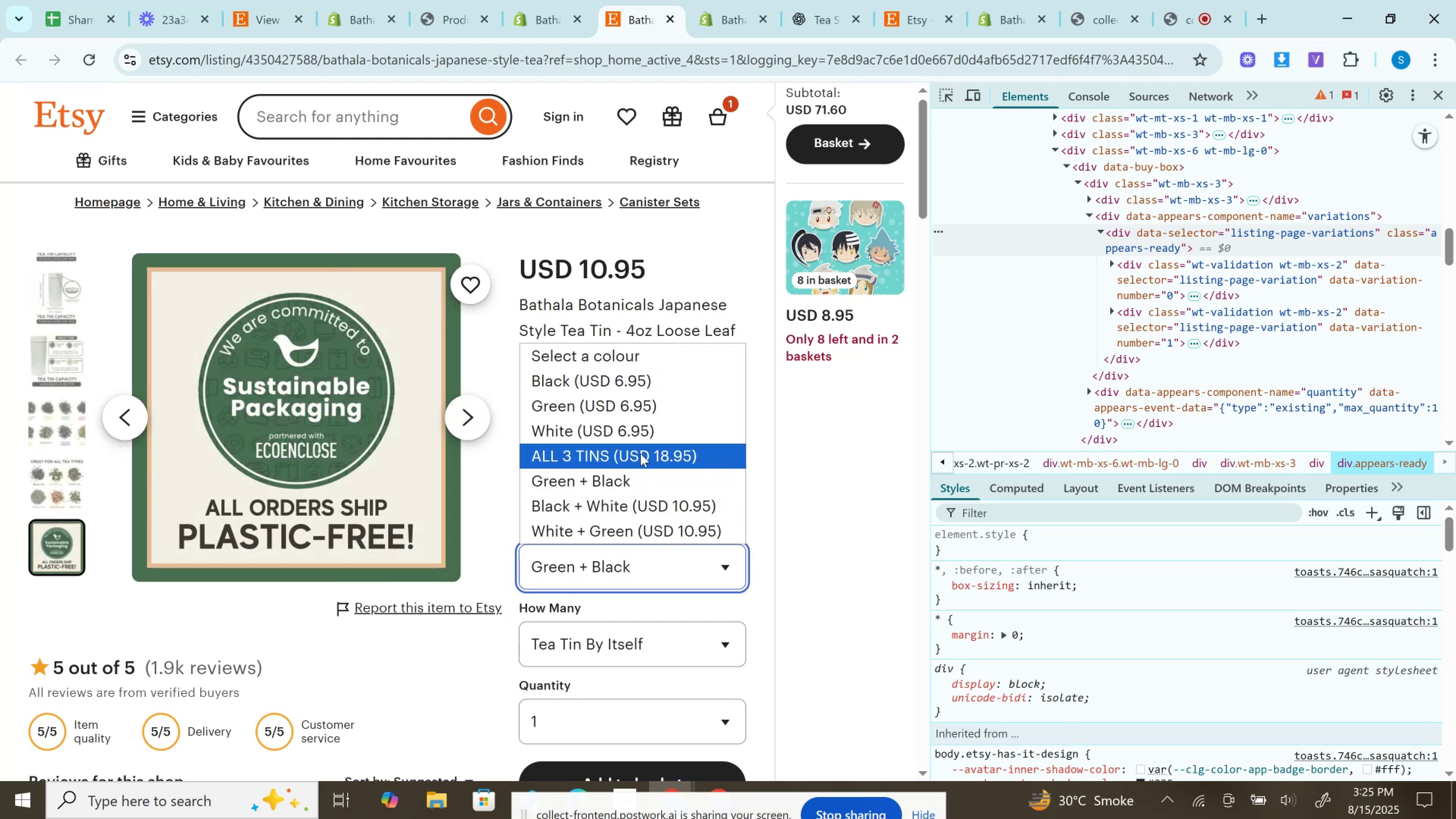 
left_click([640, 453])
 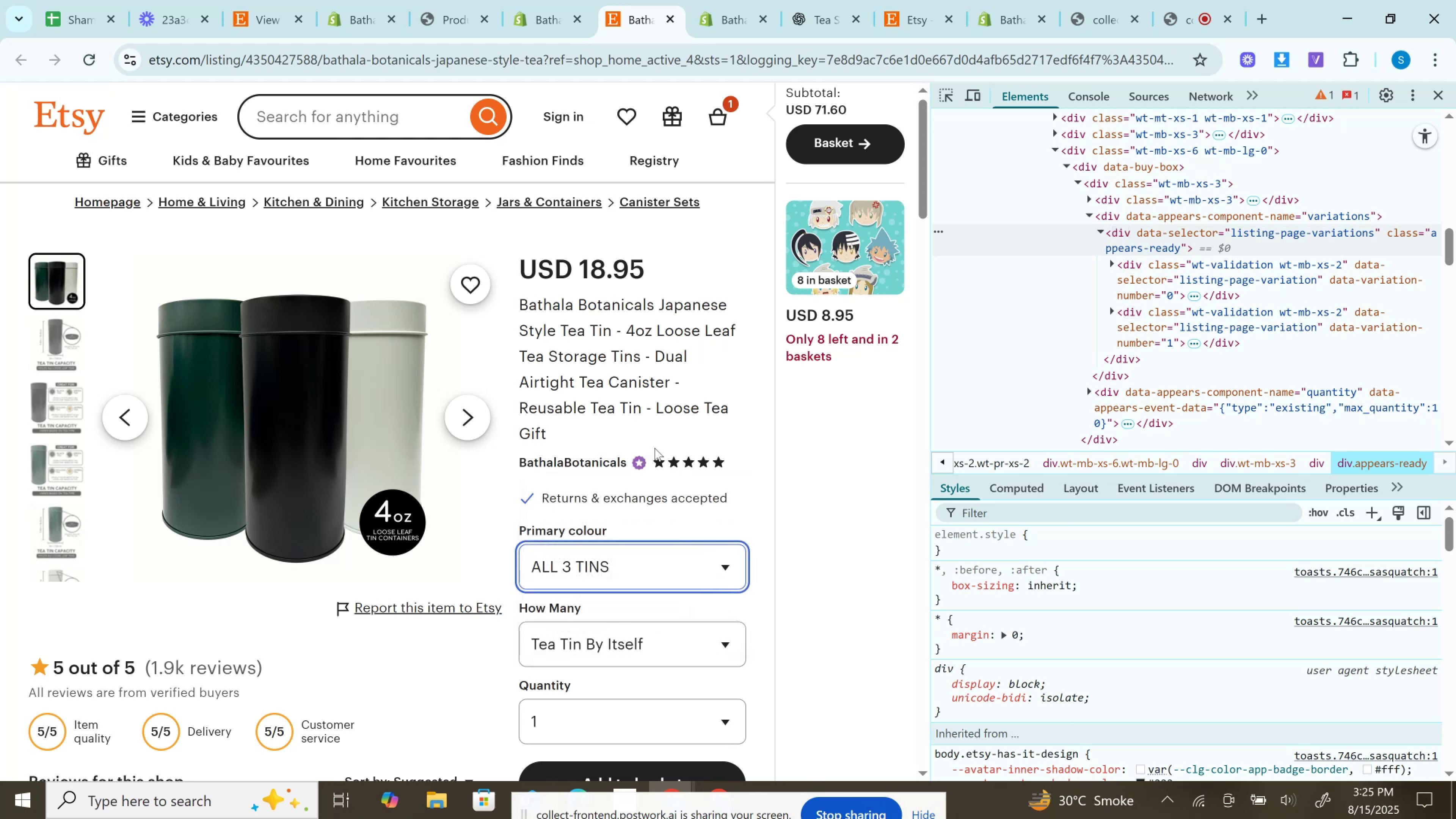 
wait(7.26)
 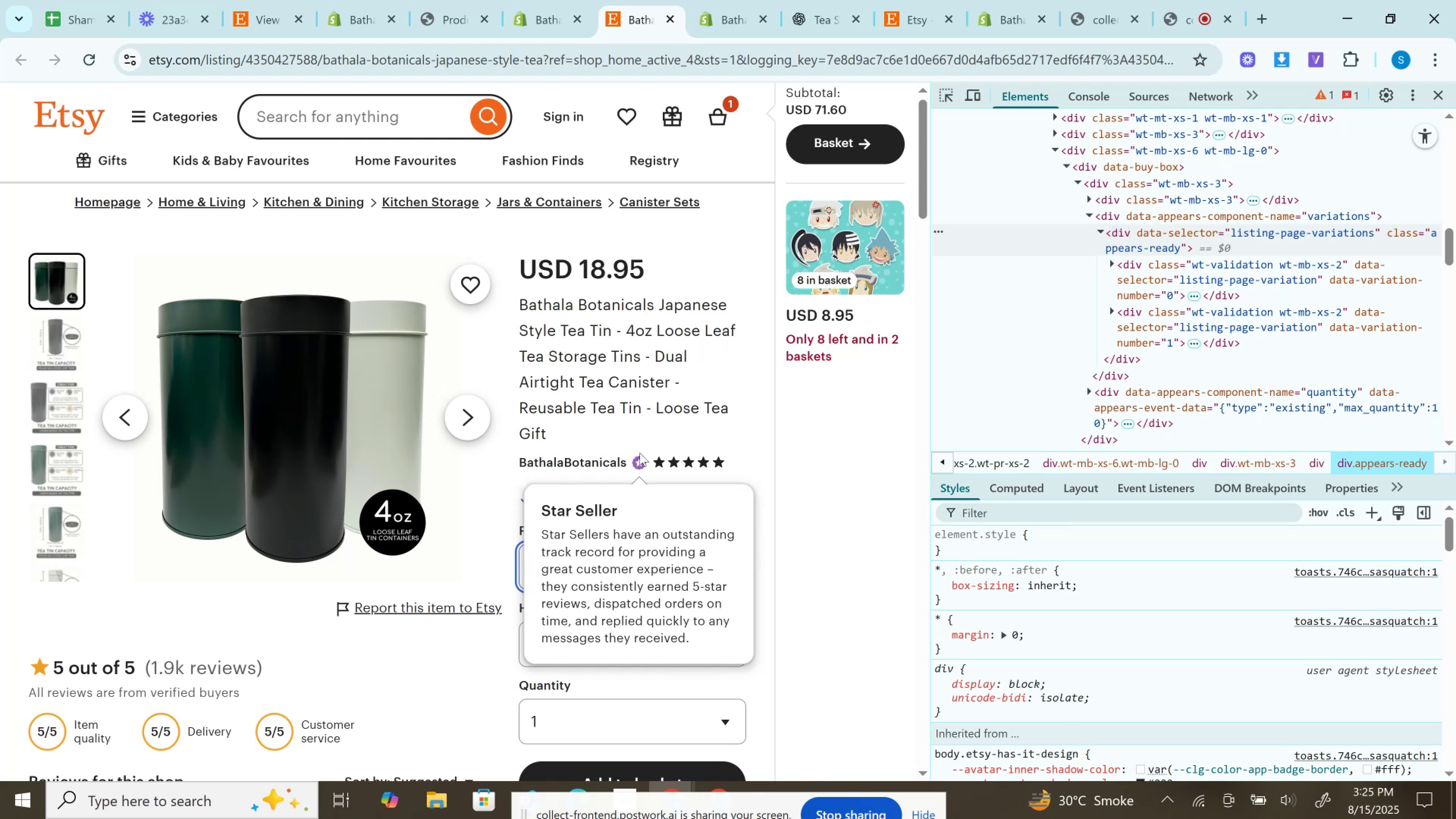 
mouse_move([525, 1])
 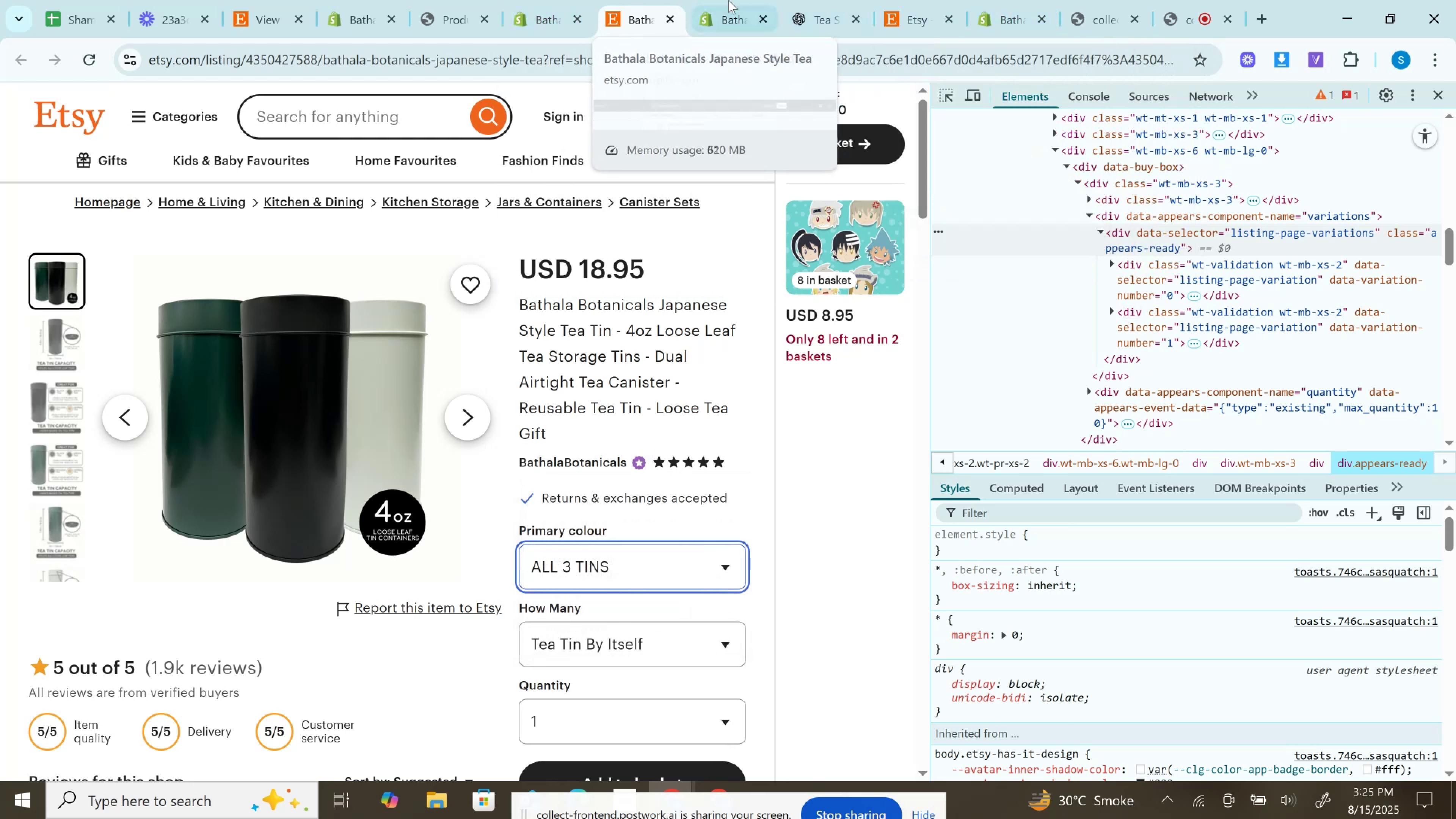 
left_click([743, 0])
 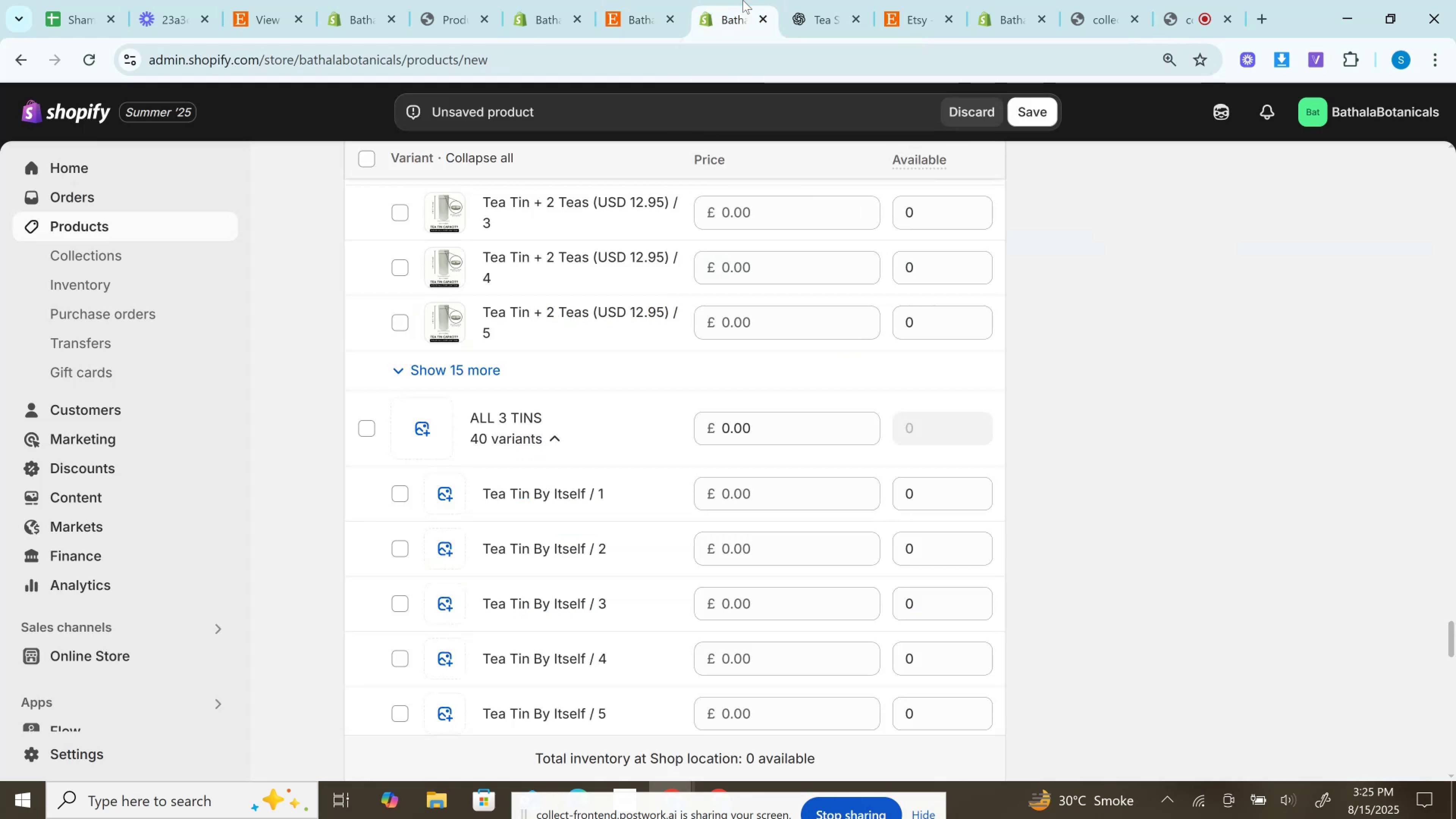 
scroll: coordinate [684, 388], scroll_direction: down, amount: 2.0
 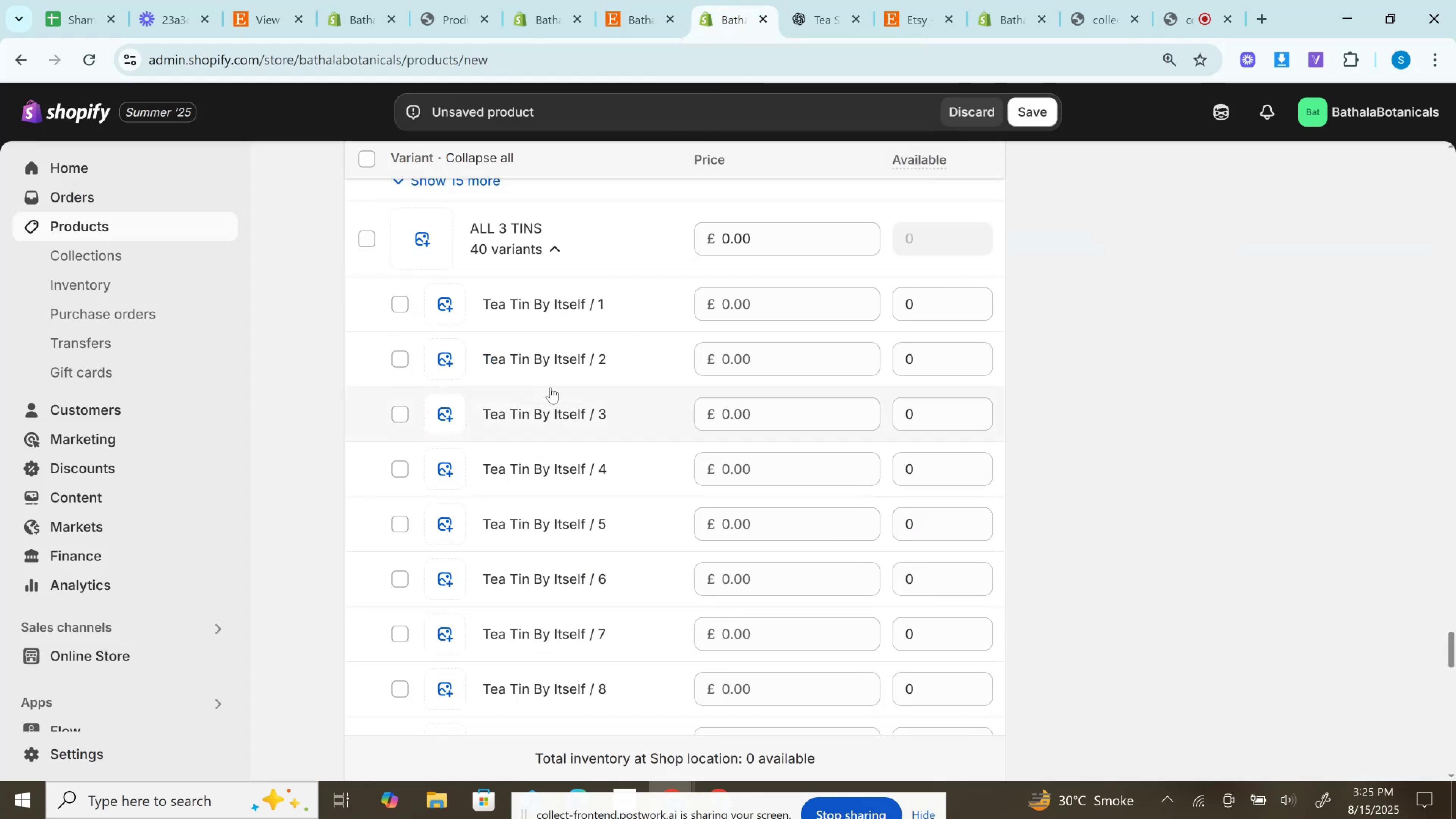 
scroll: coordinate [488, 334], scroll_direction: up, amount: 2.0
 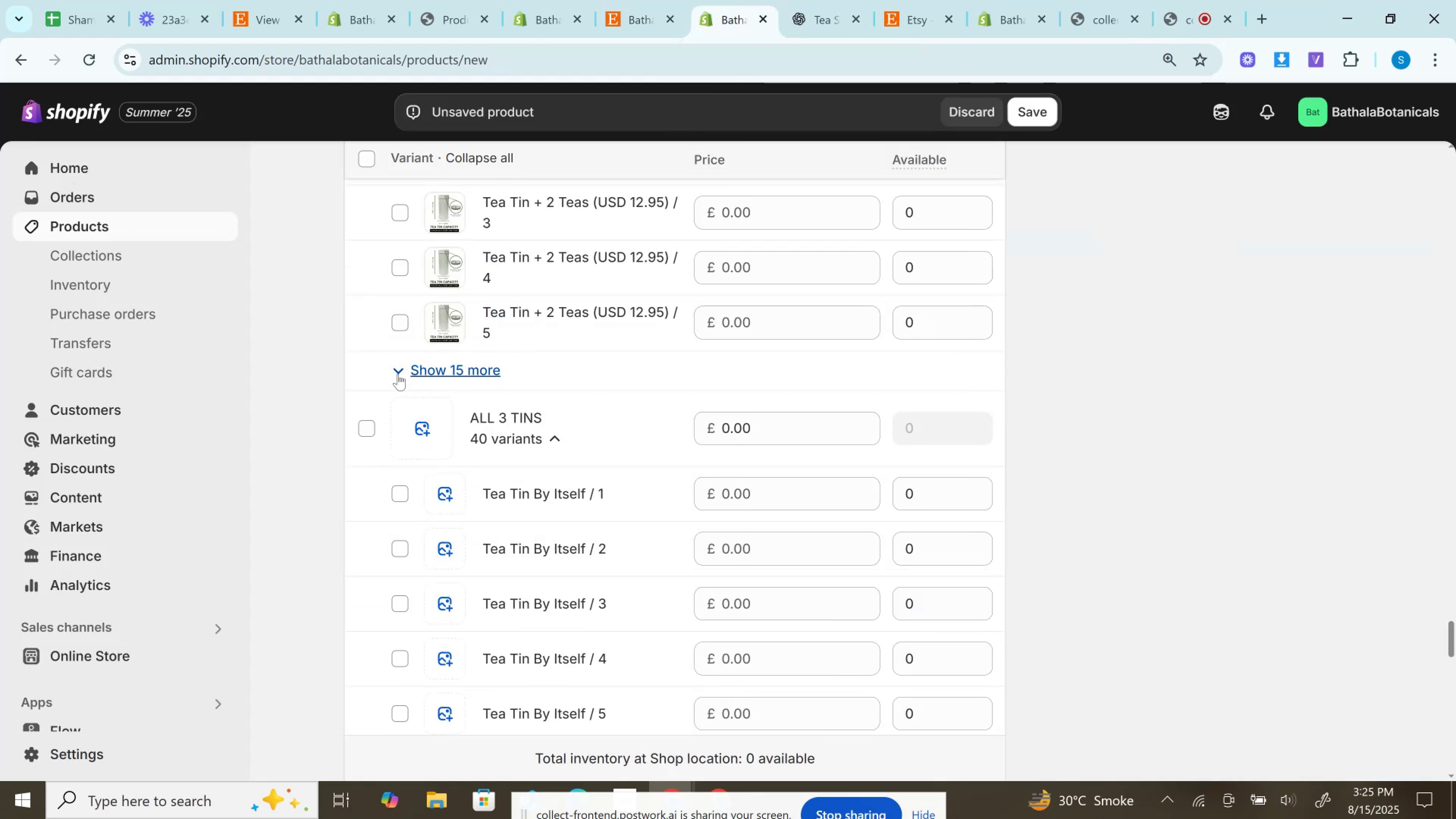 
left_click([398, 372])
 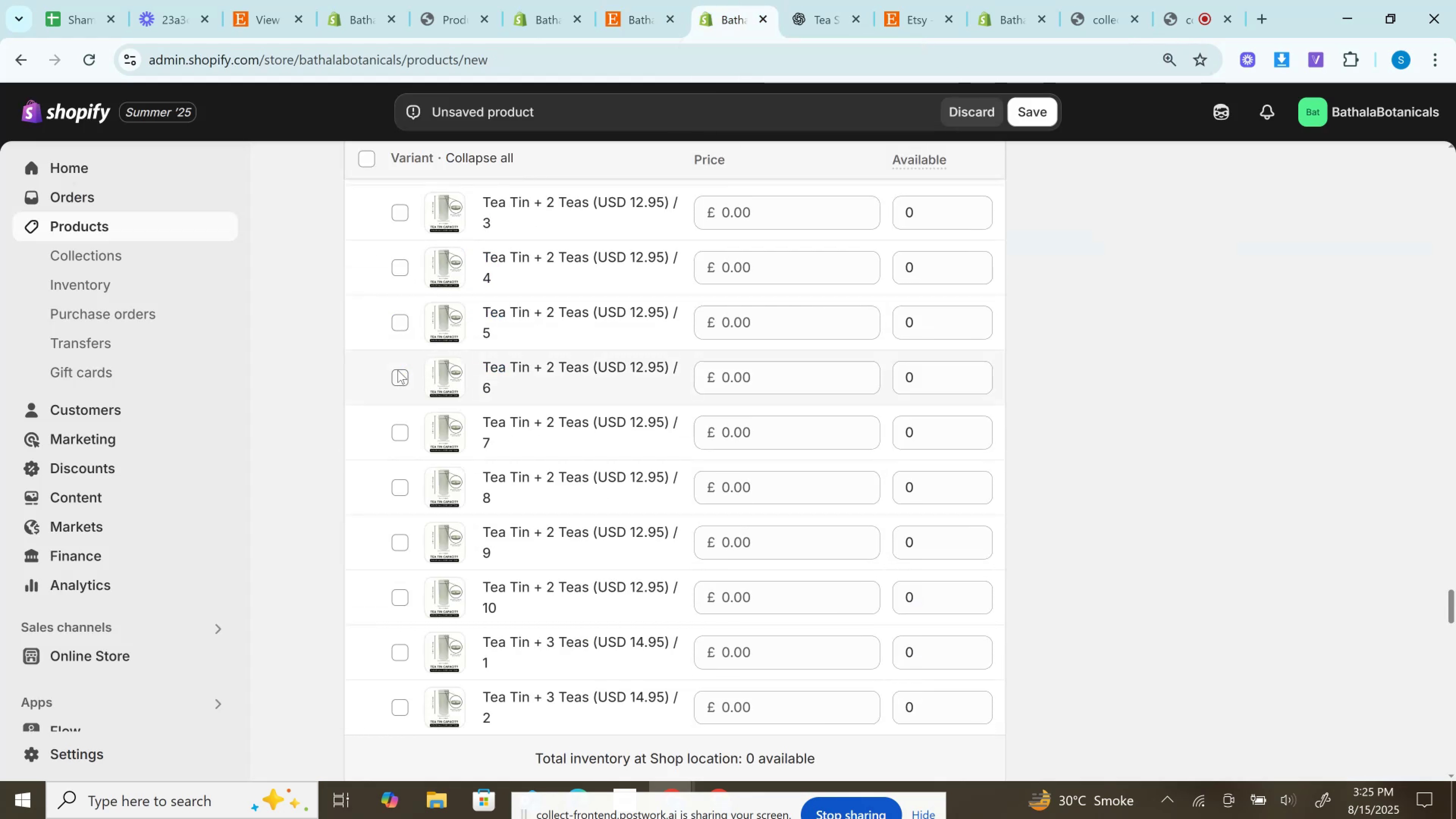 
scroll: coordinate [397, 370], scroll_direction: down, amount: 8.0
 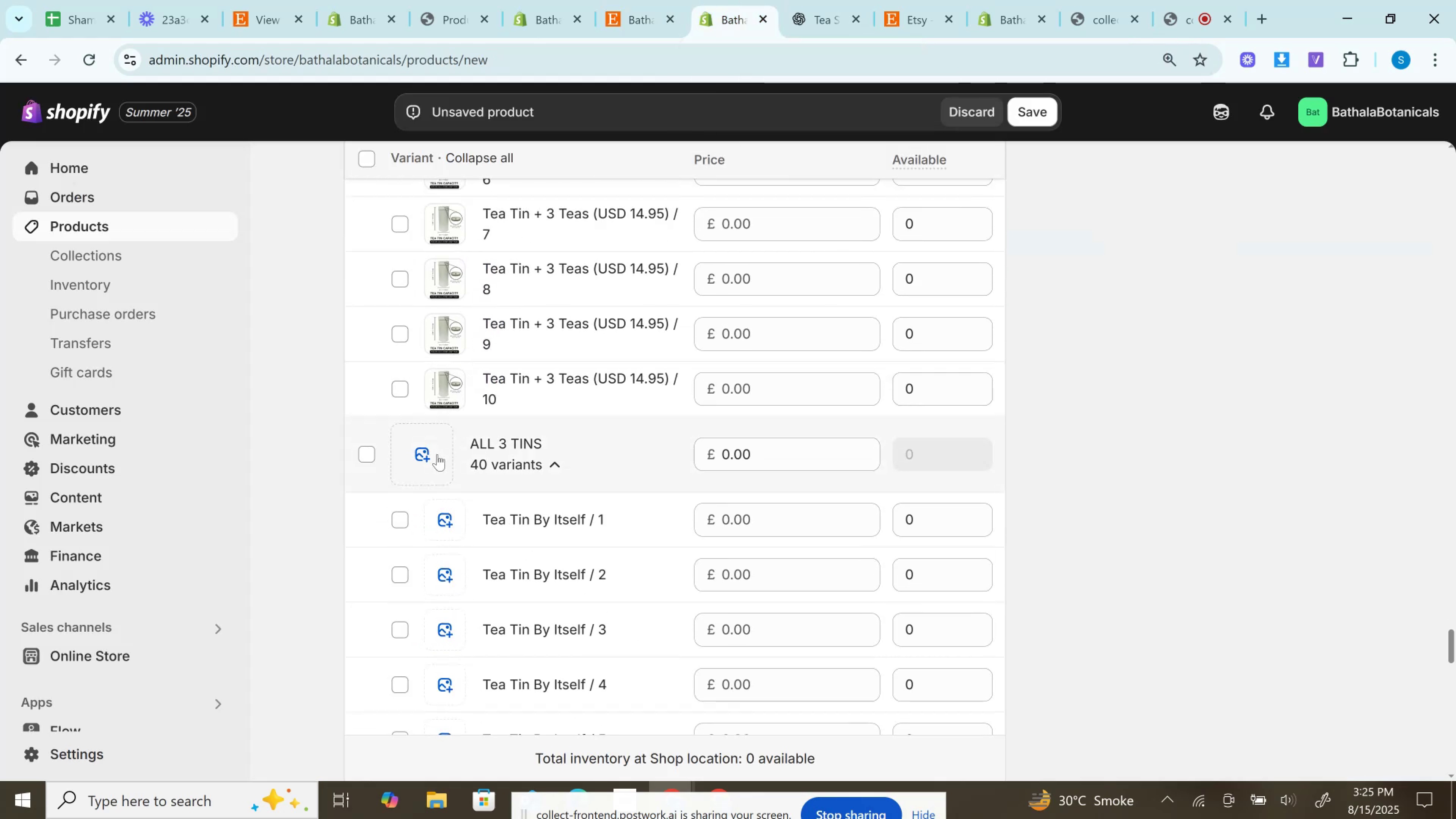 
left_click([426, 454])
 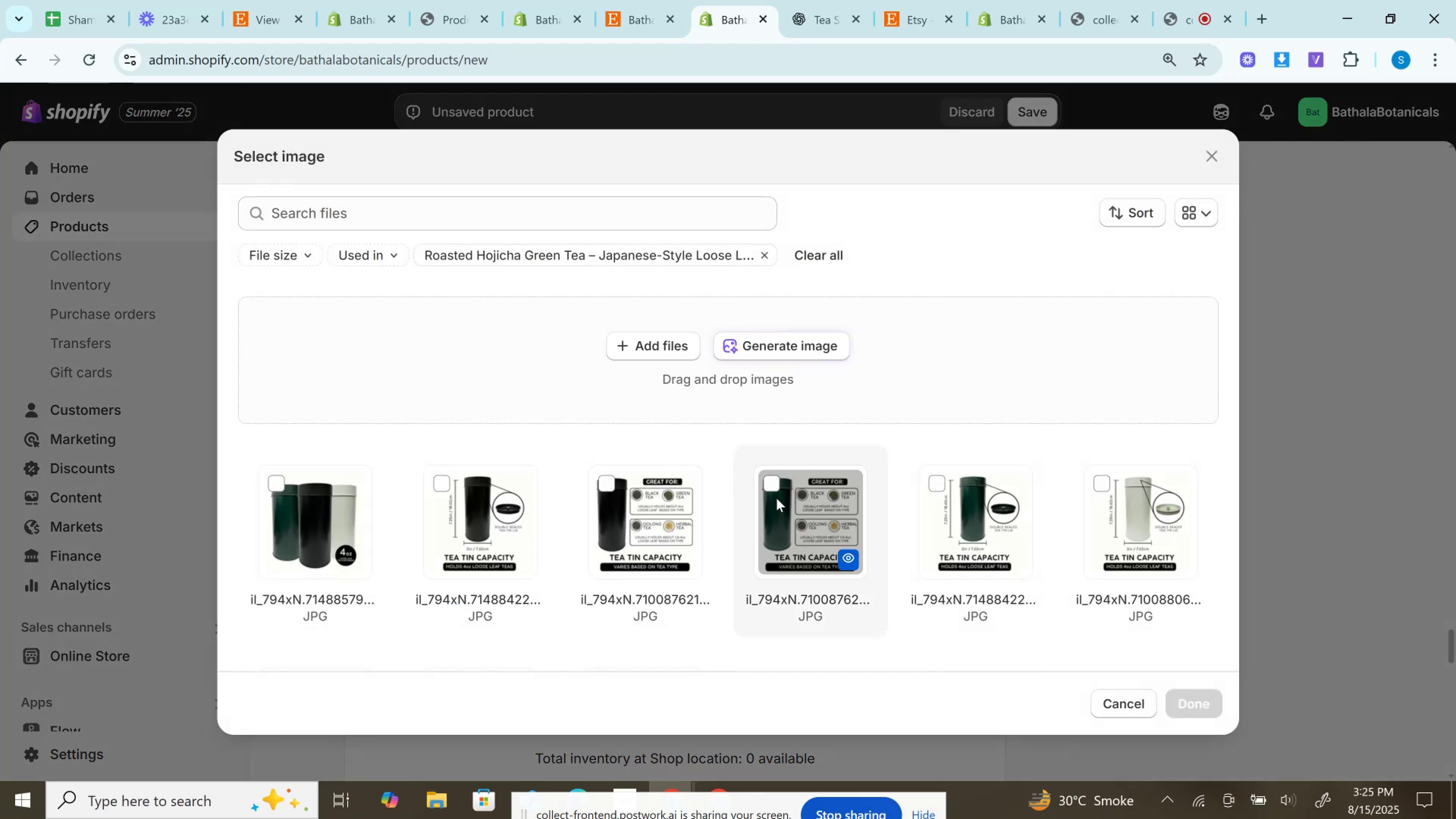 
left_click([298, 502])
 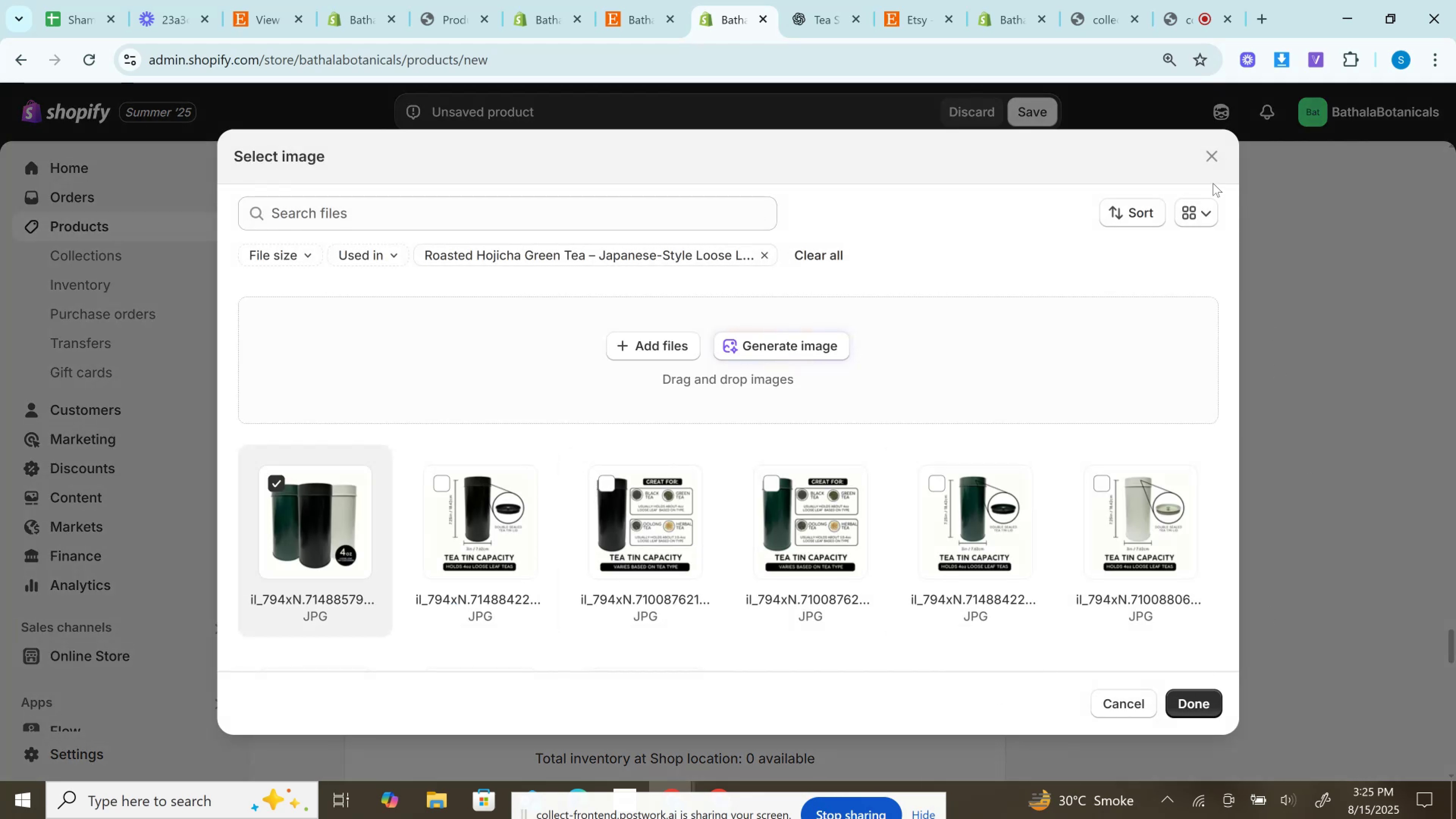 
left_click([1219, 148])
 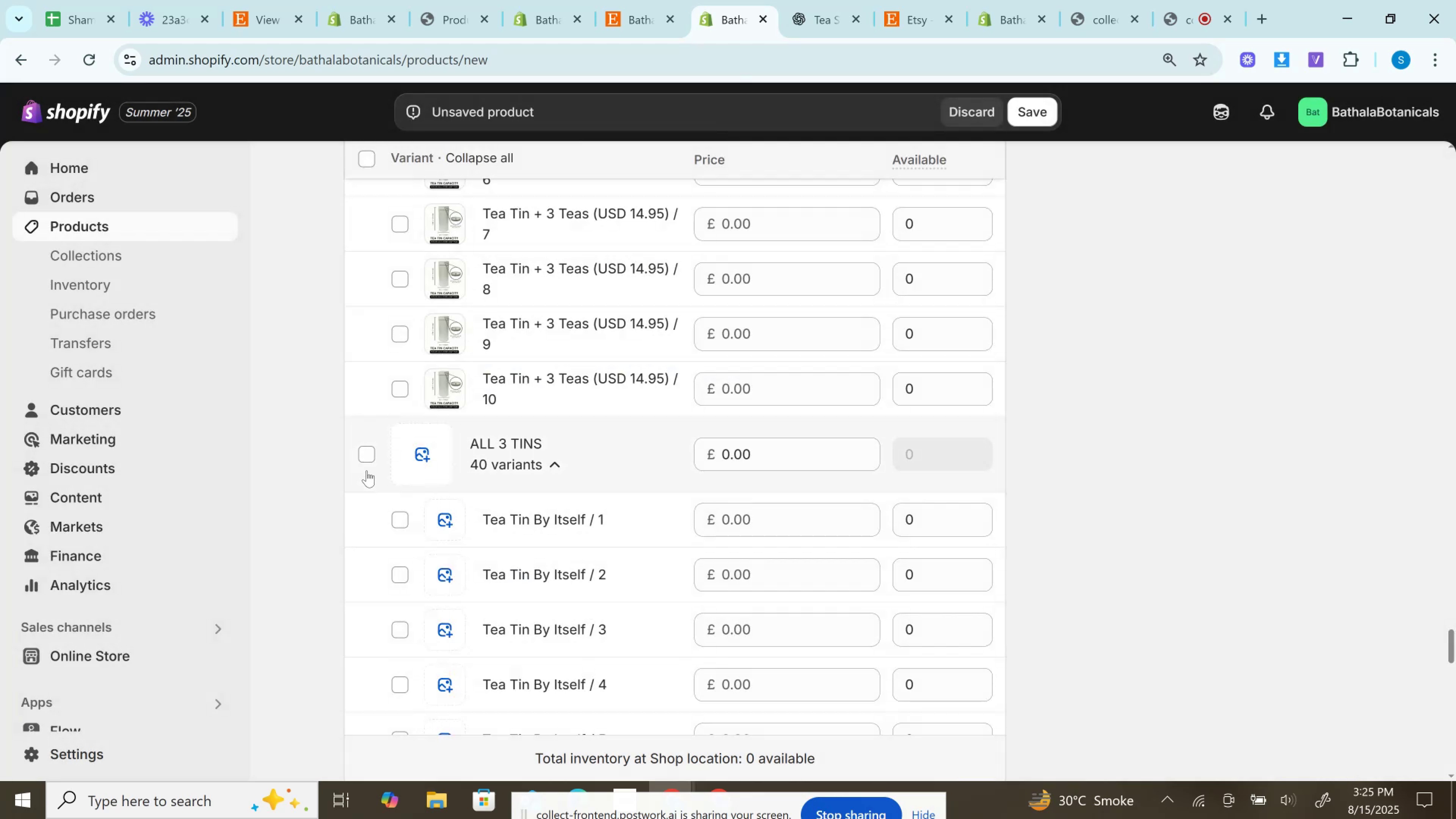 
left_click([365, 460])
 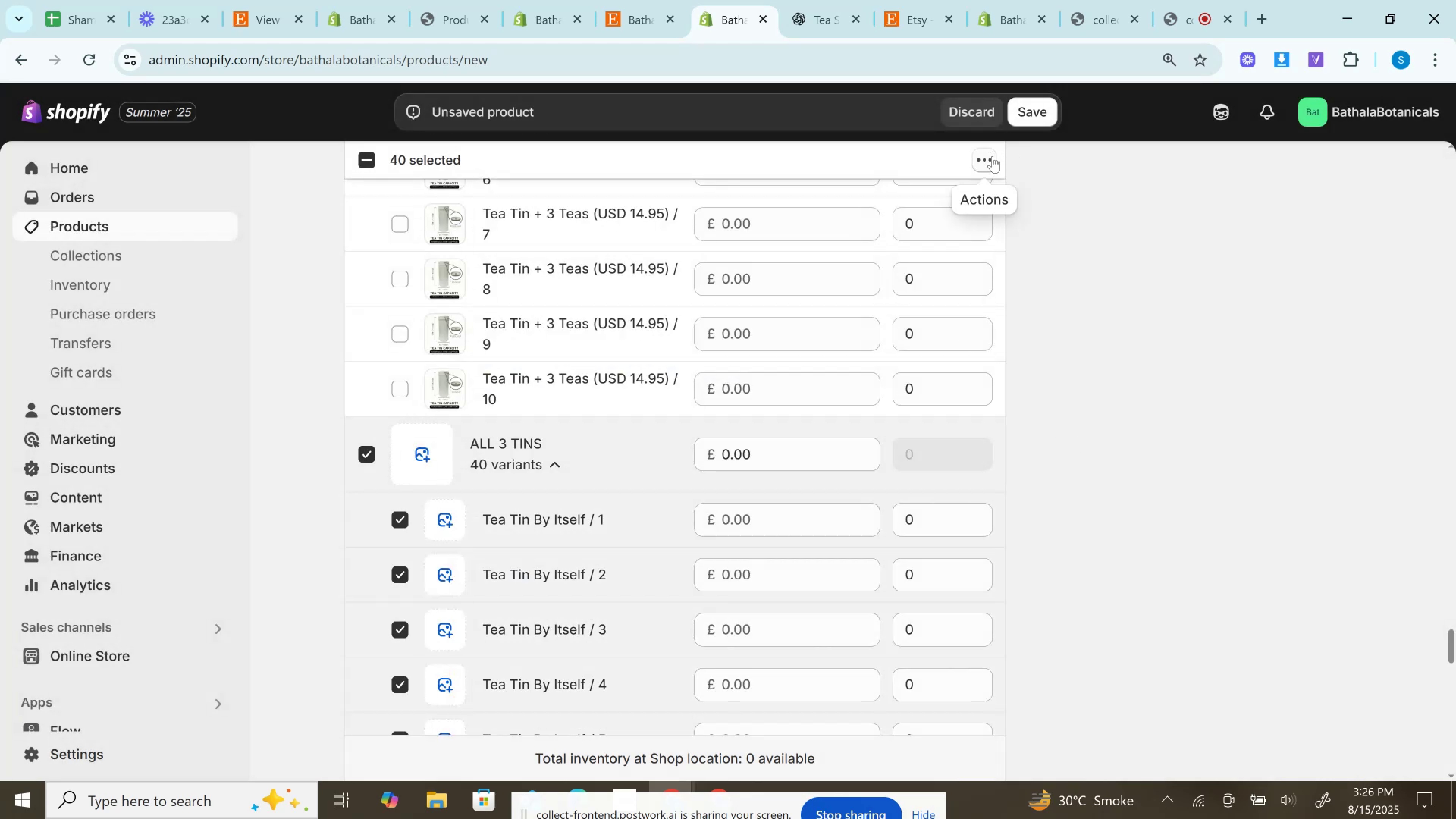 
left_click([991, 161])
 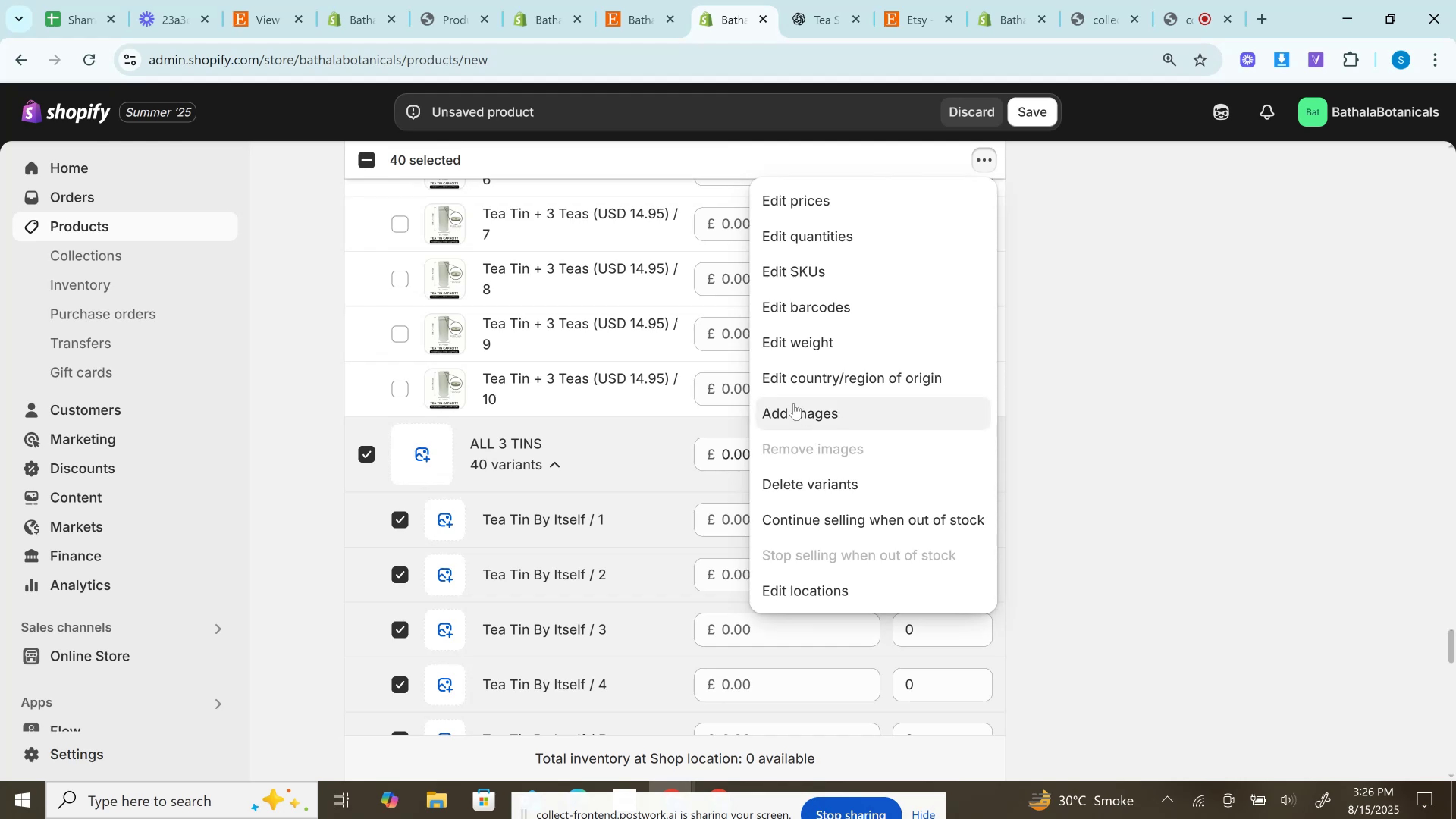 
left_click([793, 403])
 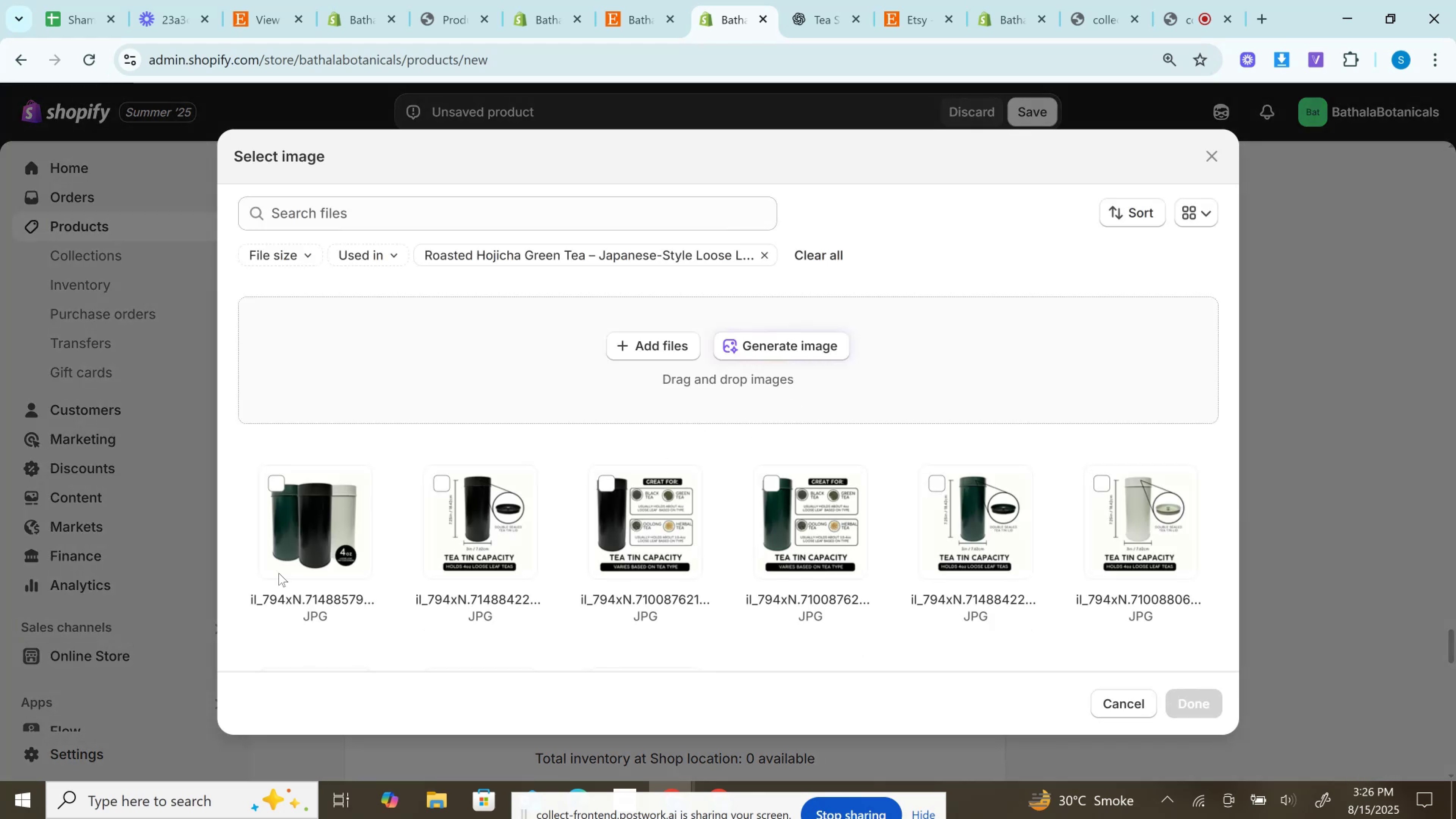 
left_click([299, 508])
 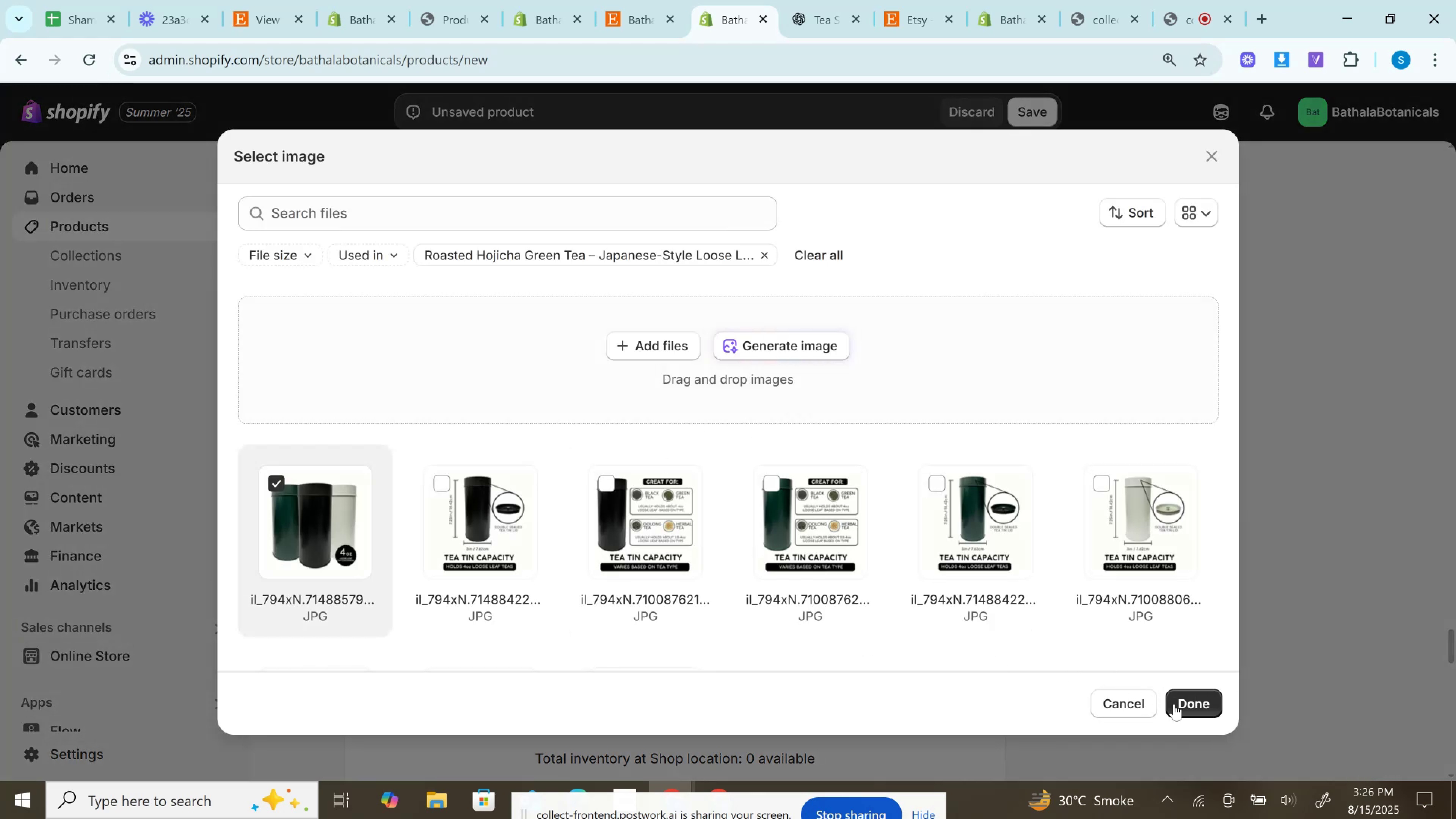 
left_click([1189, 697])
 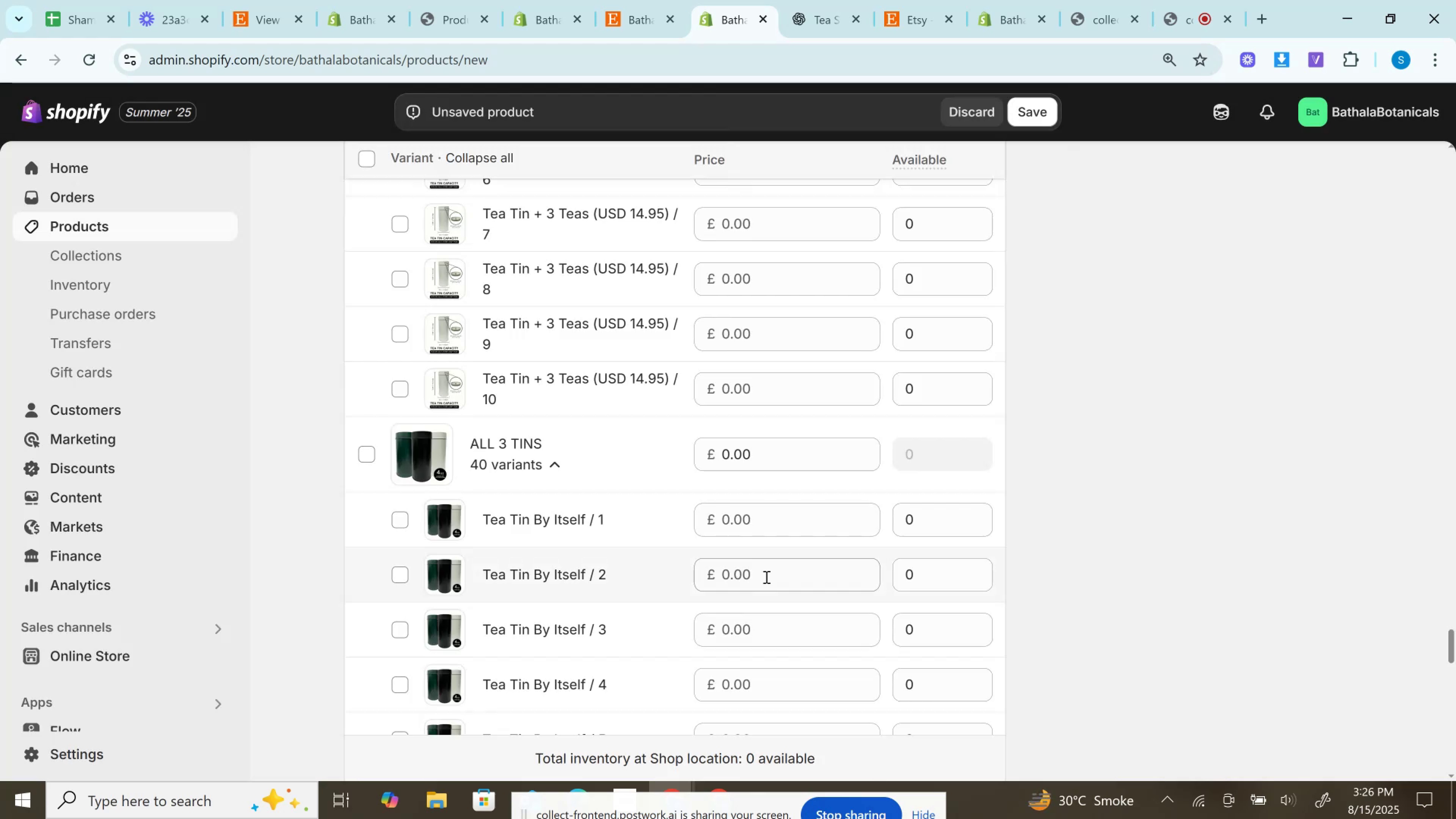 
wait(6.54)
 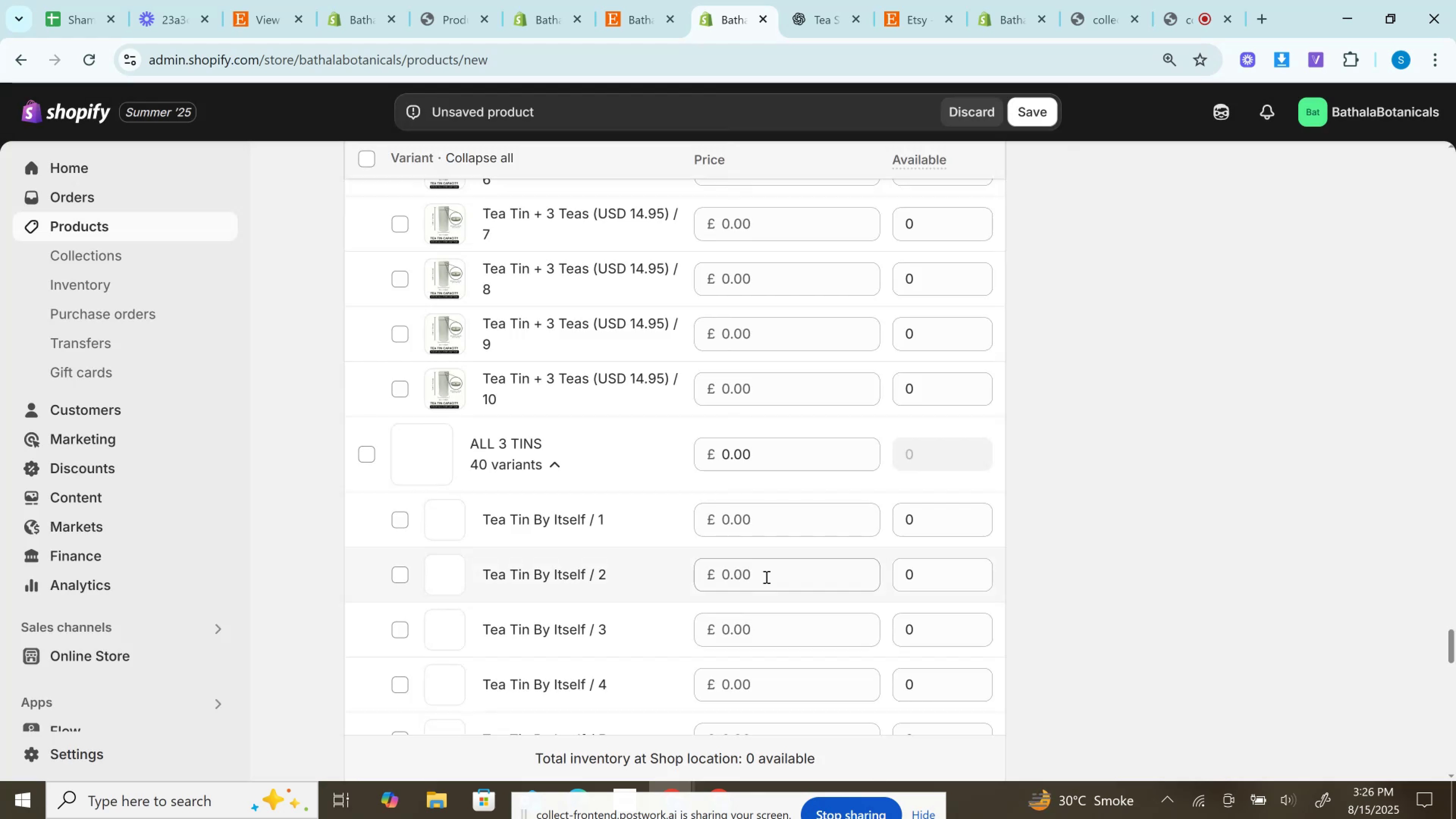 
scroll: coordinate [766, 577], scroll_direction: down, amount: 6.0
 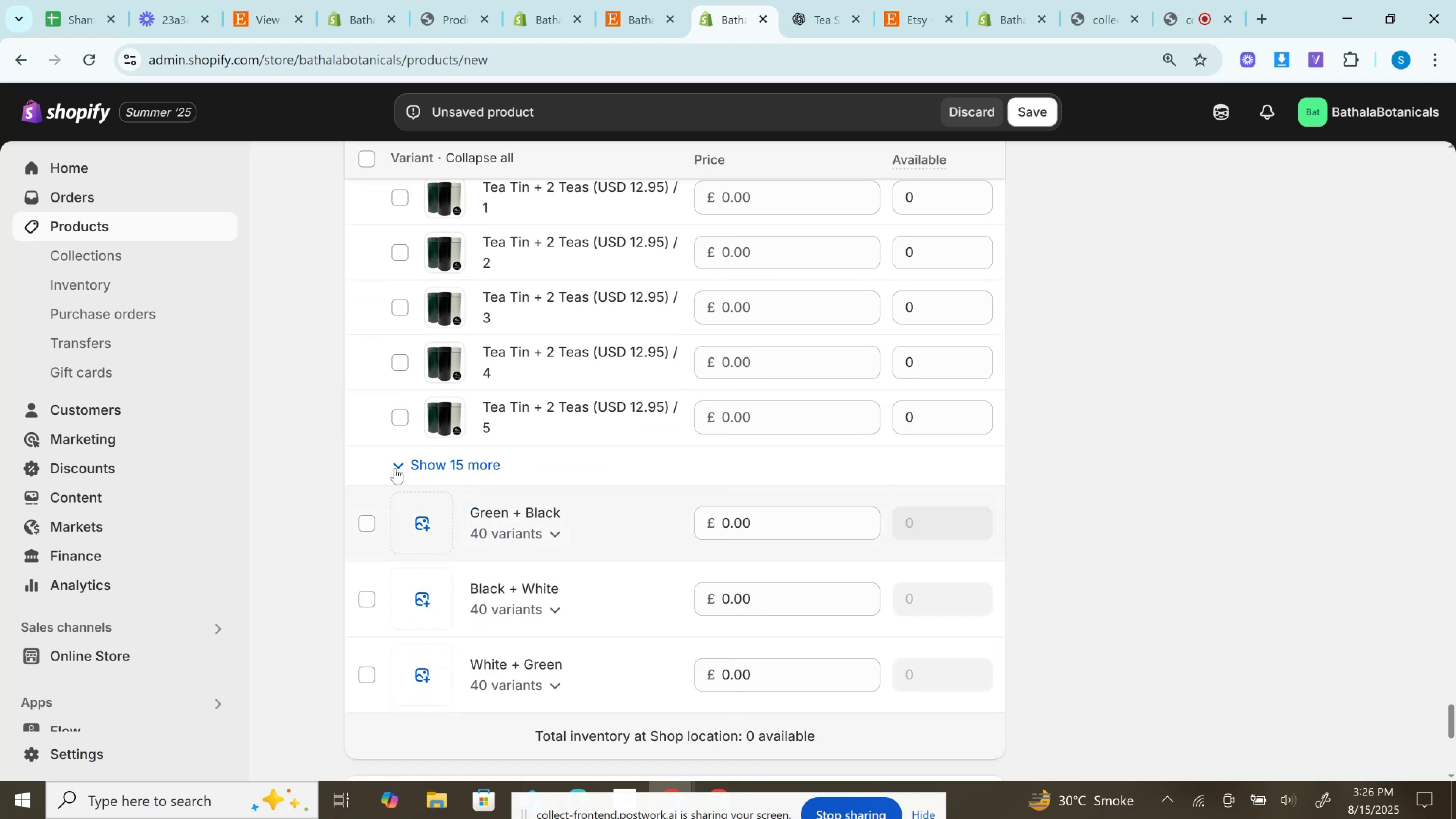 
left_click([395, 467])
 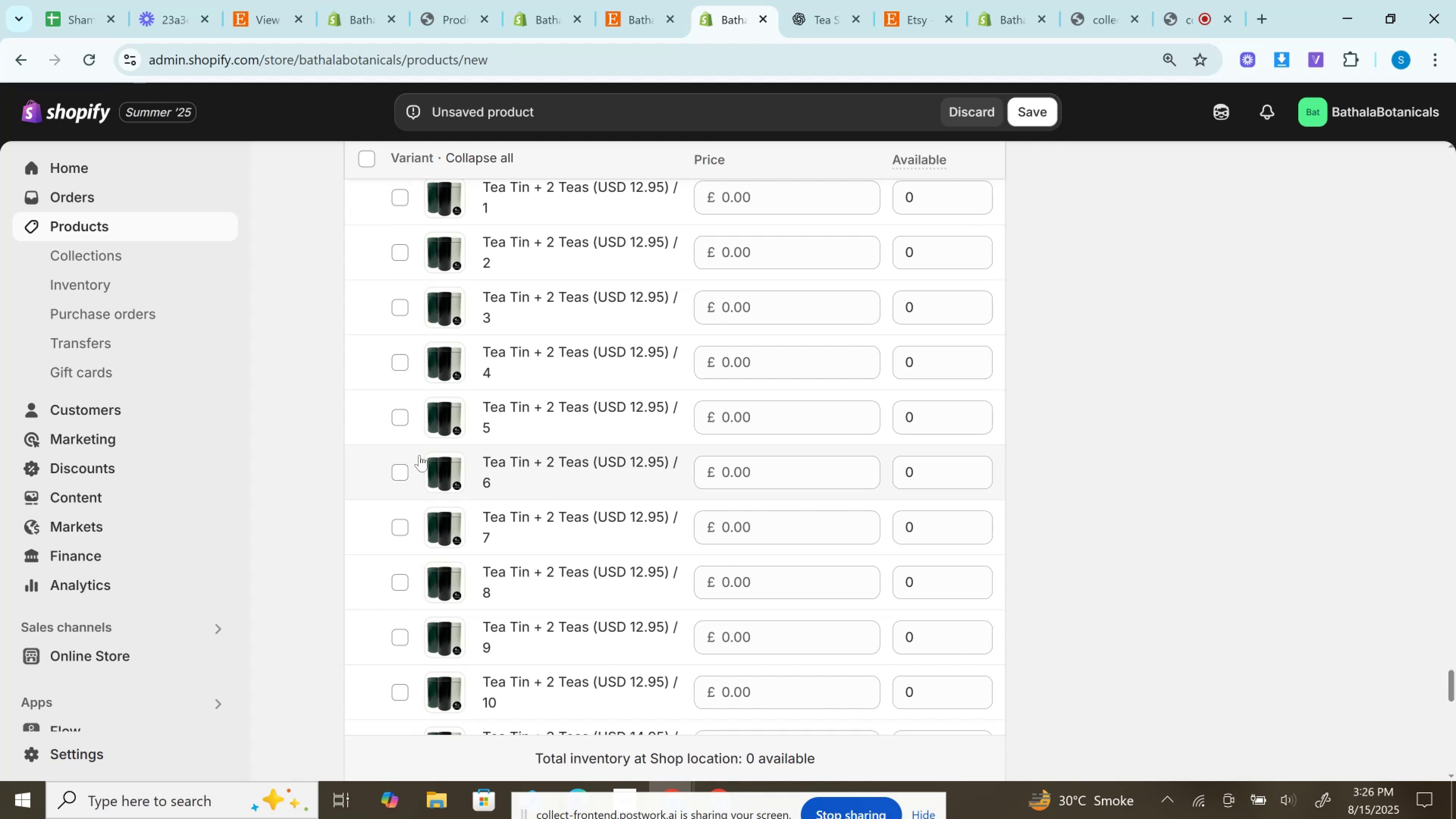 
wait(13.43)
 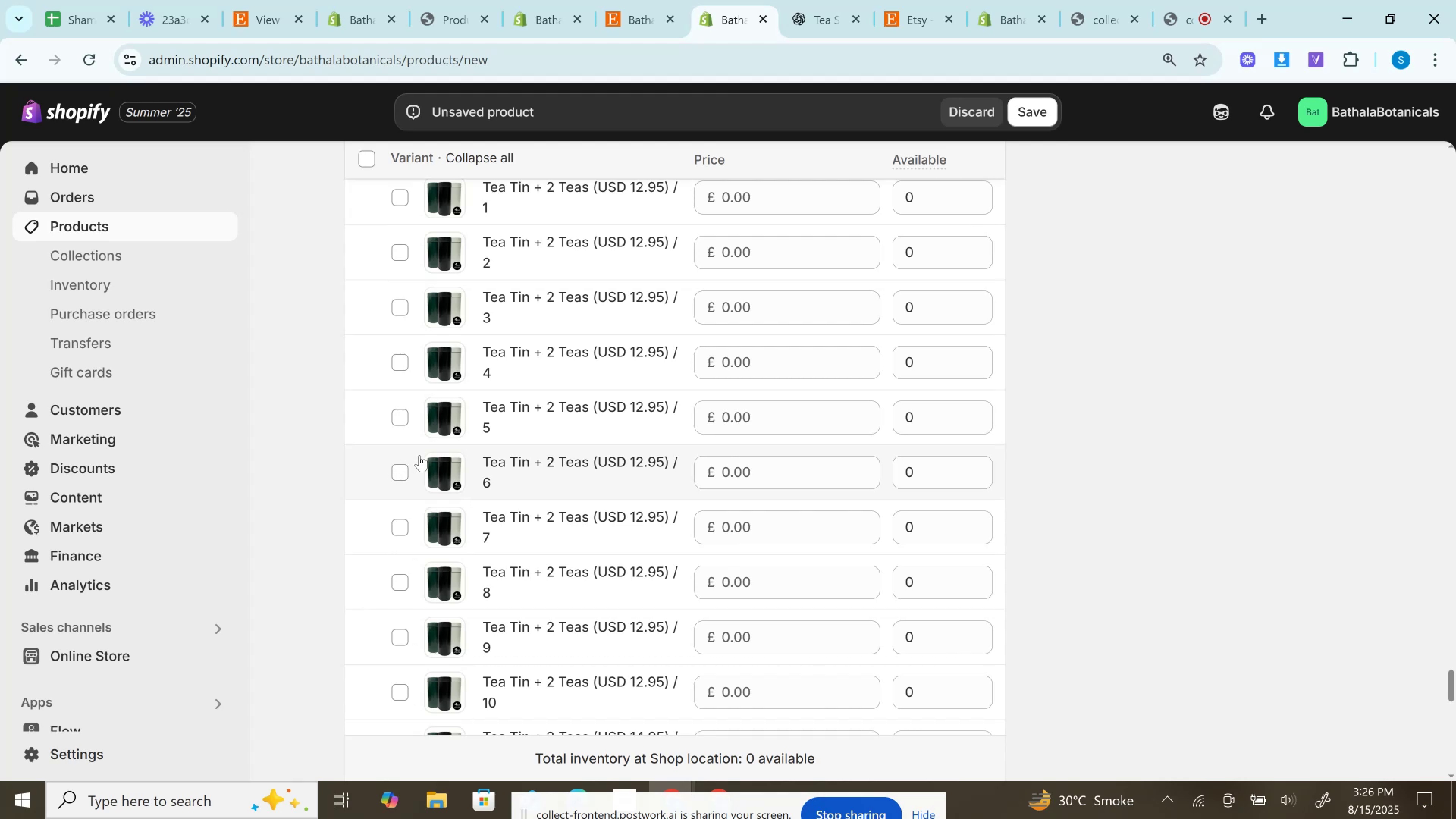 
scroll: coordinate [898, 413], scroll_direction: down, amount: 5.0
 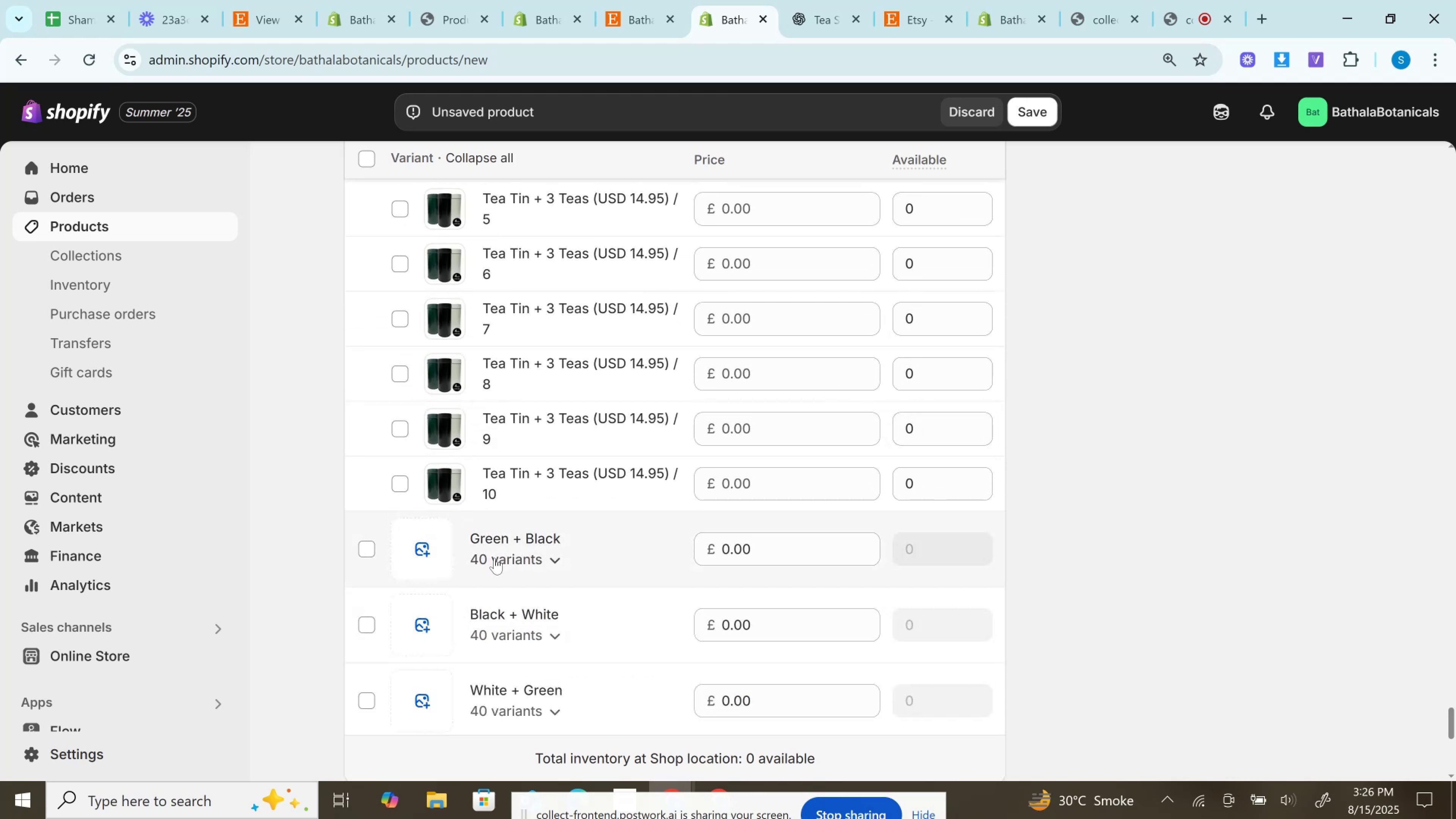 
wait(7.3)
 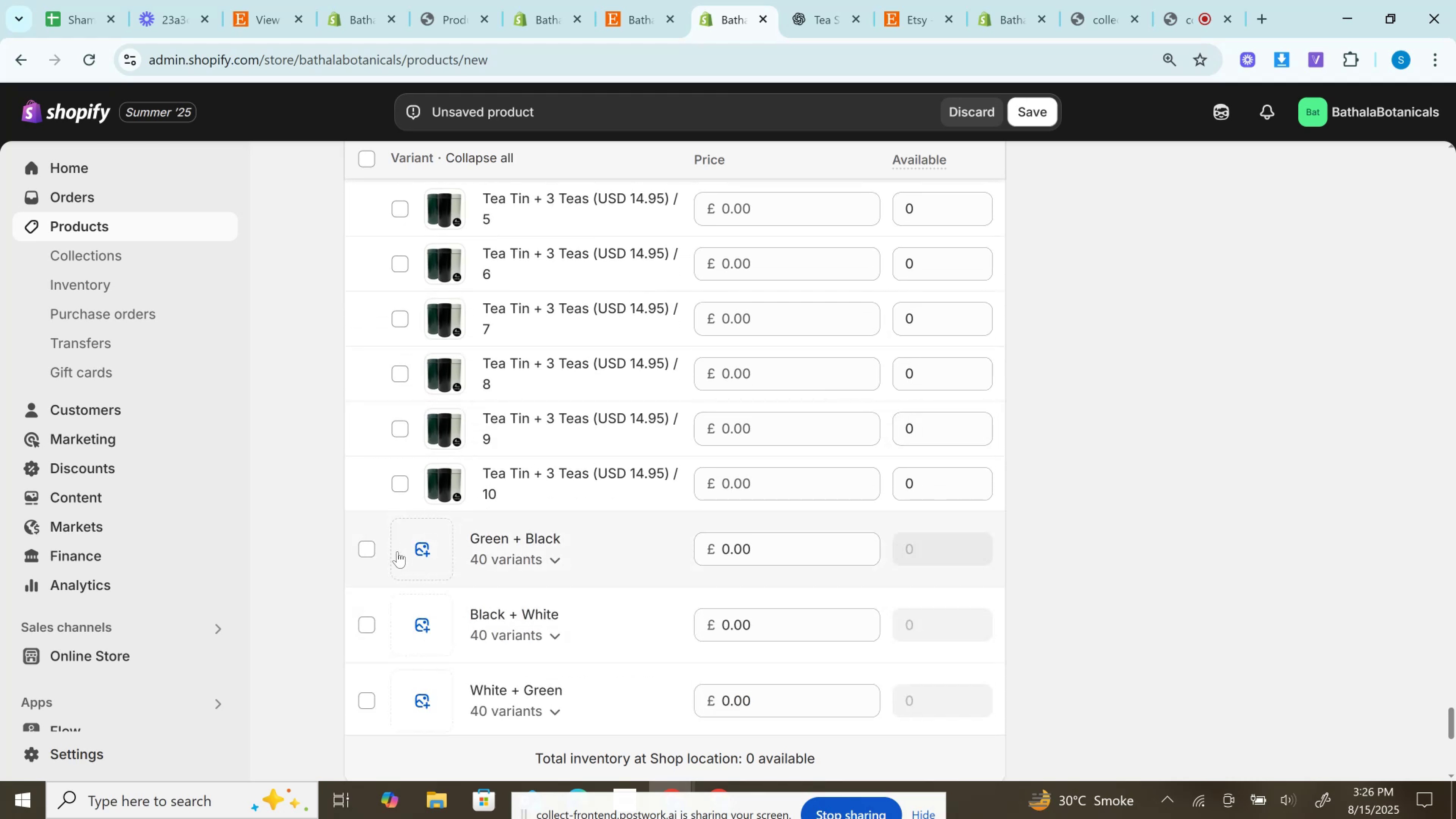 
left_click([369, 550])
 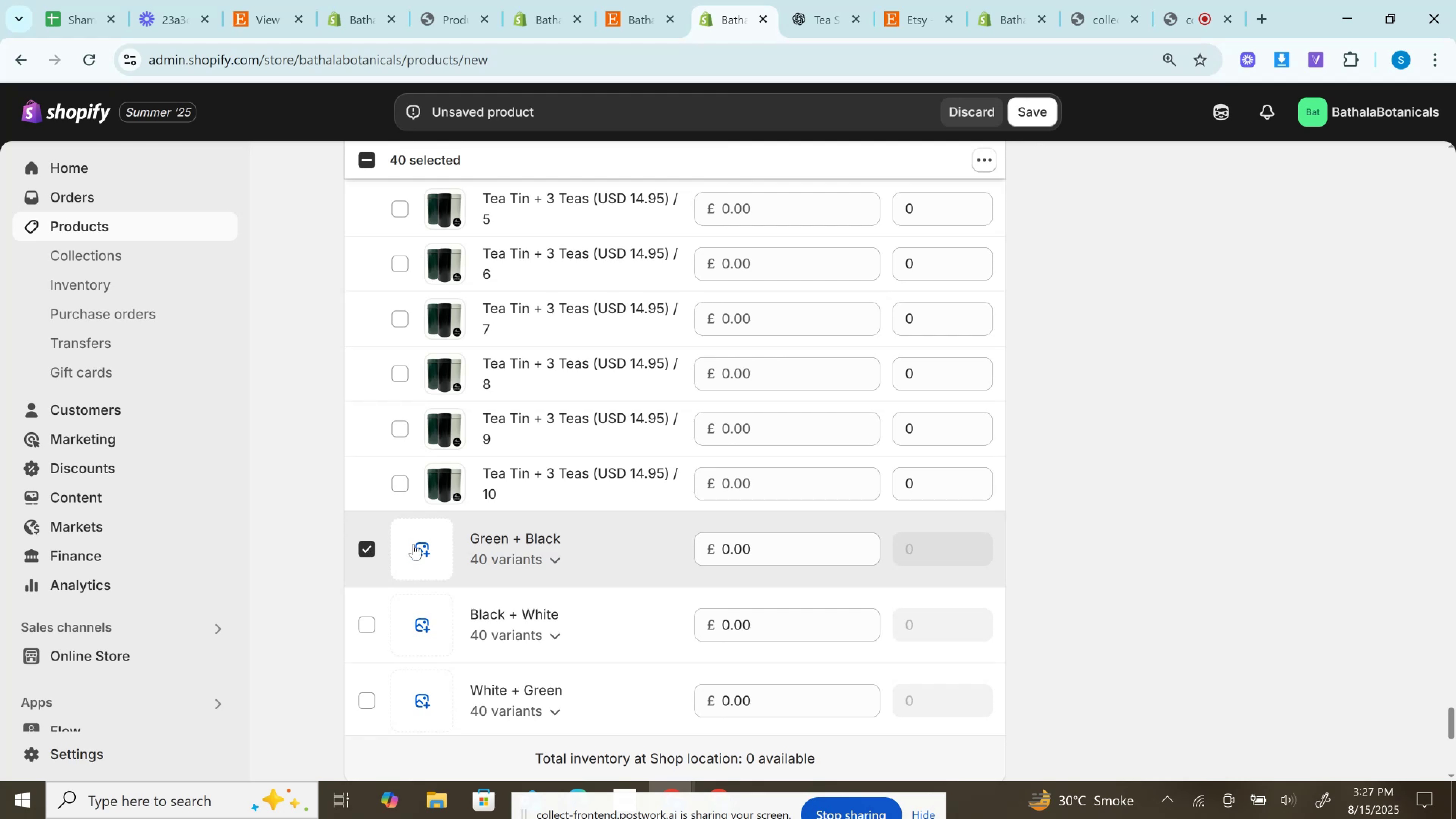 
wait(29.29)
 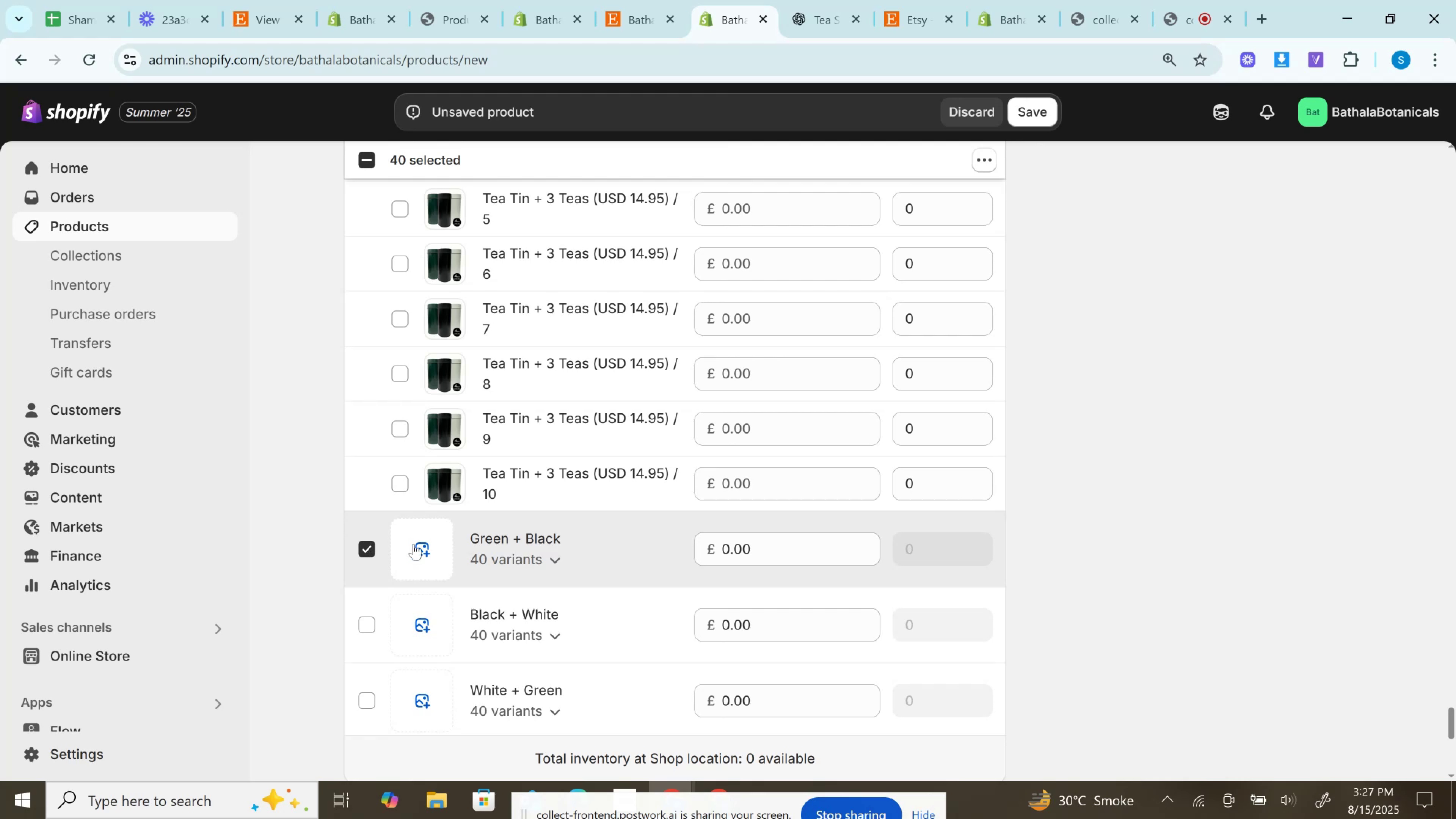 
left_click([554, 563])
 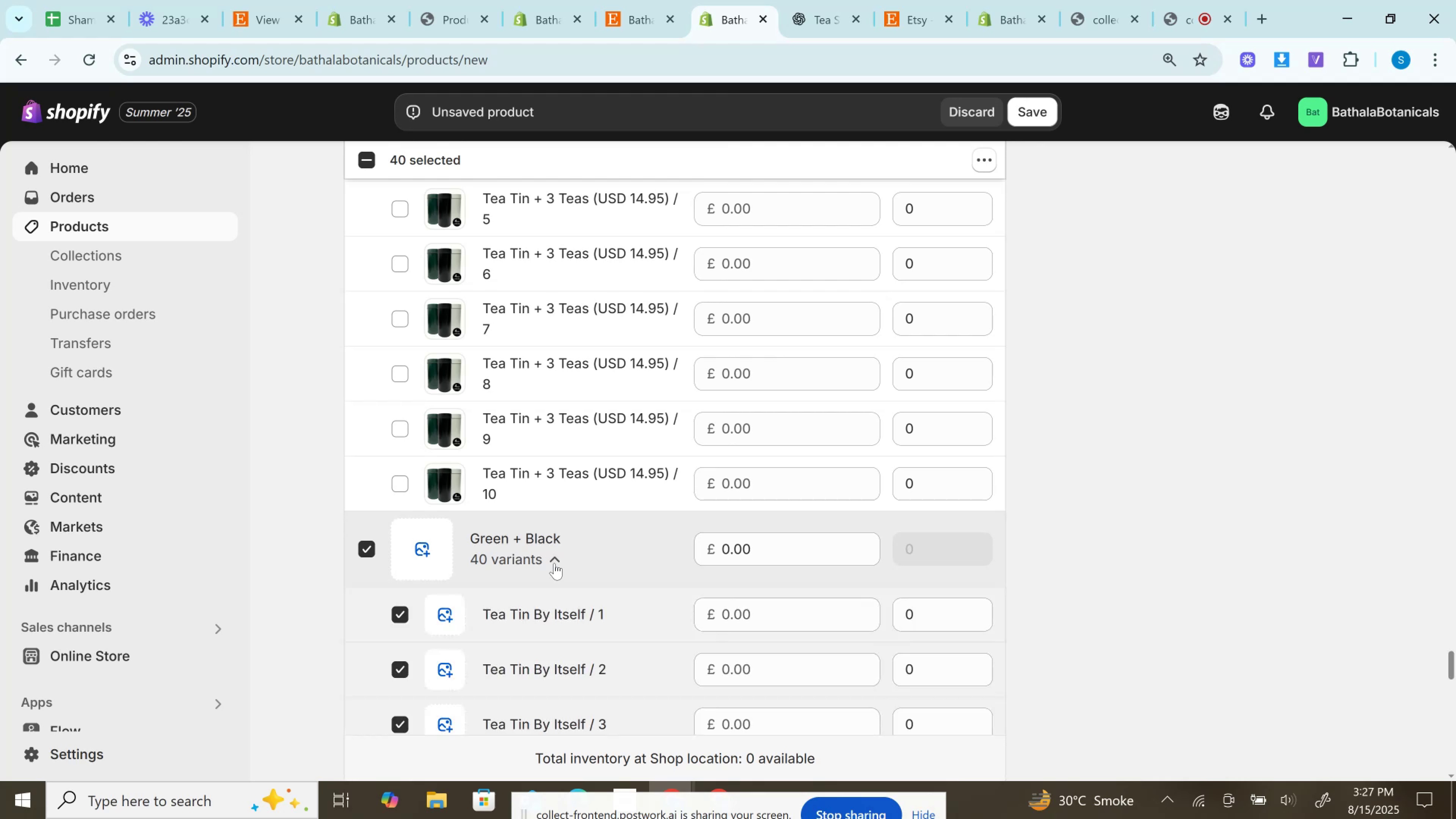 
scroll: coordinate [554, 563], scroll_direction: down, amount: 10.0
 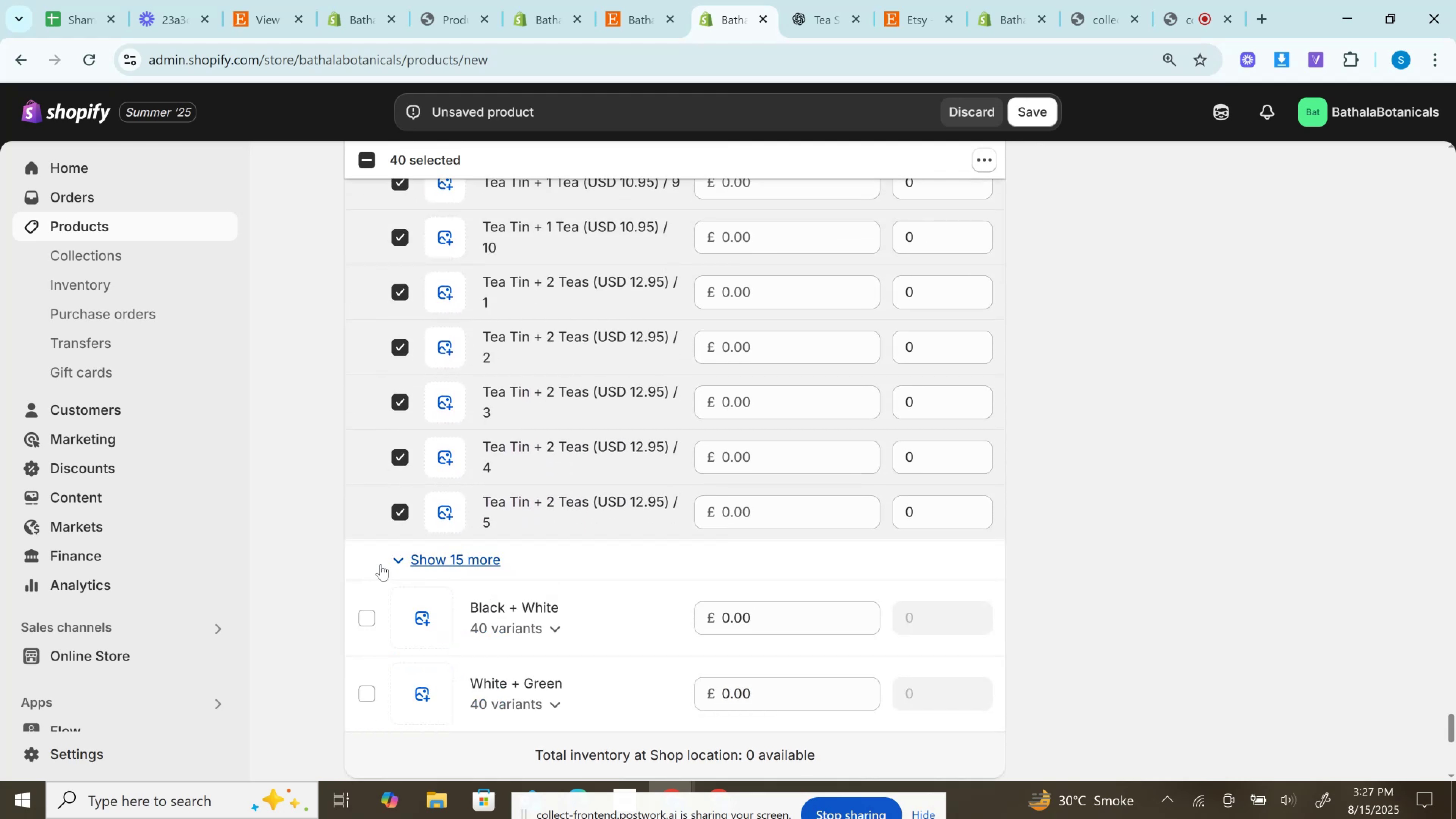 
left_click([402, 554])
 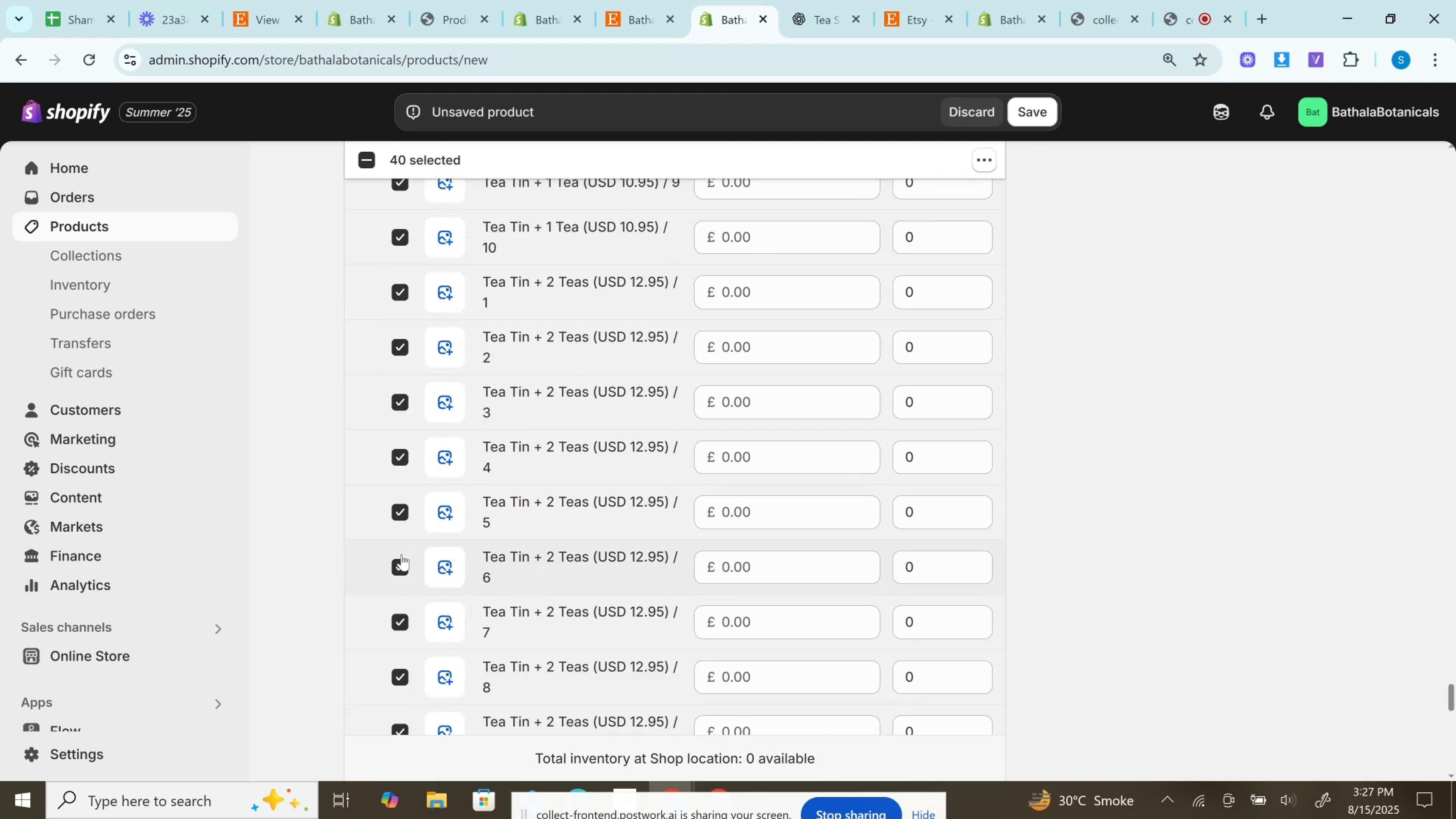 
scroll: coordinate [402, 554], scroll_direction: down, amount: 1.0
 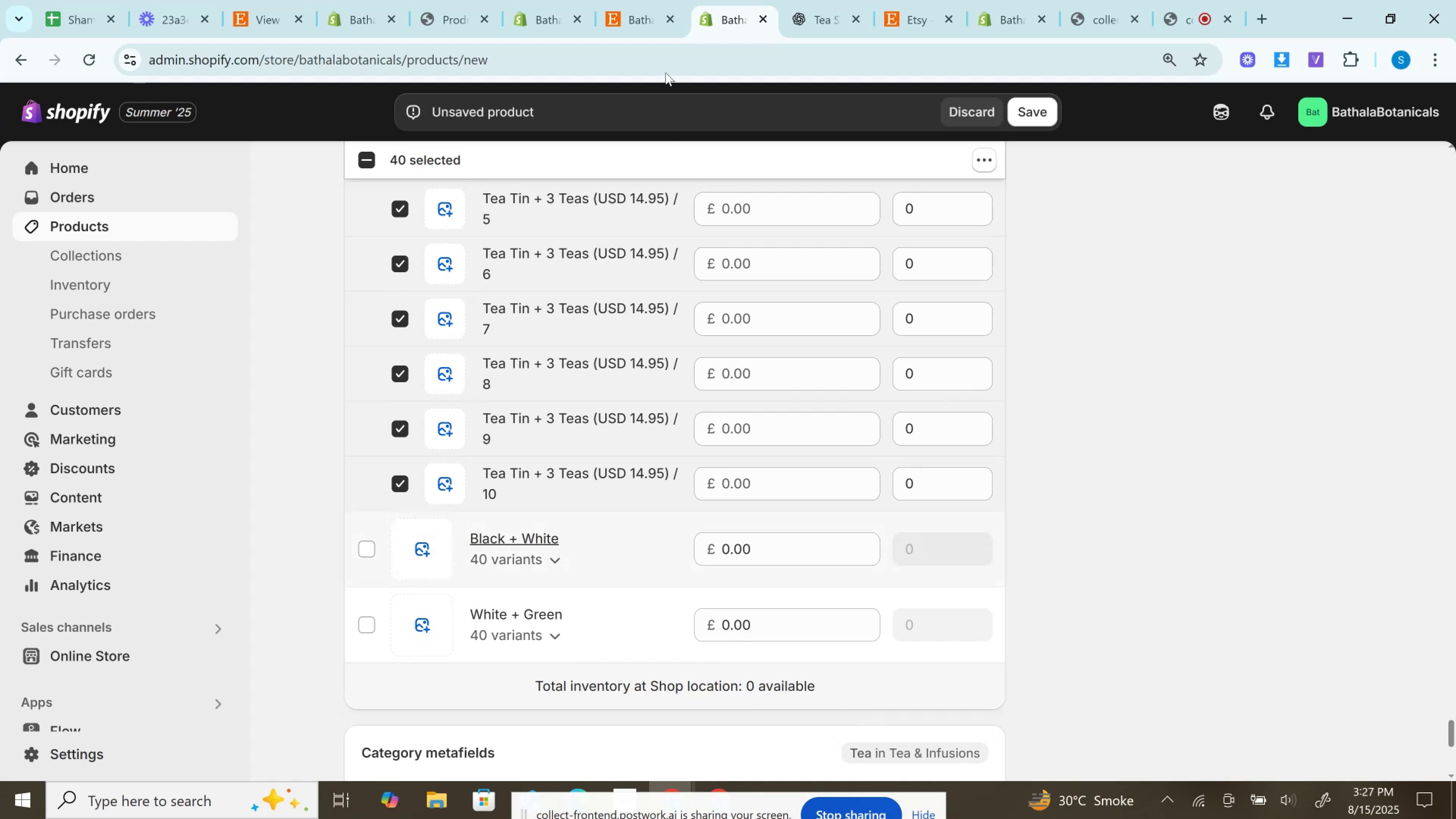 
wait(5.36)
 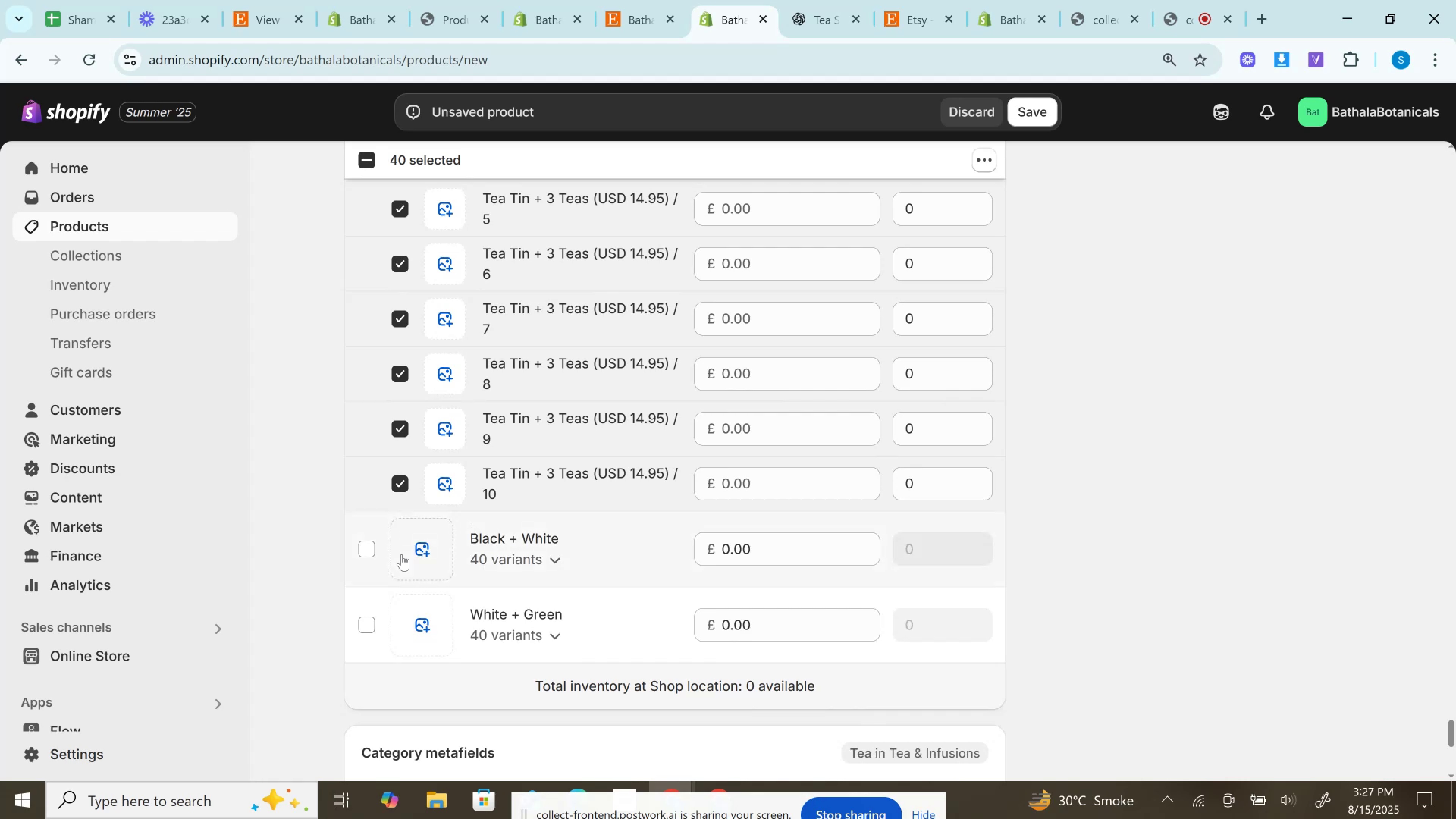 
scroll: coordinate [466, 393], scroll_direction: up, amount: 21.0
 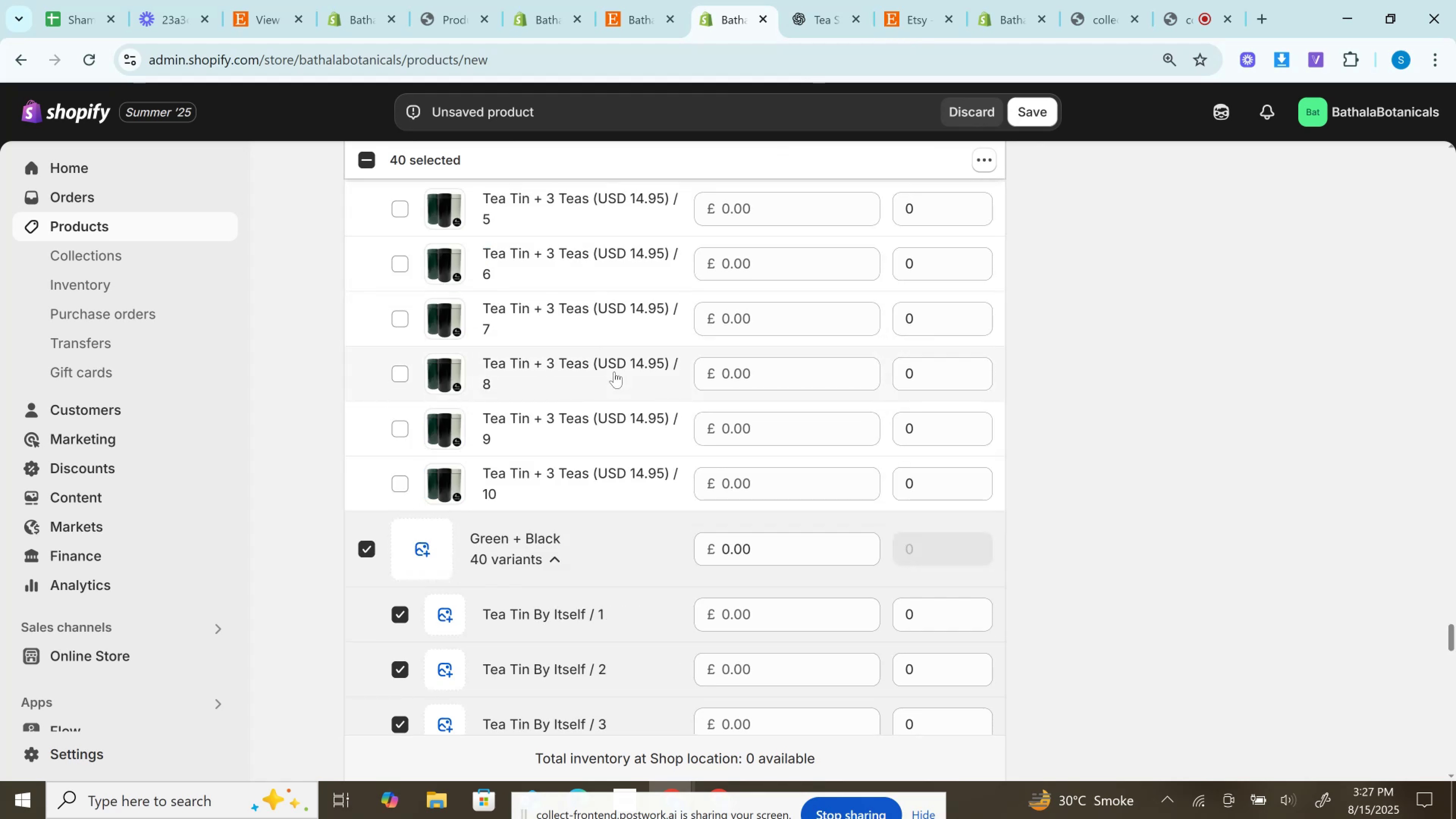 
left_click([813, 0])
 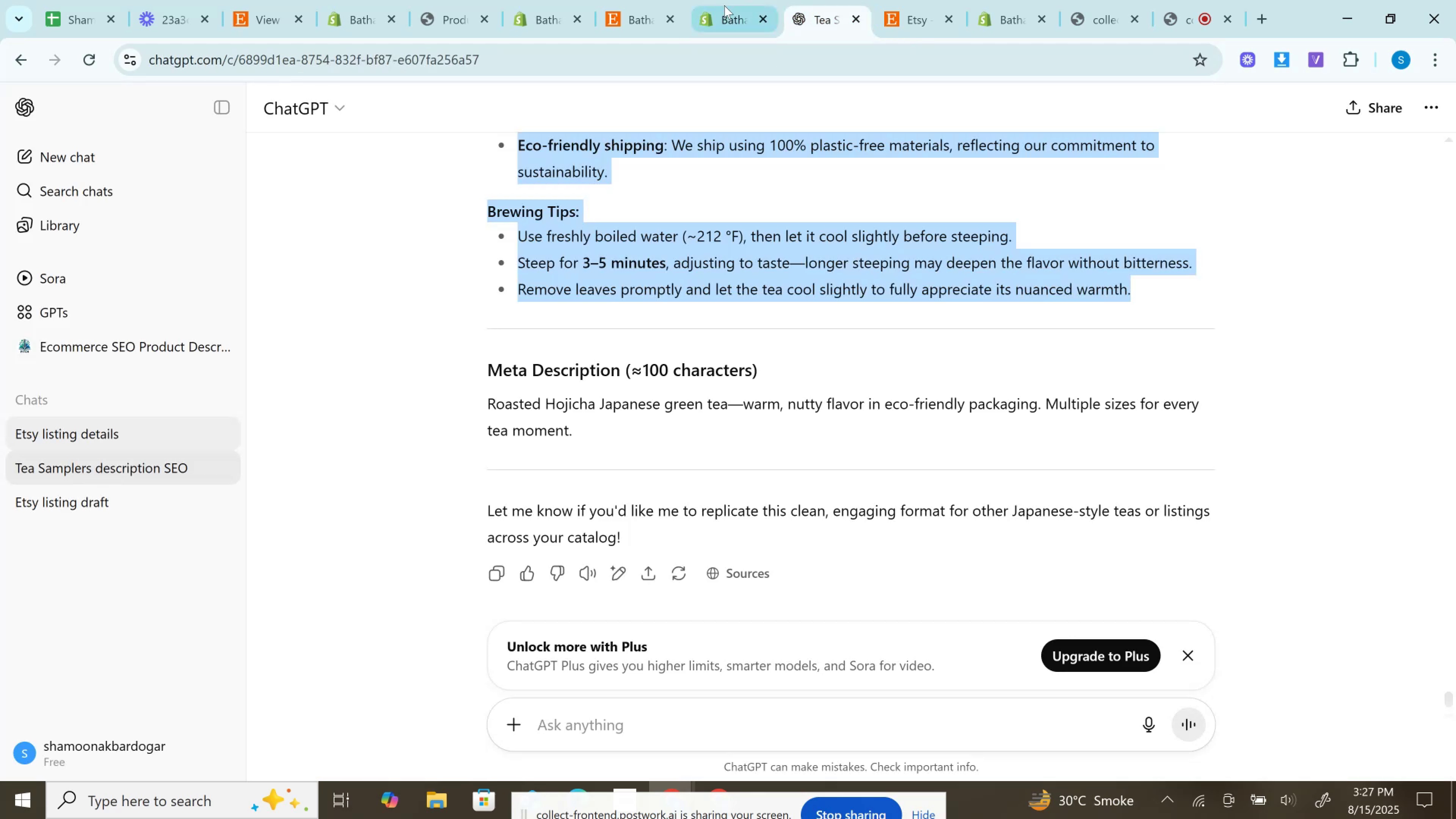 
left_click([658, 0])
 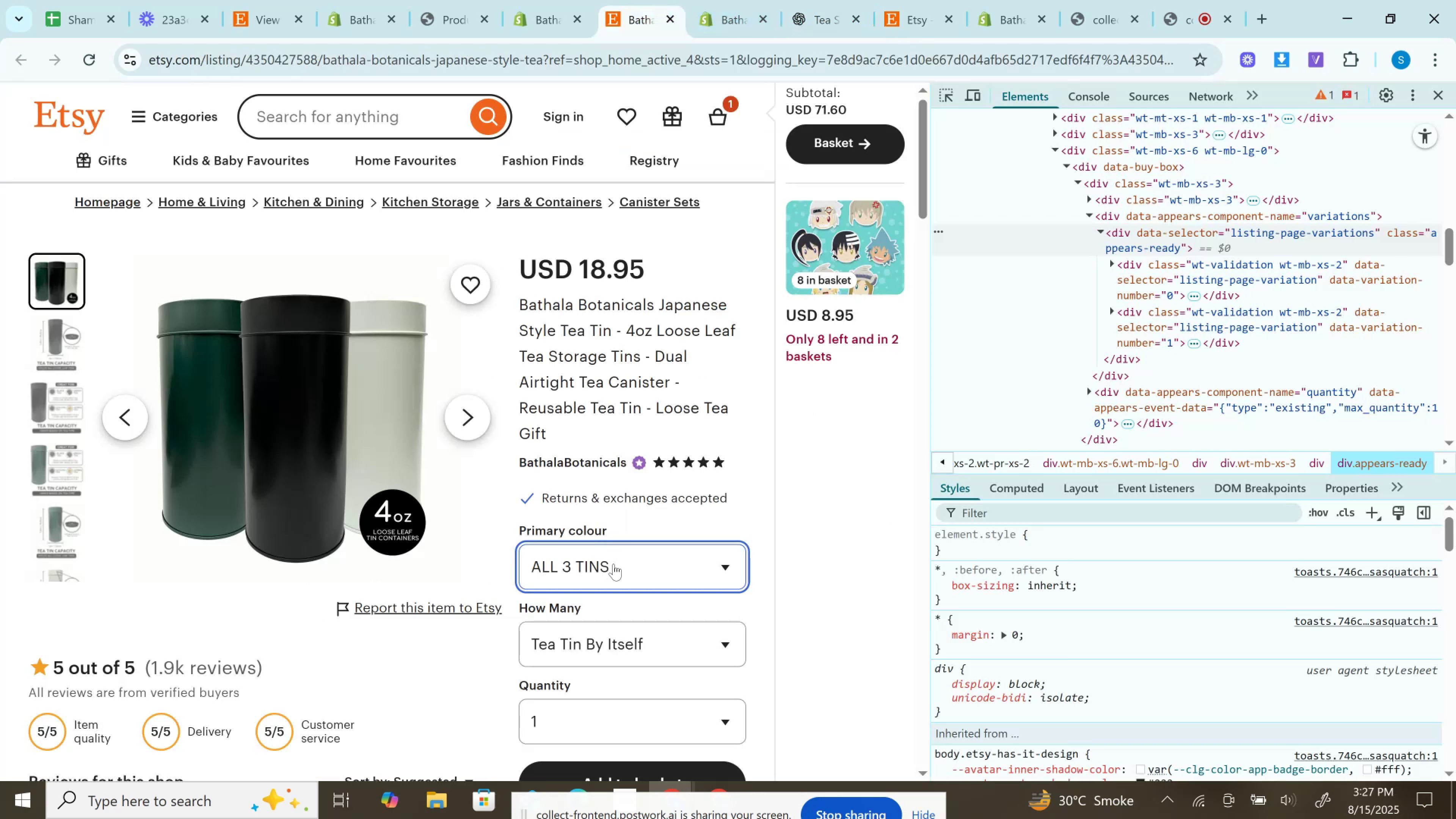 
left_click([610, 577])
 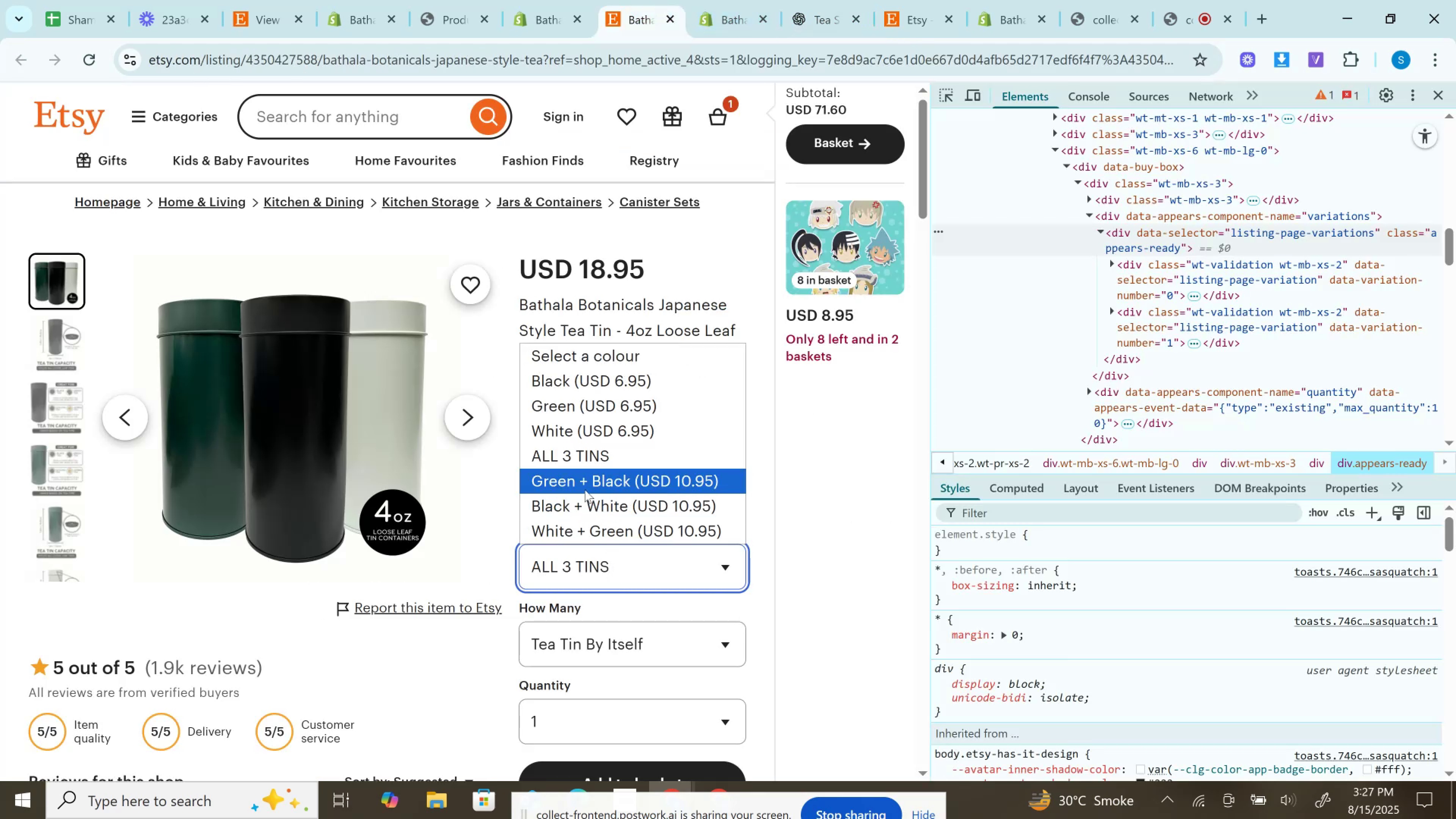 
left_click([585, 490])
 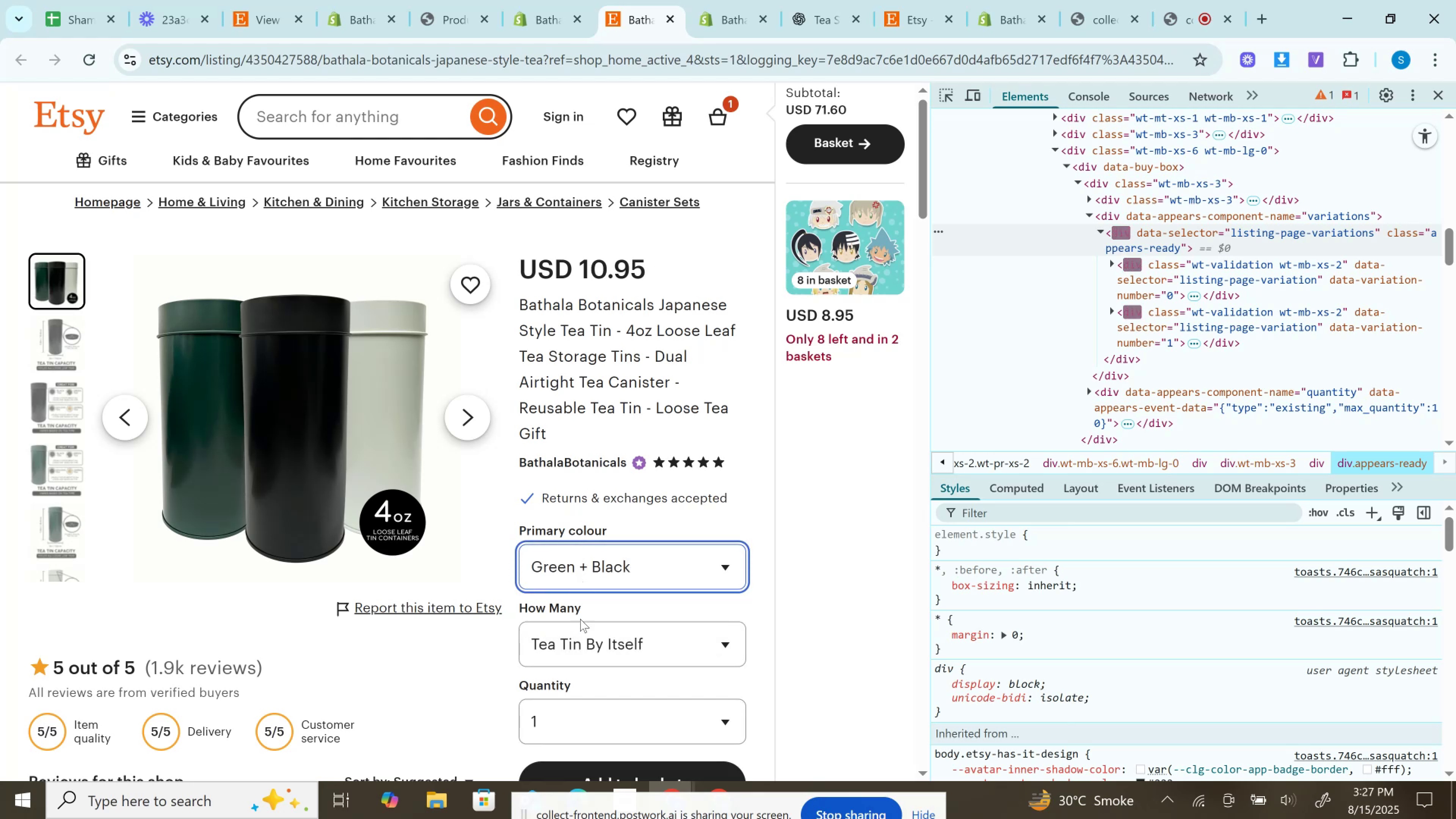 
left_click([584, 639])
 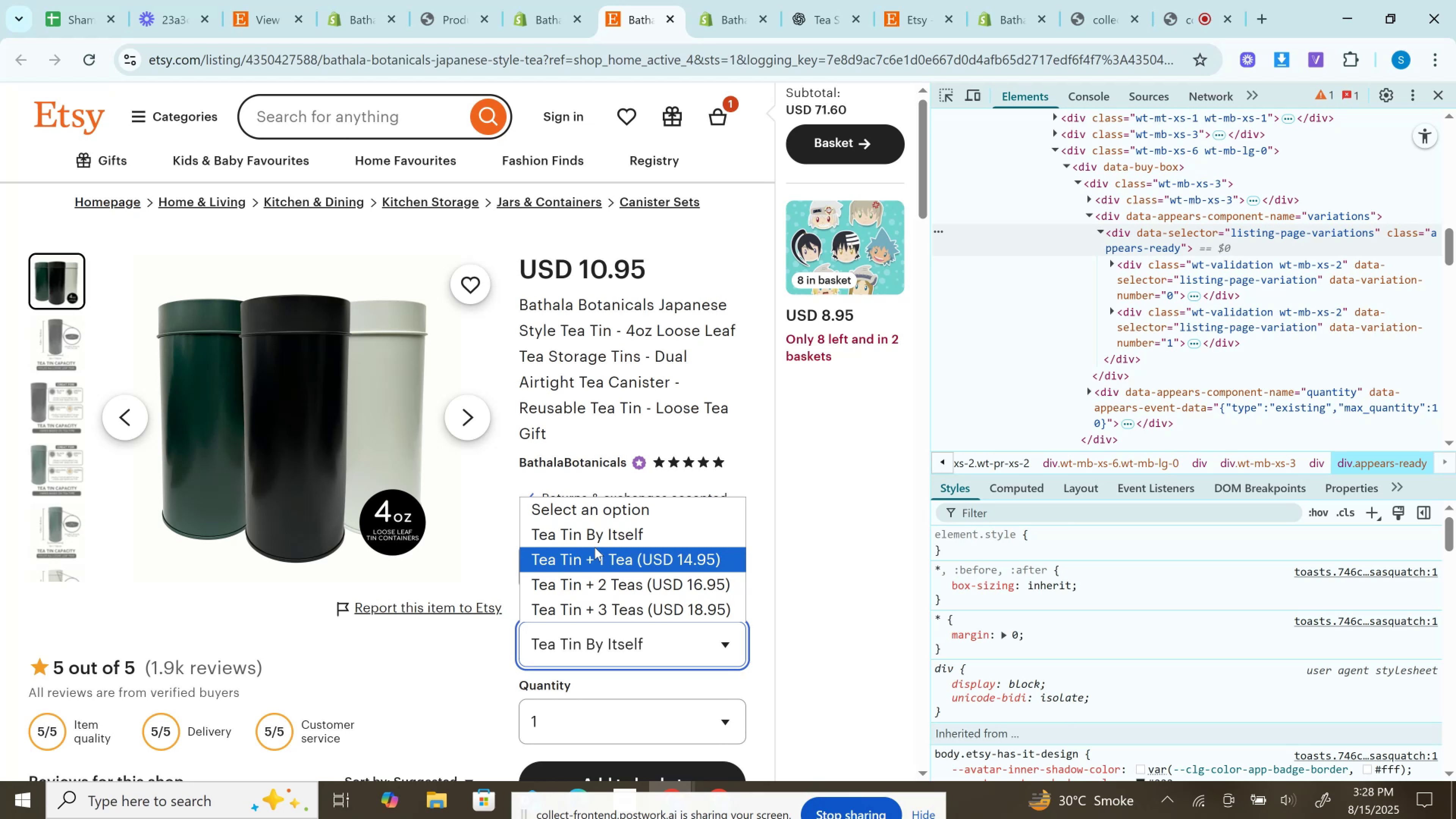 
wait(56.57)
 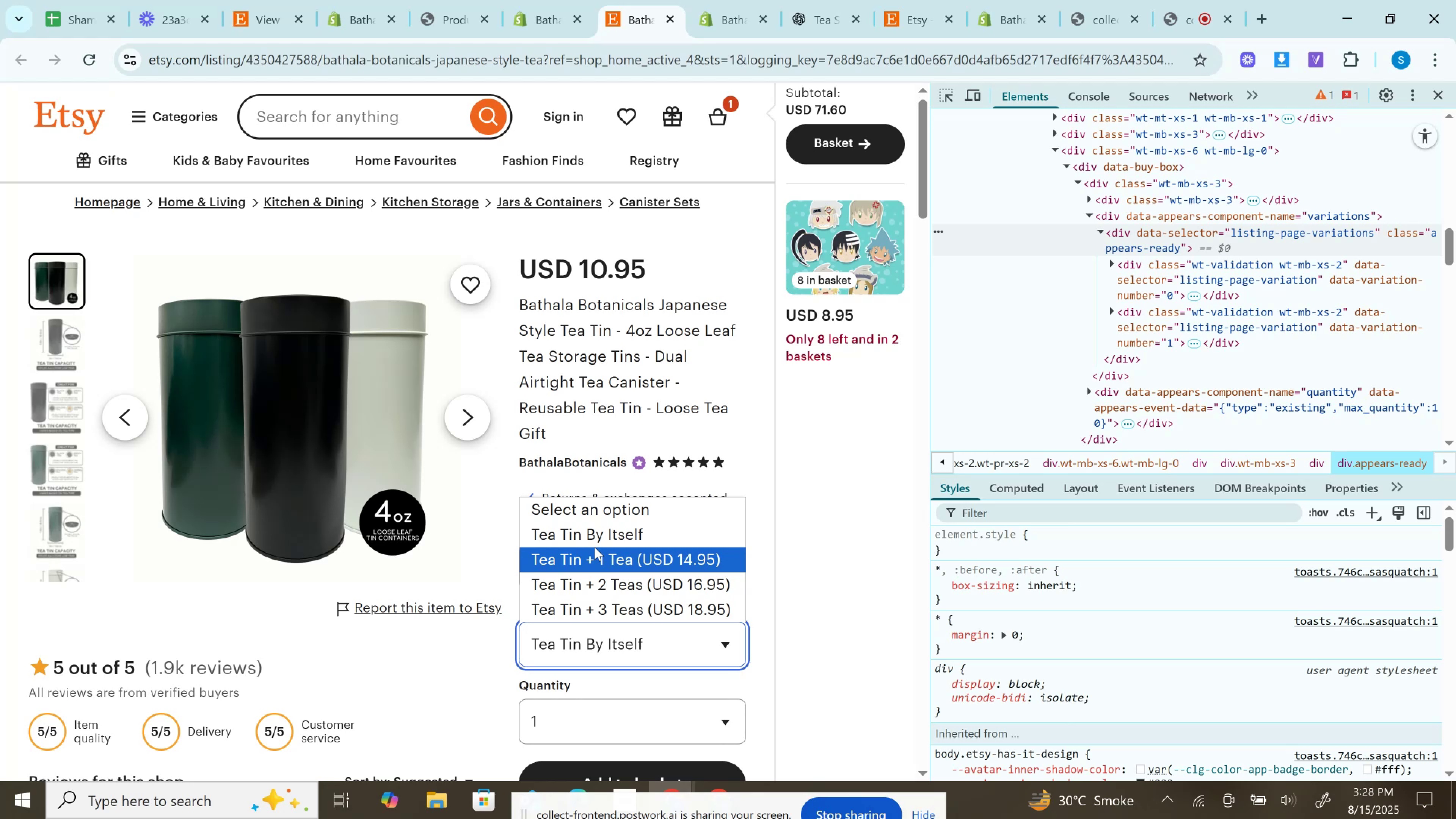 
left_click([888, 536])
 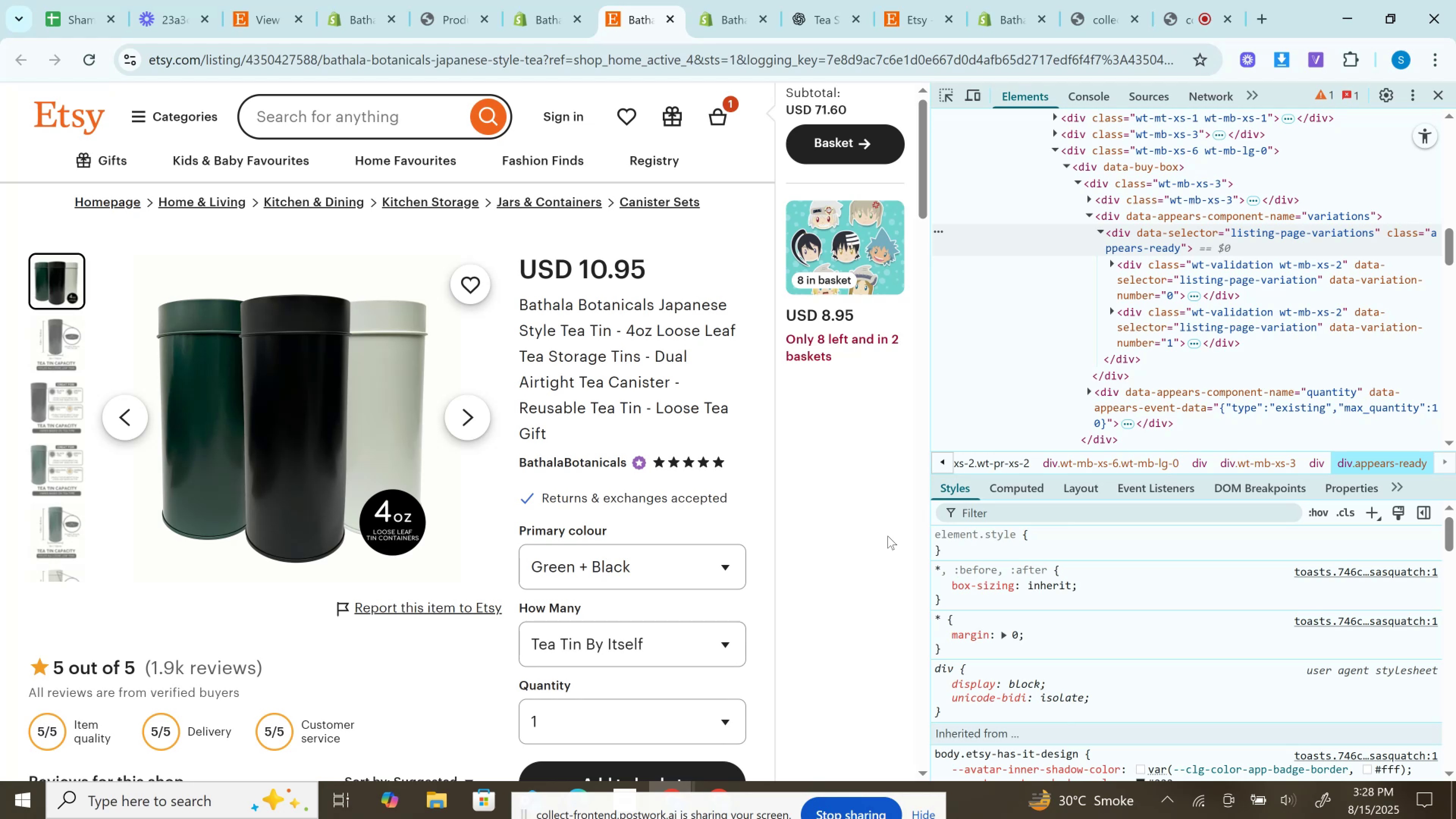 
wait(12.35)
 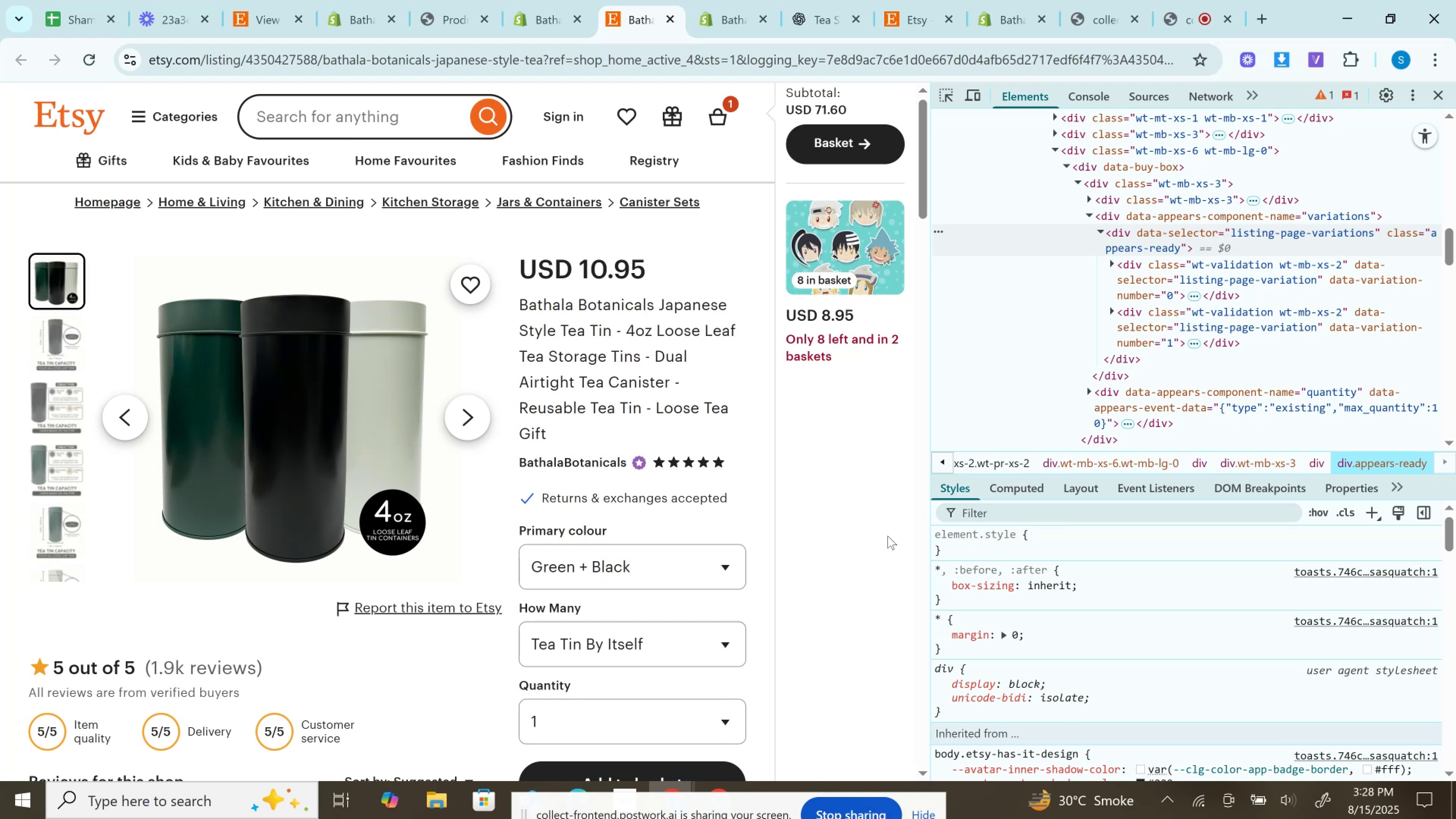 
scroll: coordinate [820, 631], scroll_direction: down, amount: 2.0
 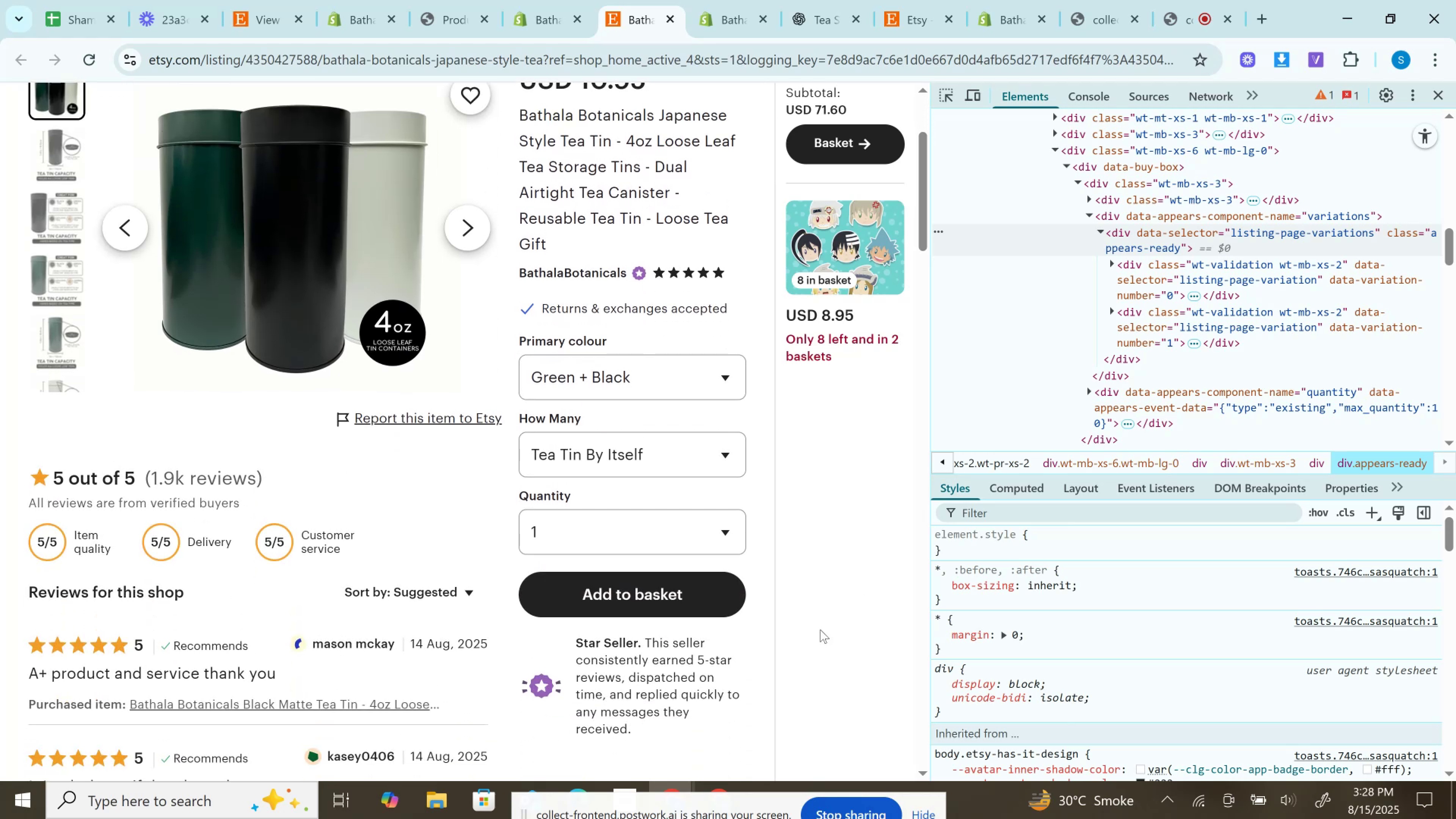 
wait(8.5)
 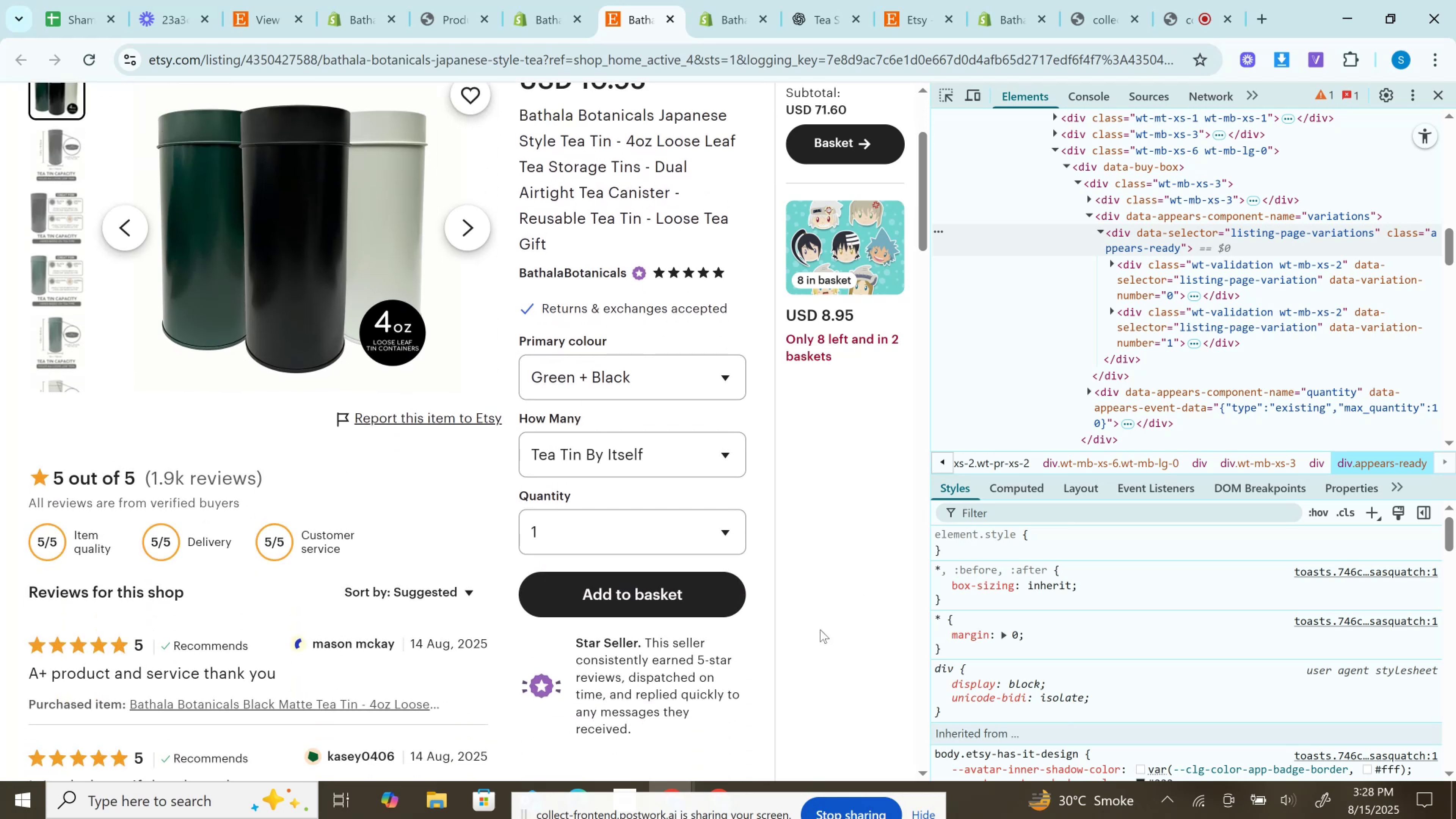 
left_click([715, 0])
 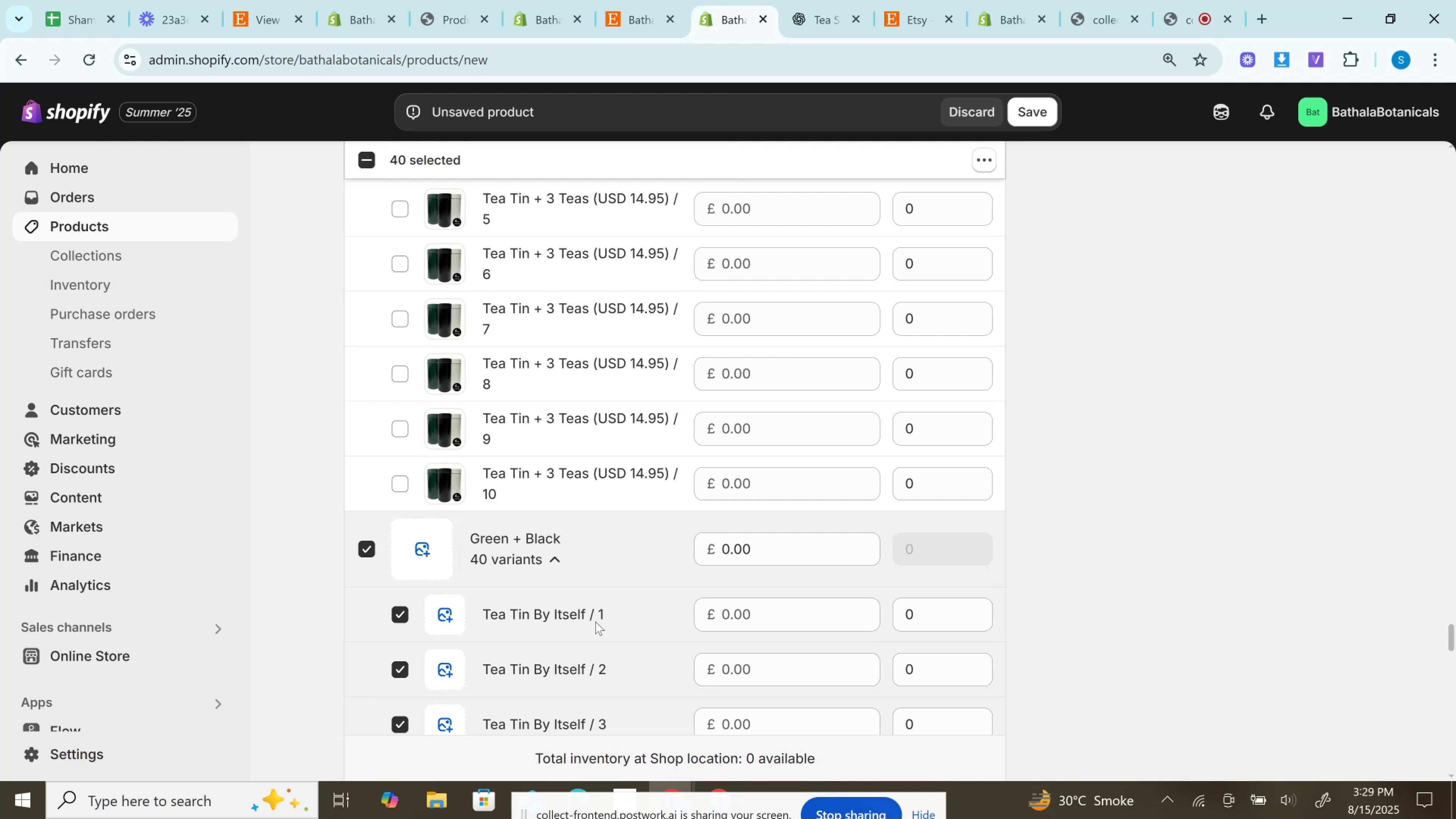 
scroll: coordinate [505, 561], scroll_direction: down, amount: 1.0
 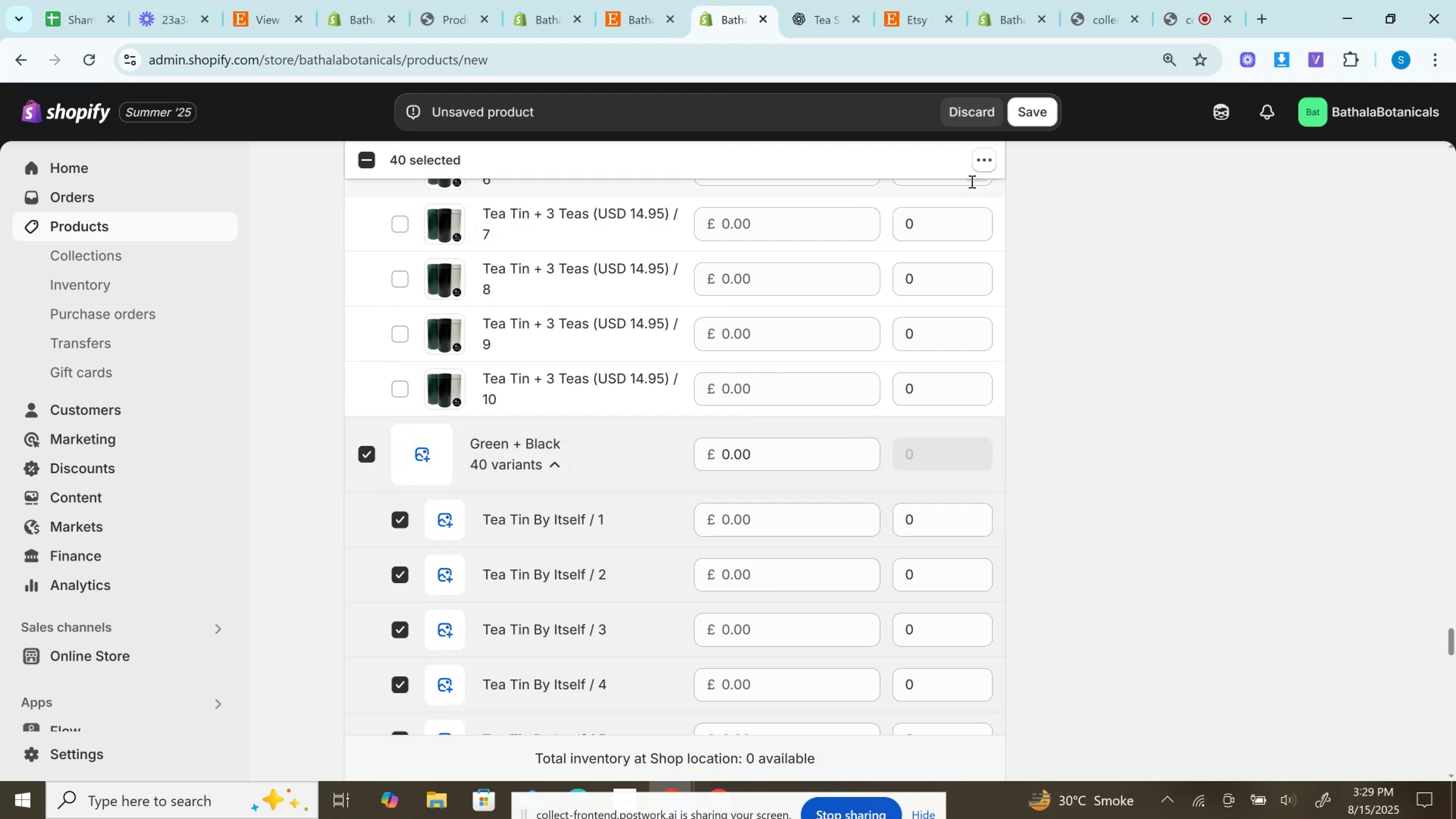 
left_click([985, 161])
 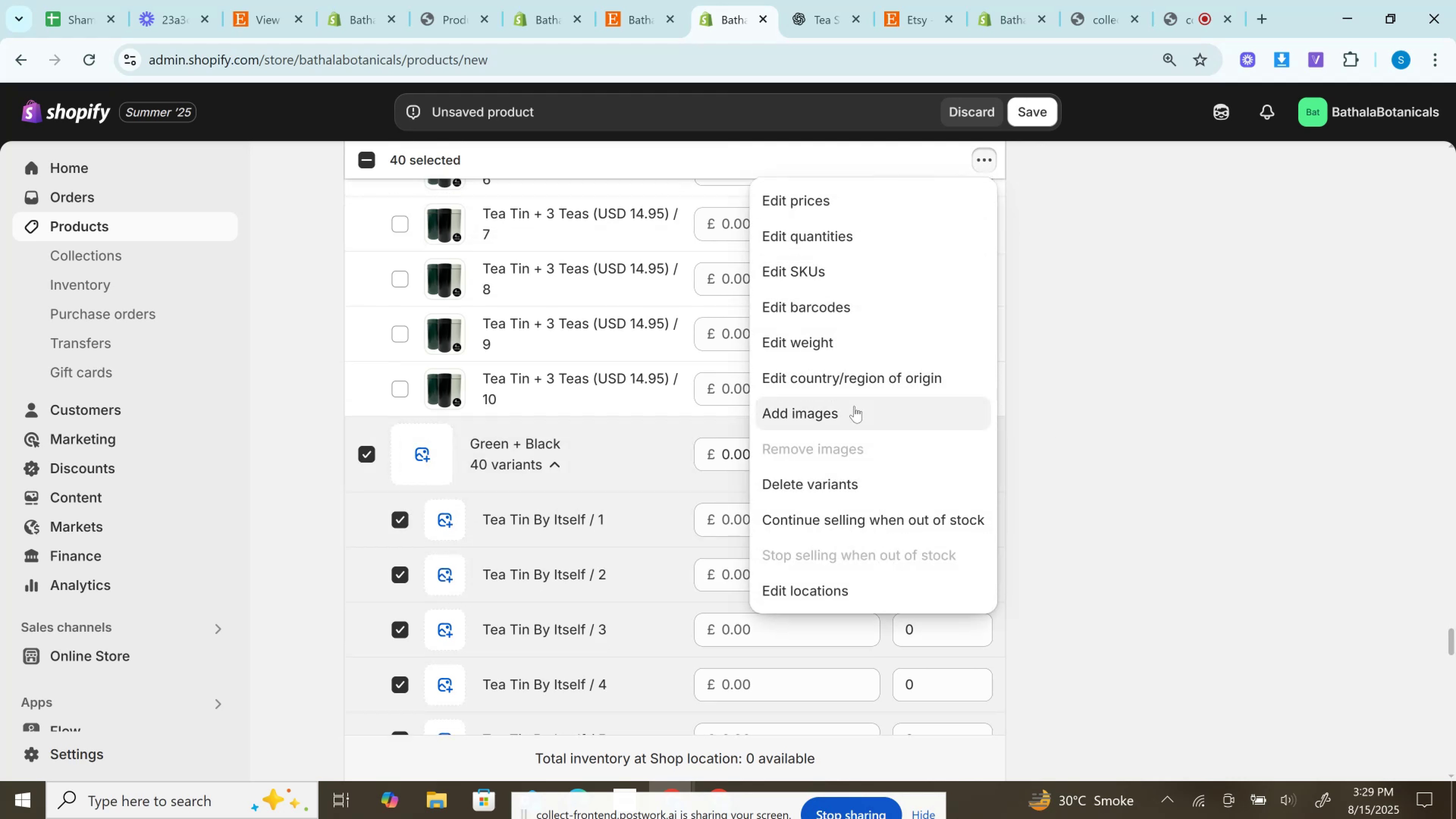 
left_click([854, 406])
 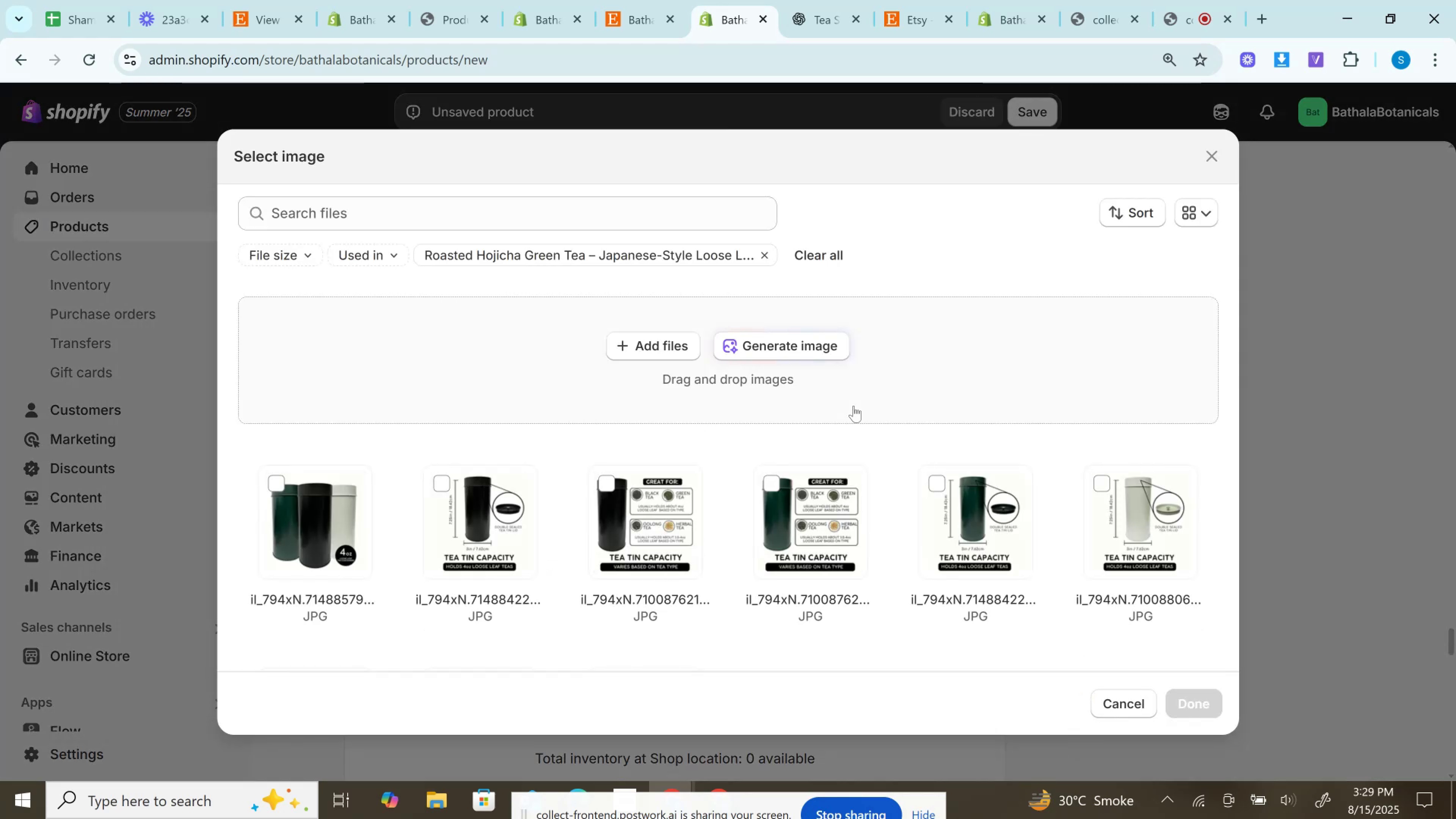 
scroll: coordinate [854, 405], scroll_direction: down, amount: 2.0
 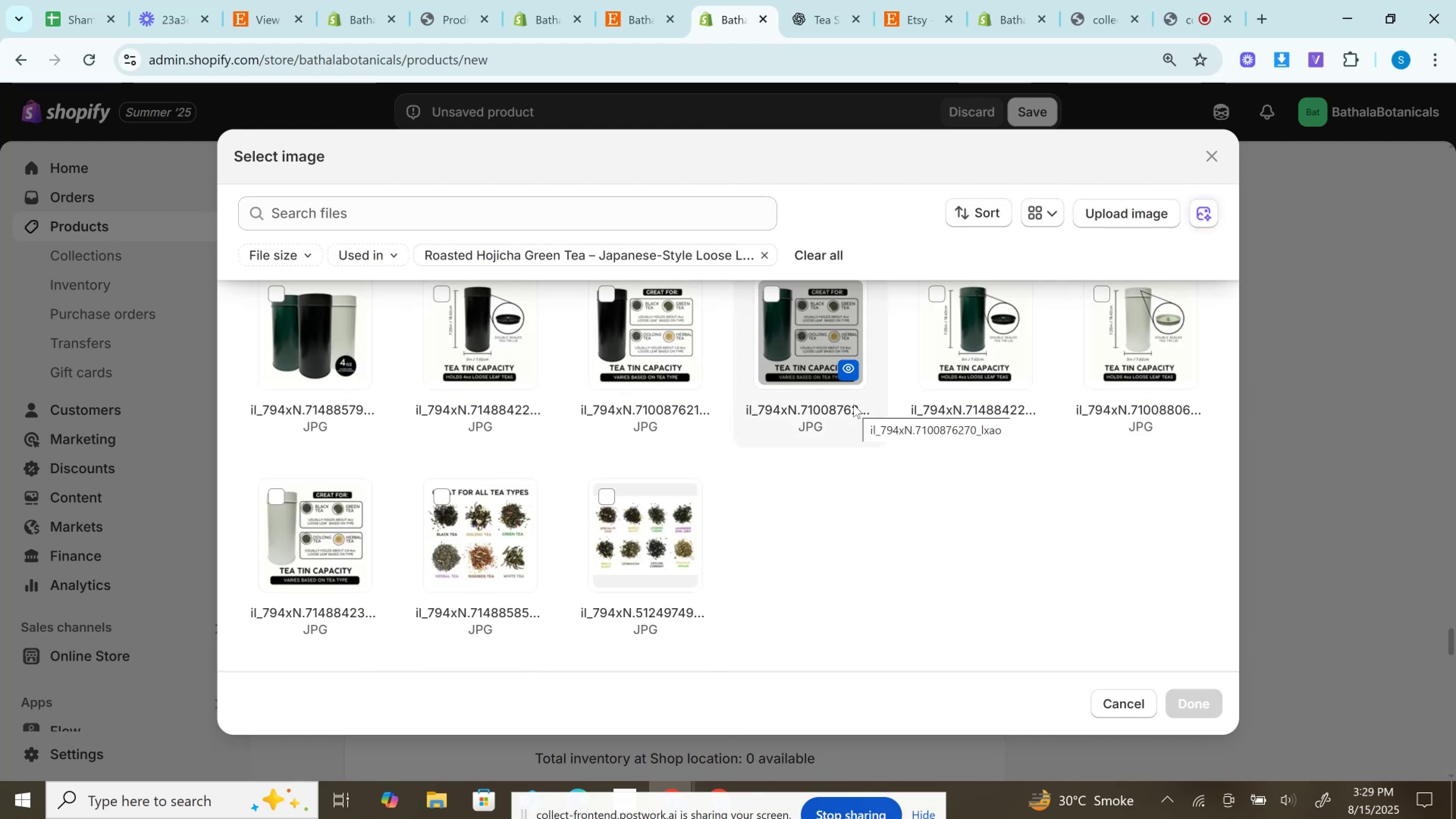 
scroll: coordinate [854, 405], scroll_direction: up, amount: 1.0
 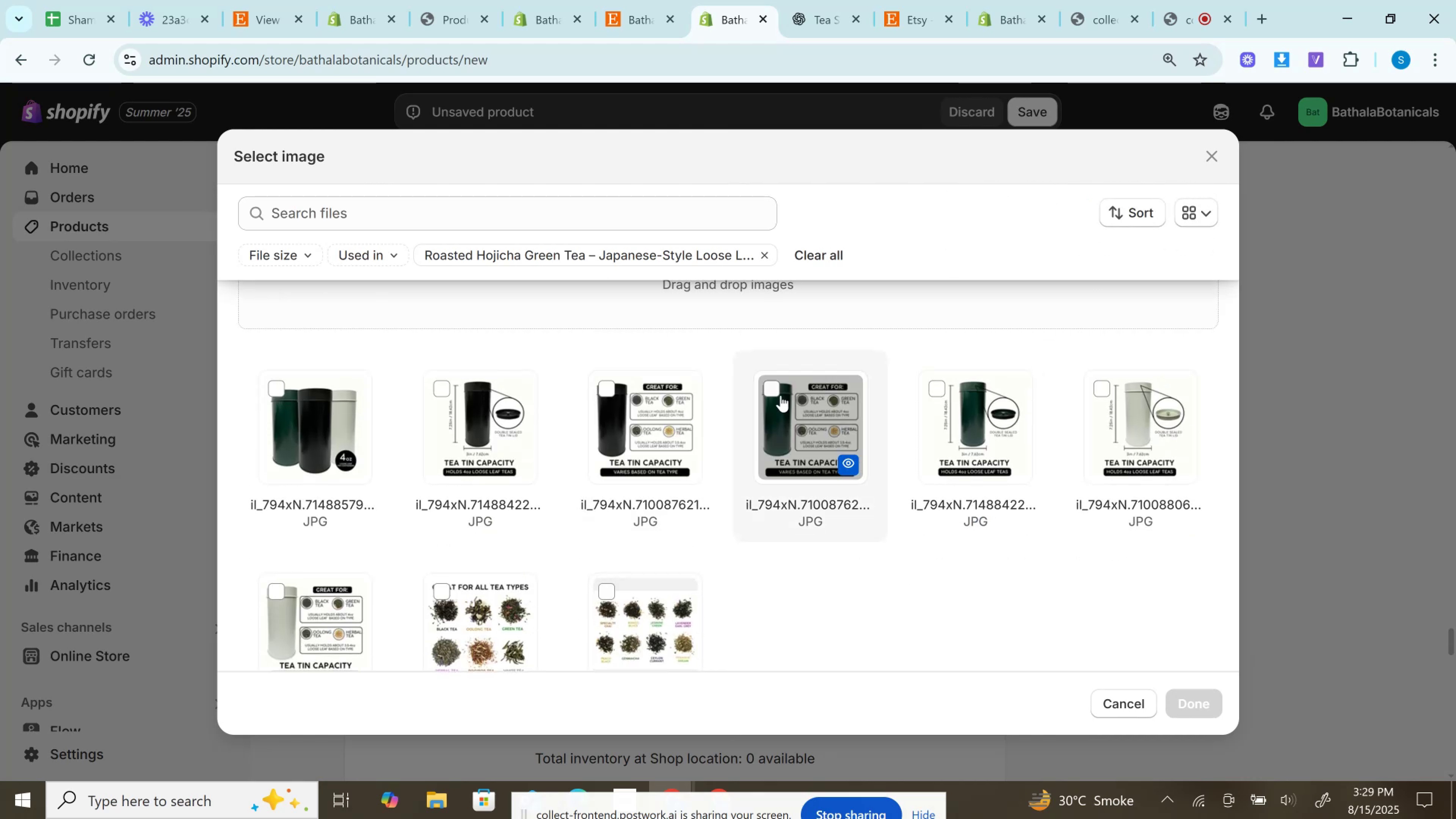 
left_click([781, 395])
 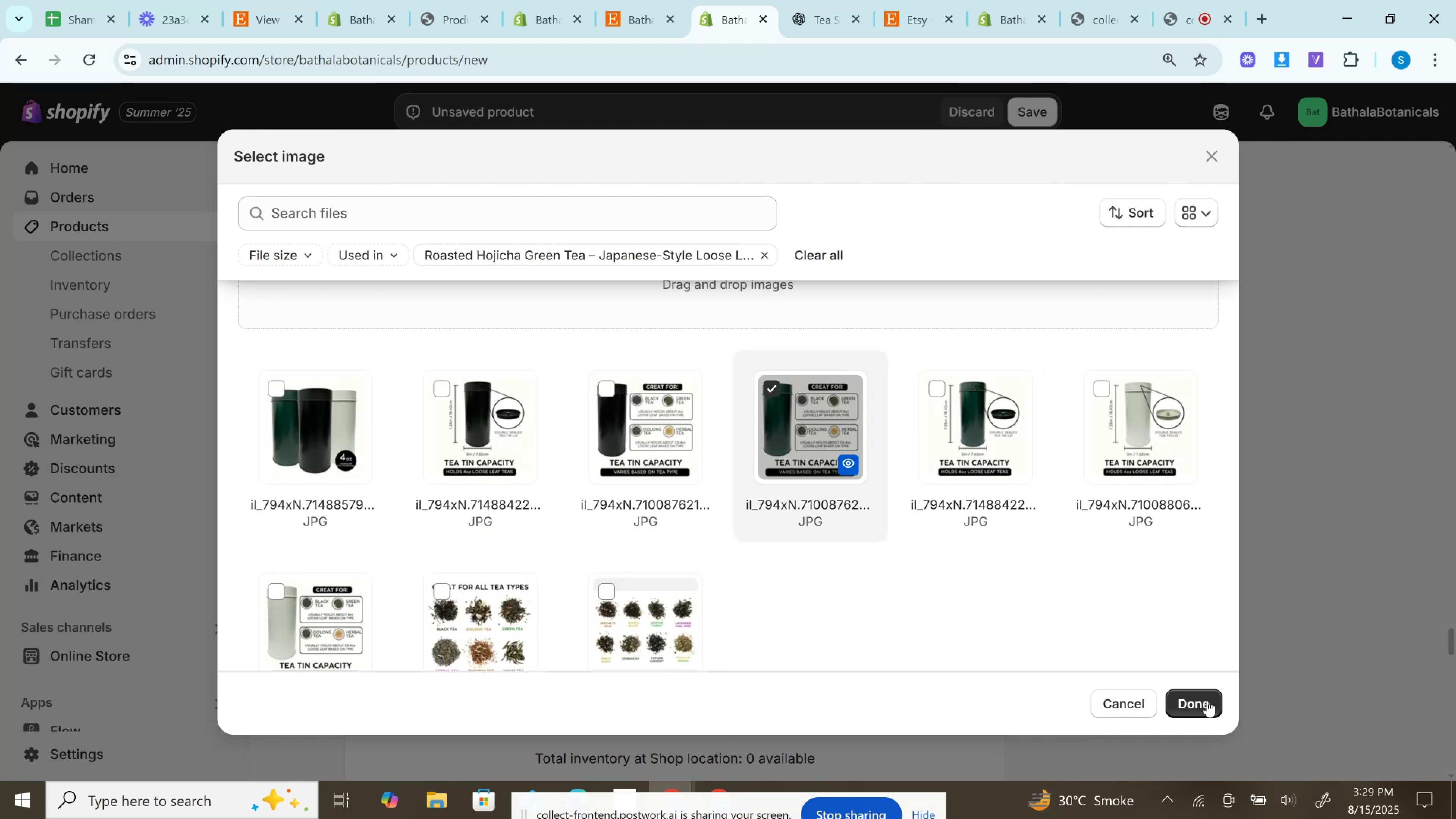 
left_click([1199, 698])
 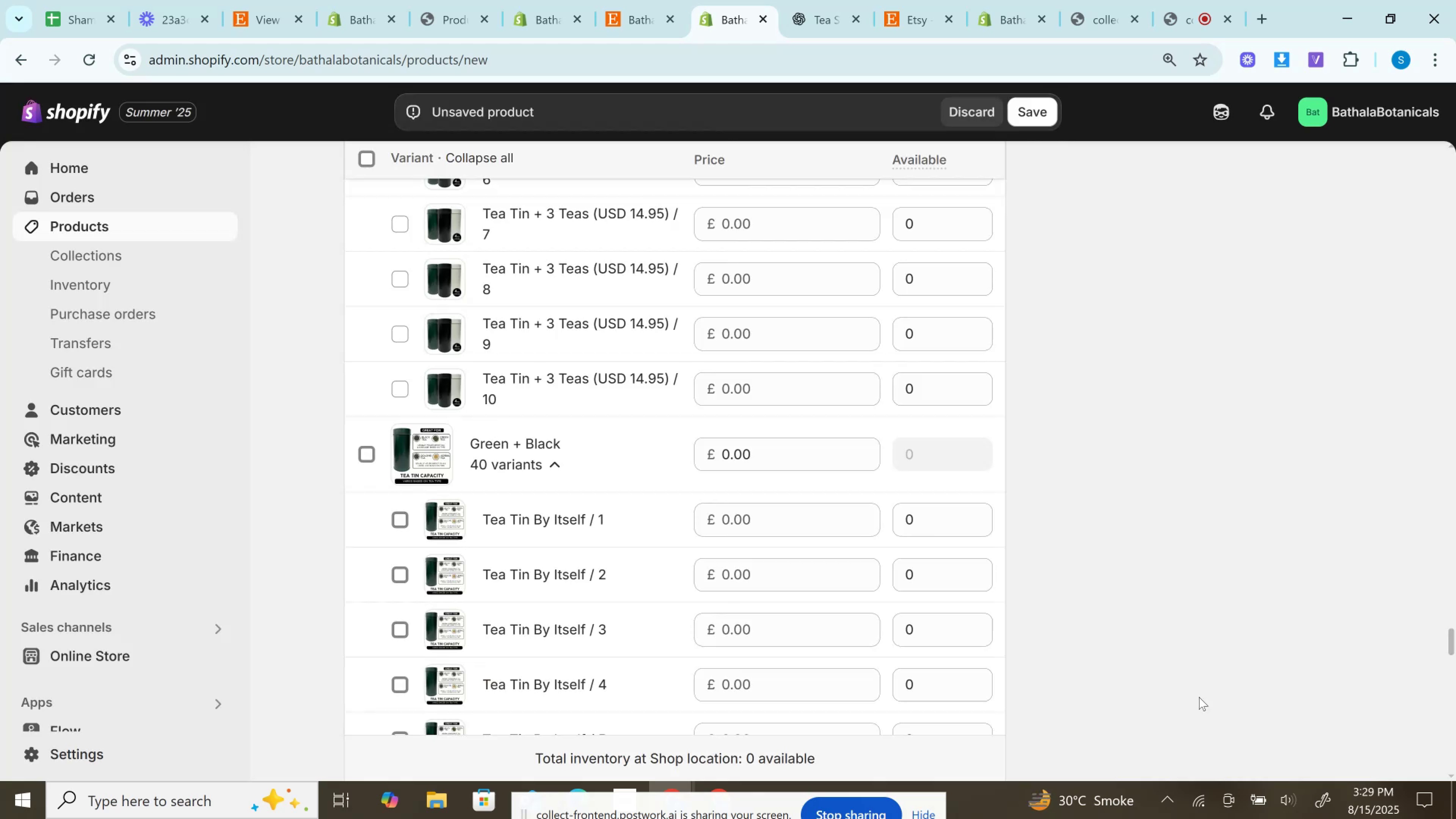 
scroll: coordinate [647, 617], scroll_direction: down, amount: 25.0
 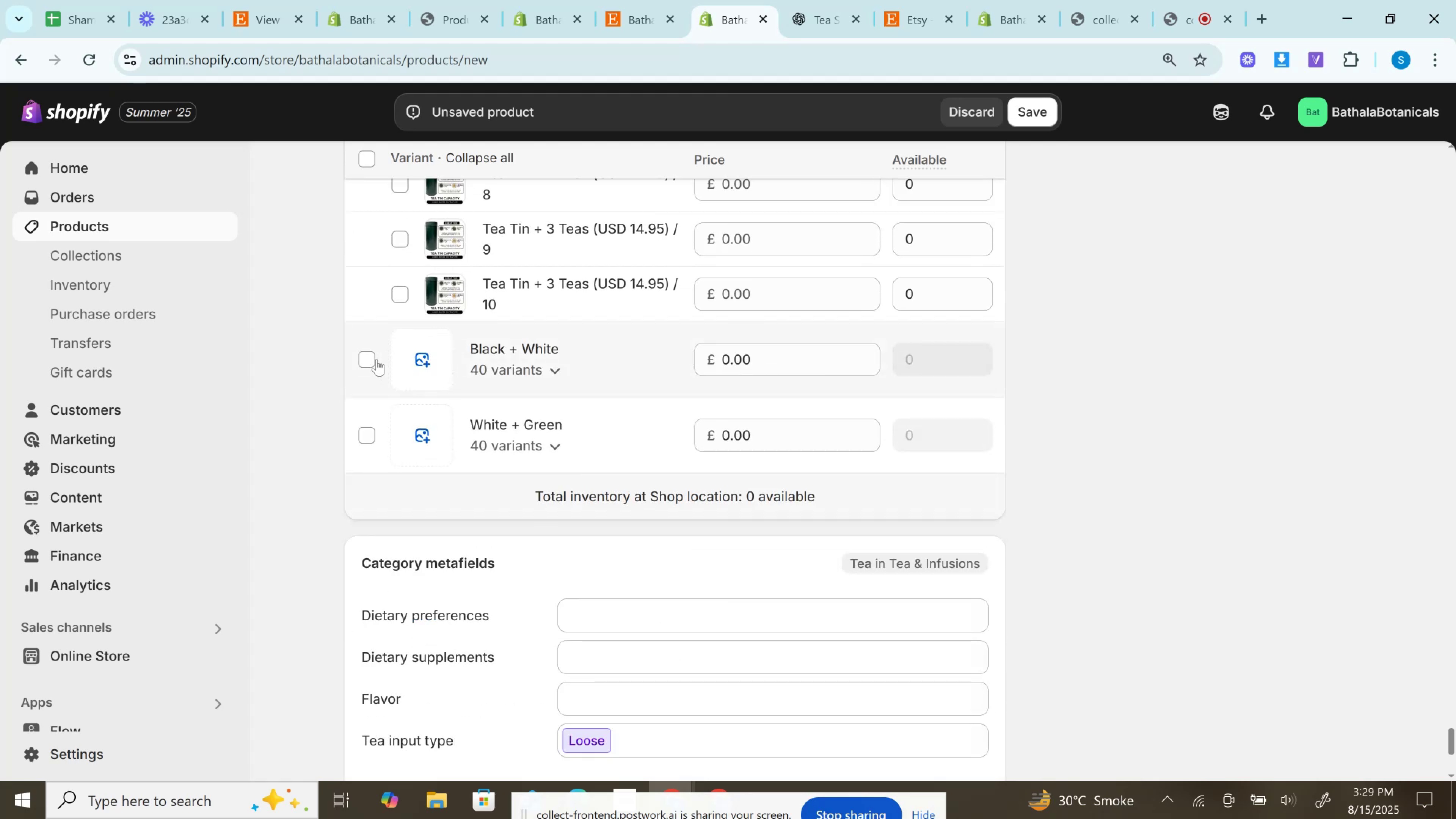 
left_click([366, 358])
 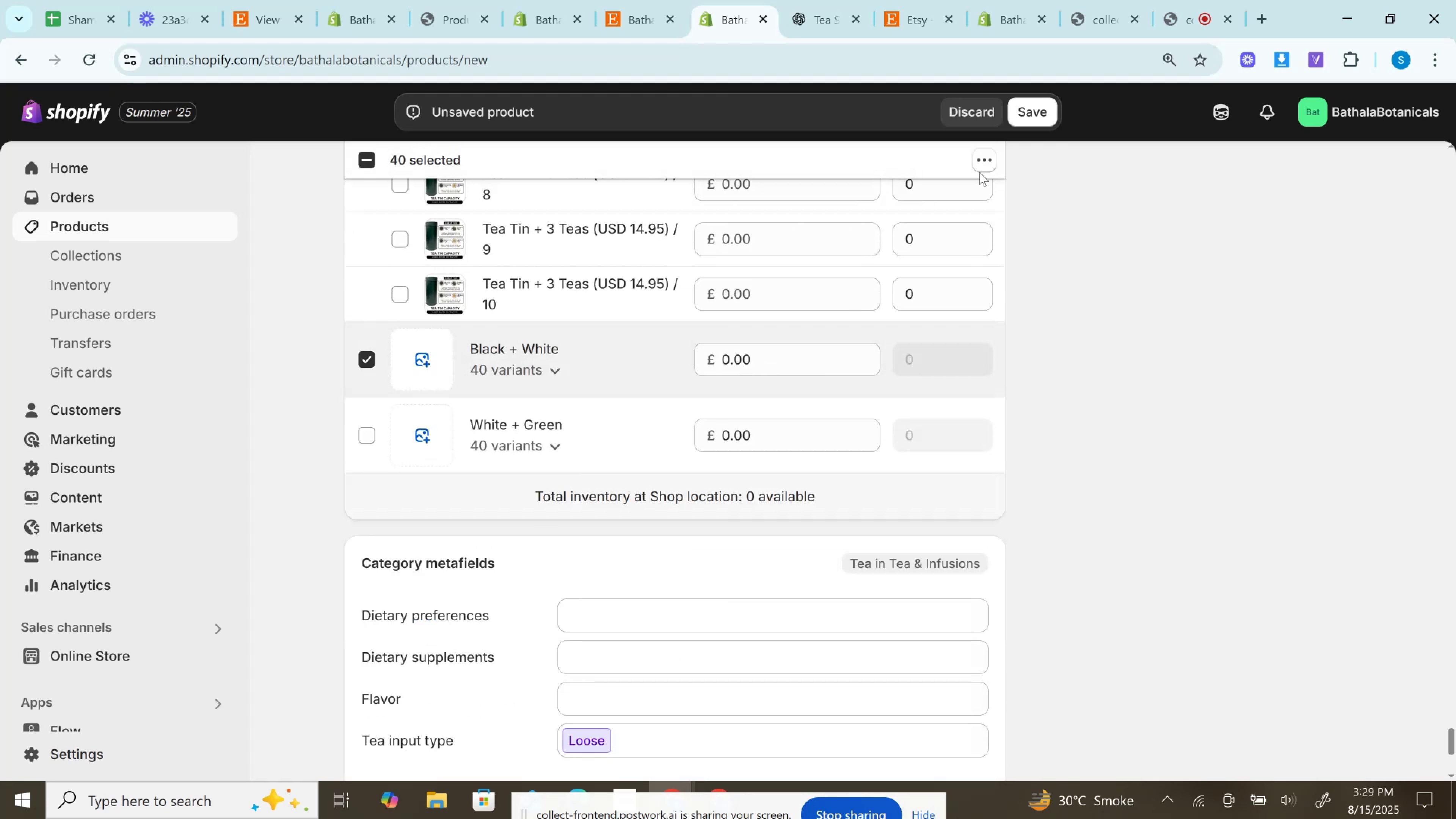 
left_click([989, 156])
 